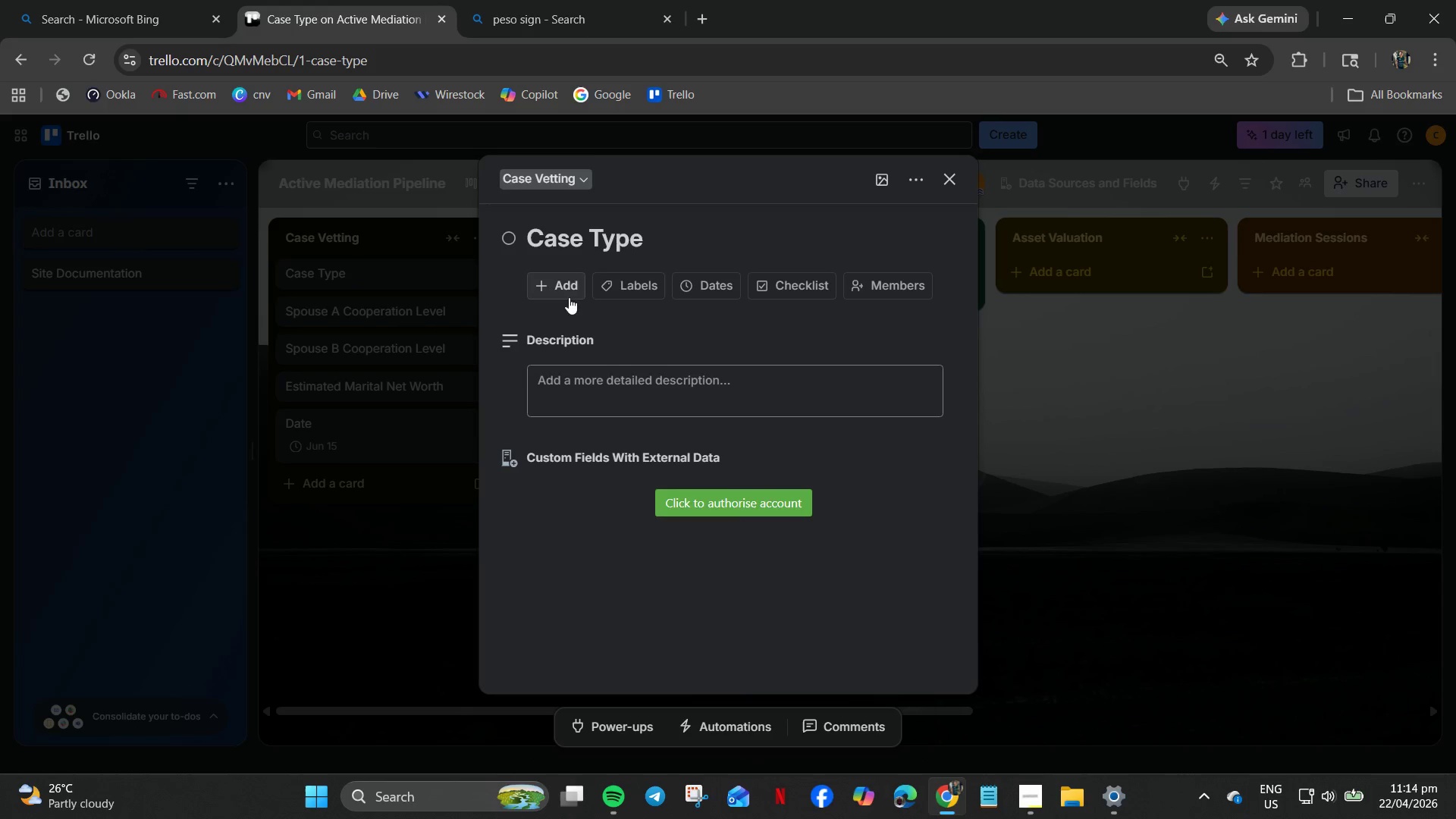 
mouse_move([795, 311])
 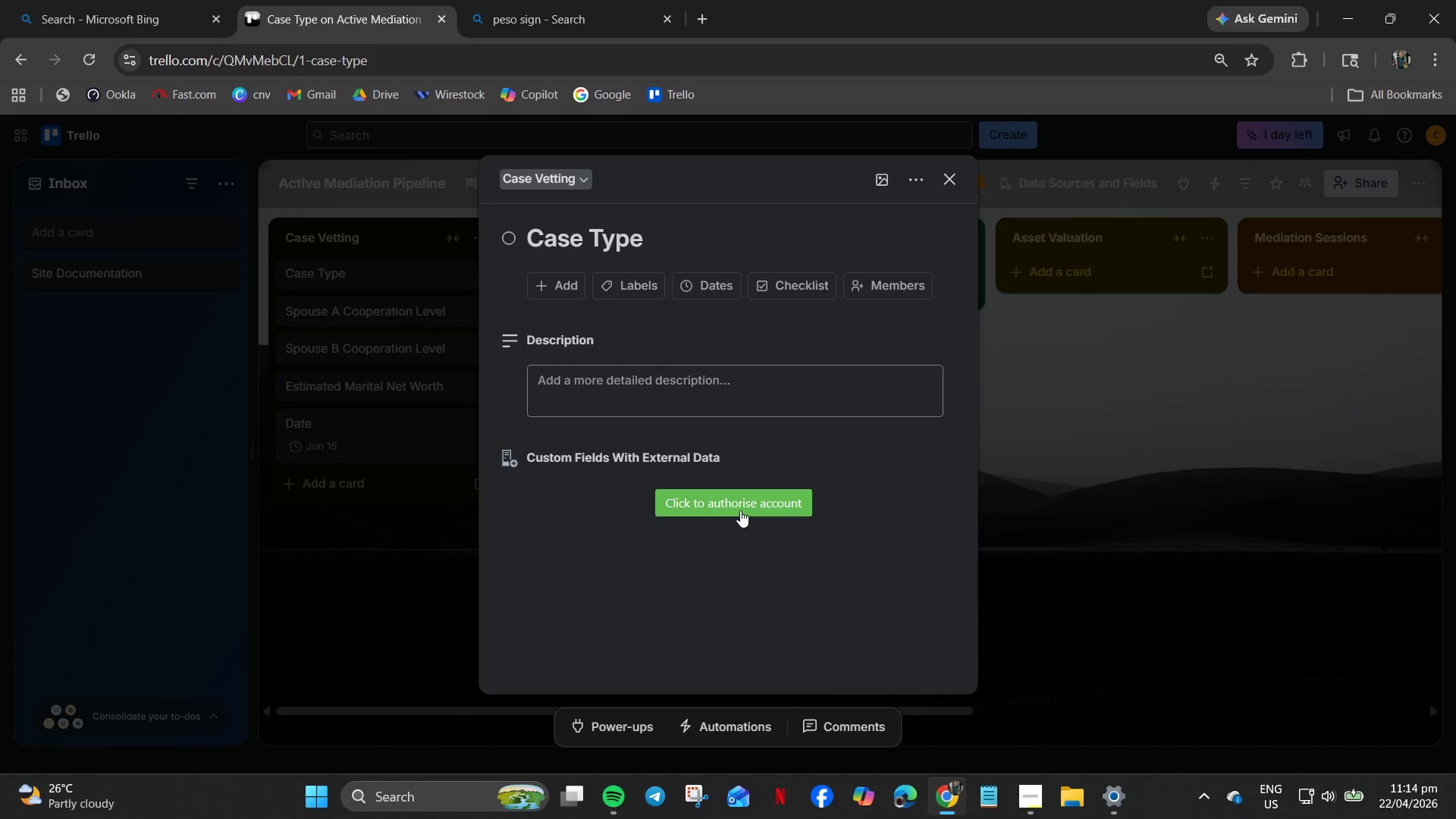 
wait(5.55)
 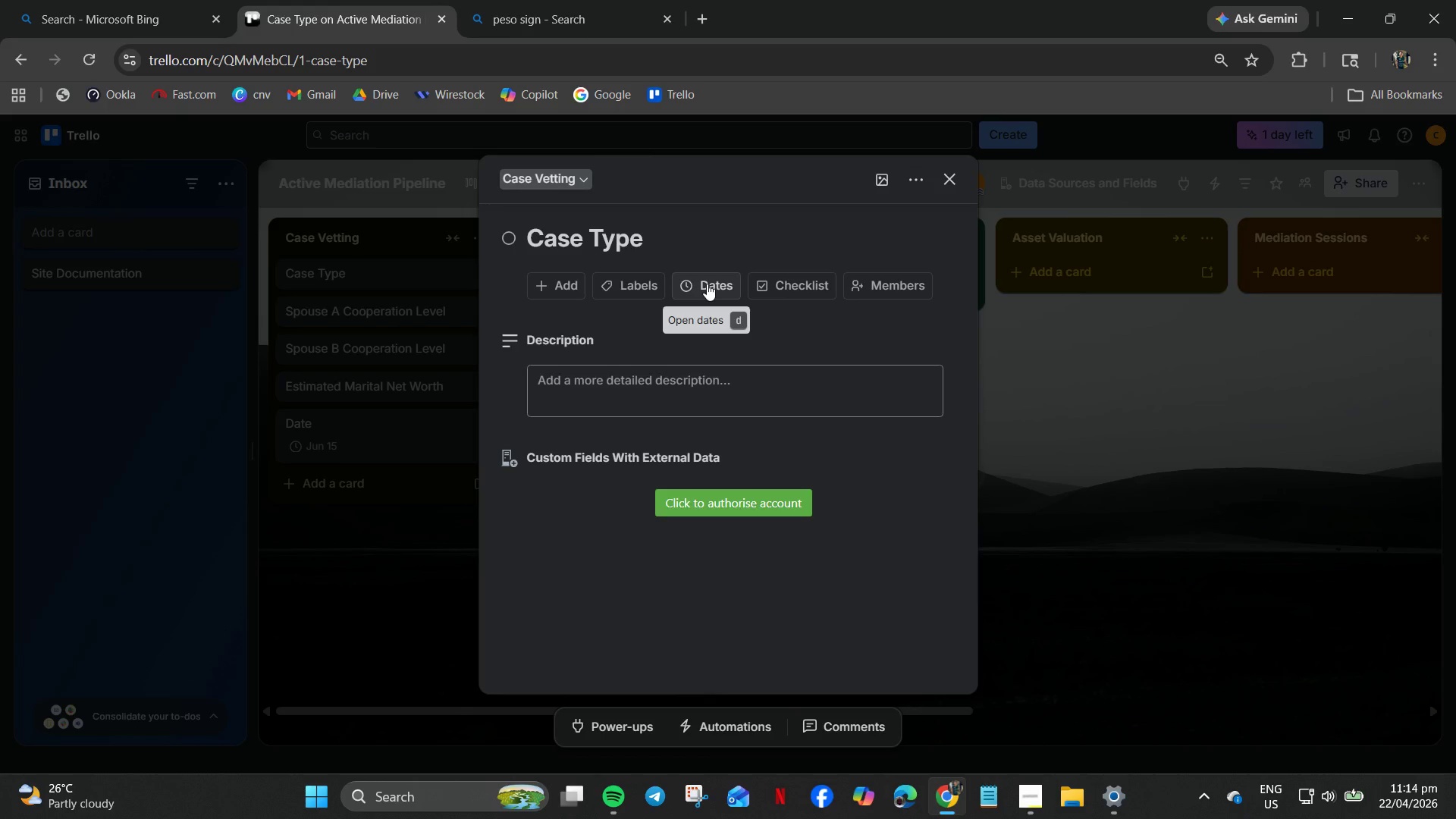 
left_click([740, 509])
 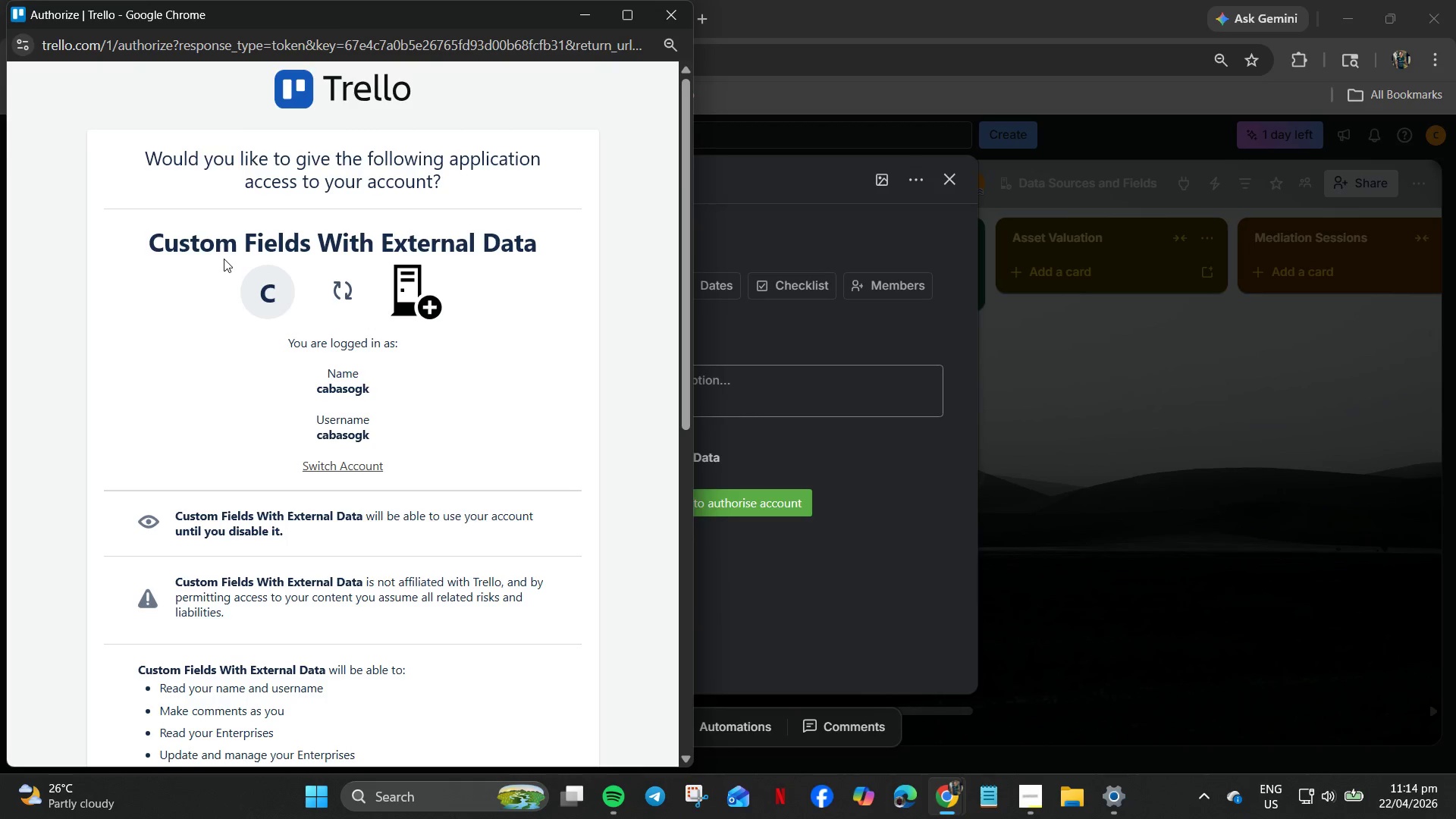 
wait(10.91)
 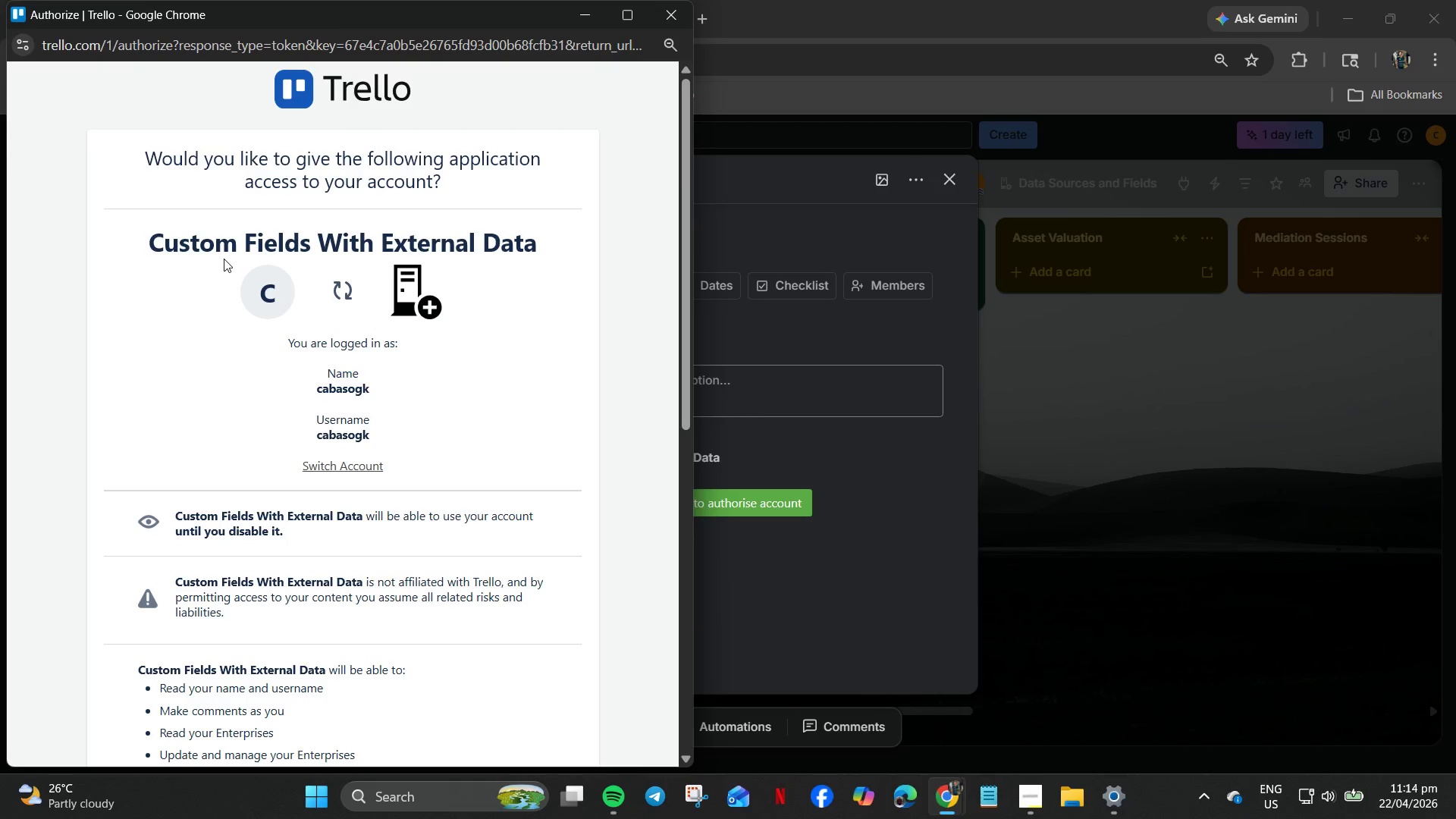 
scroll: coordinate [279, 325], scroll_direction: down, amount: 4.0
 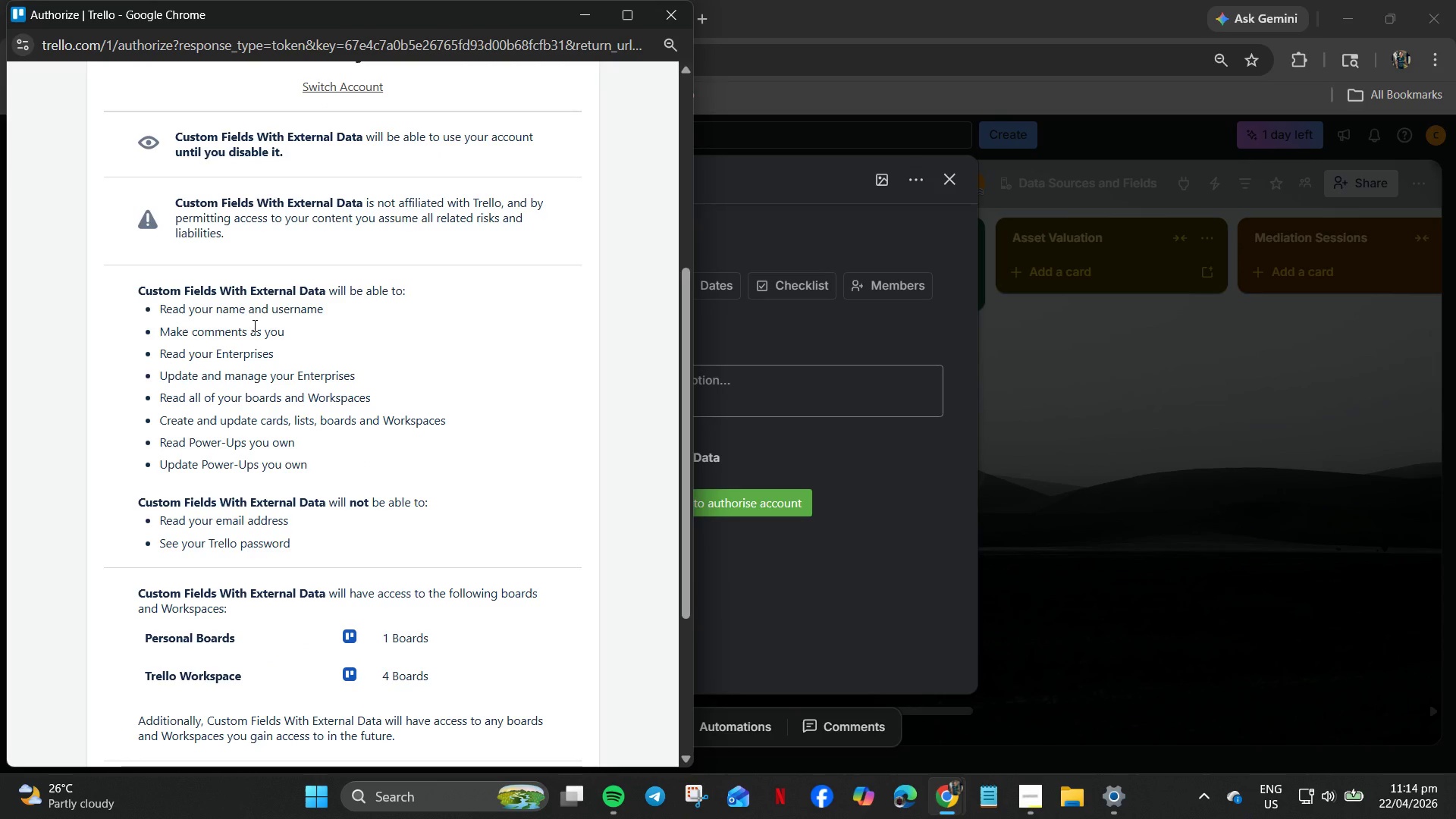 
wait(7.73)
 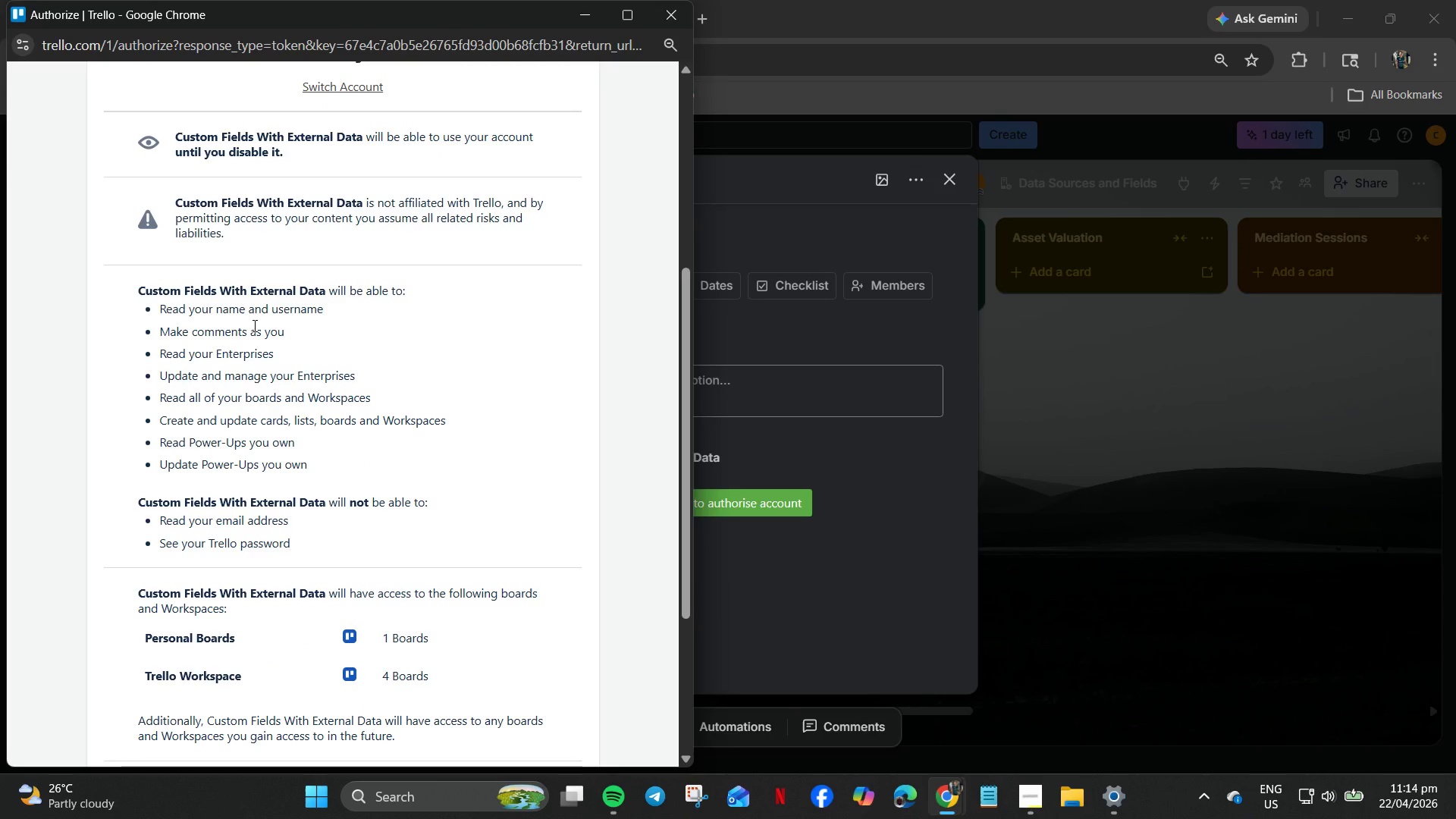 
scroll: coordinate [414, 507], scroll_direction: down, amount: 5.0
 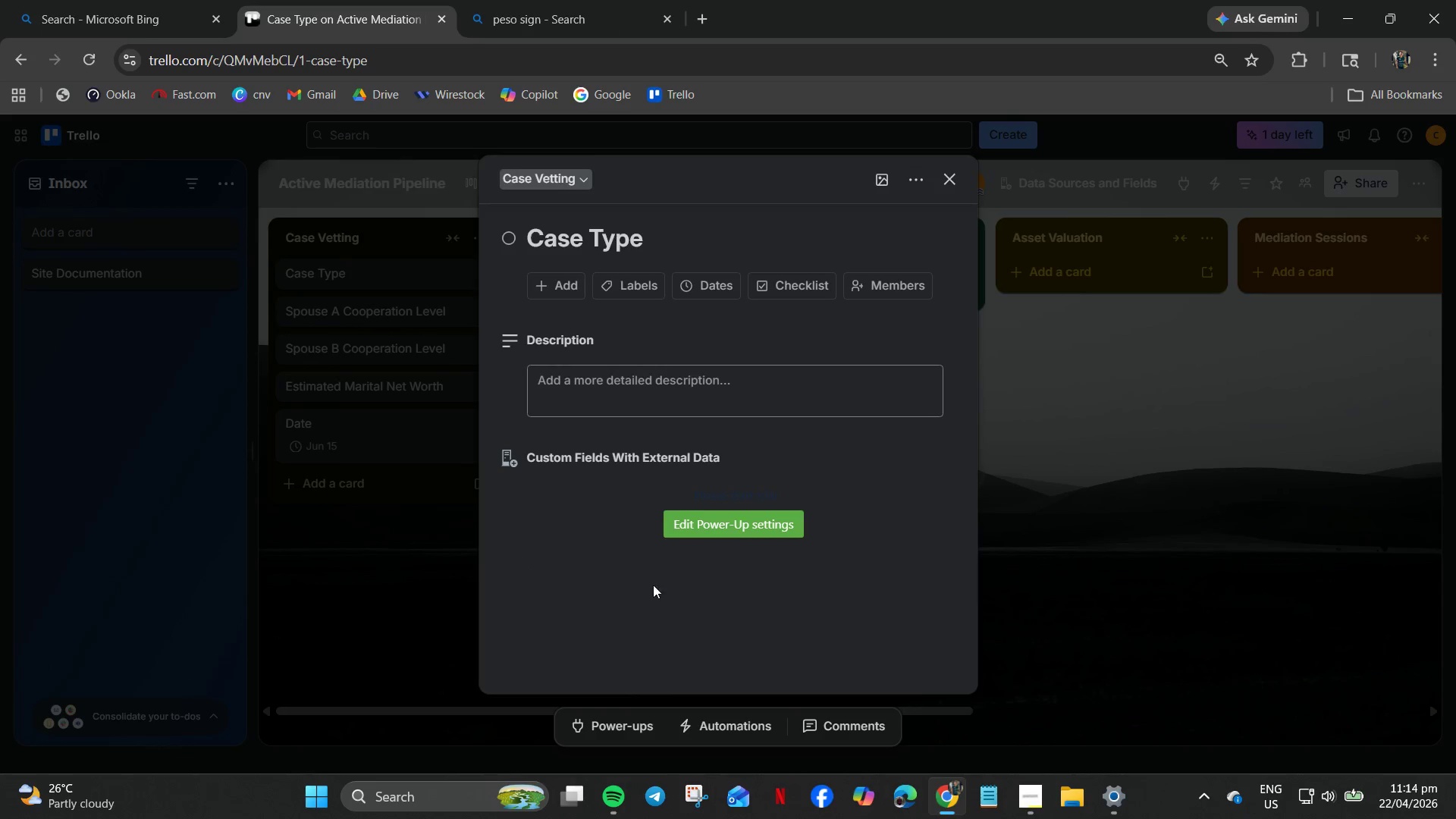 
wait(5.26)
 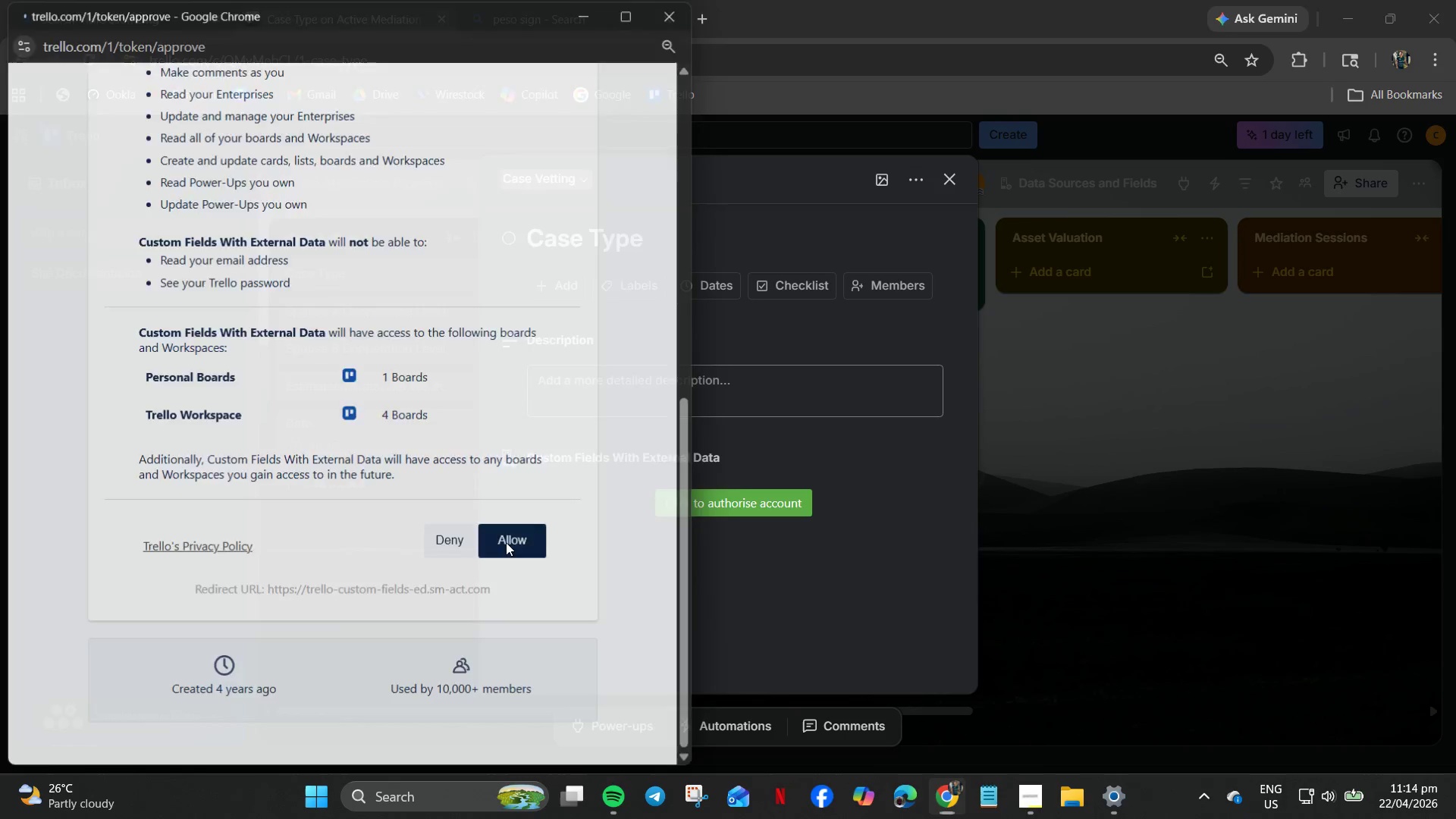 
left_click([716, 522])
 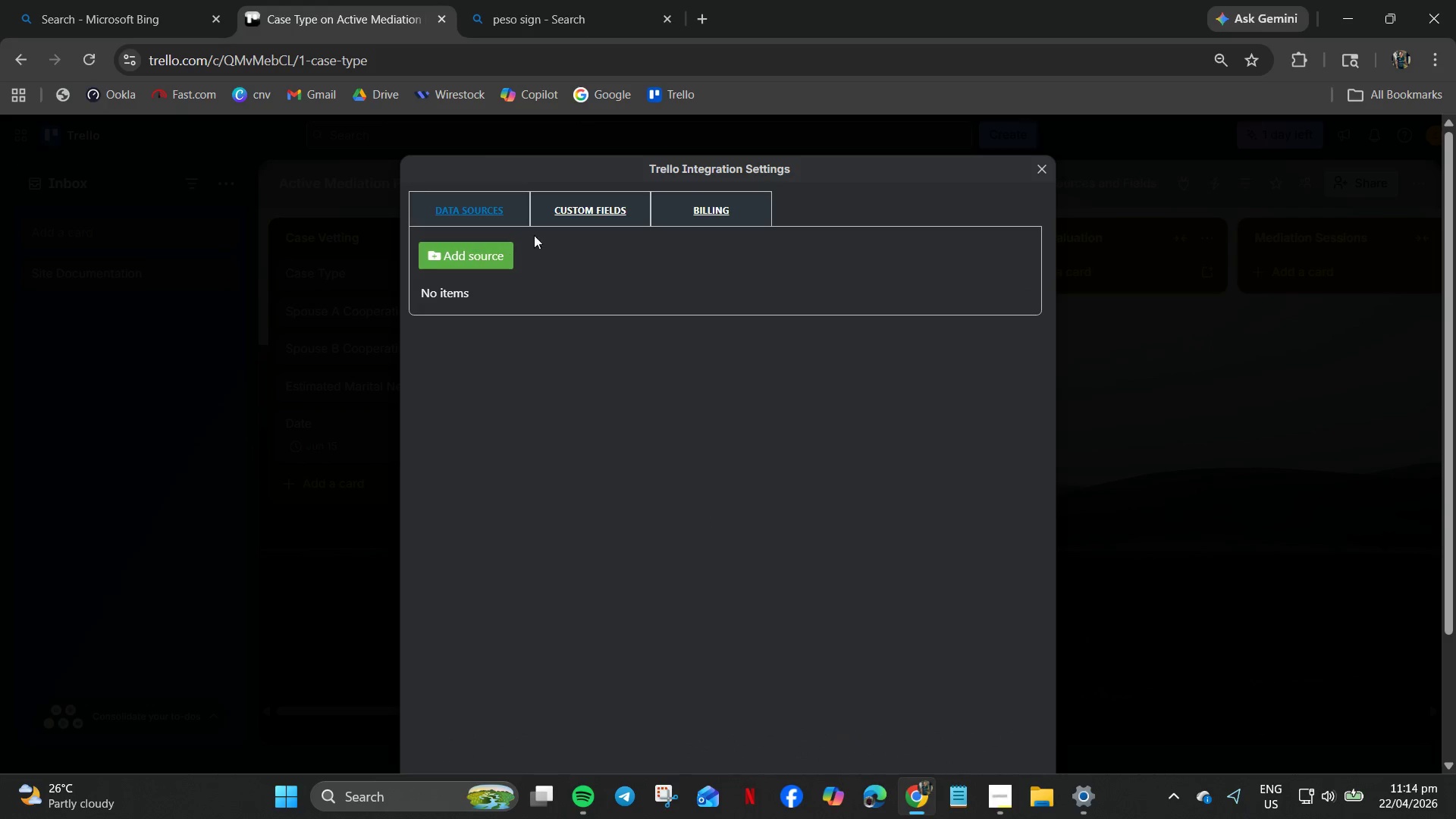 
wait(5.64)
 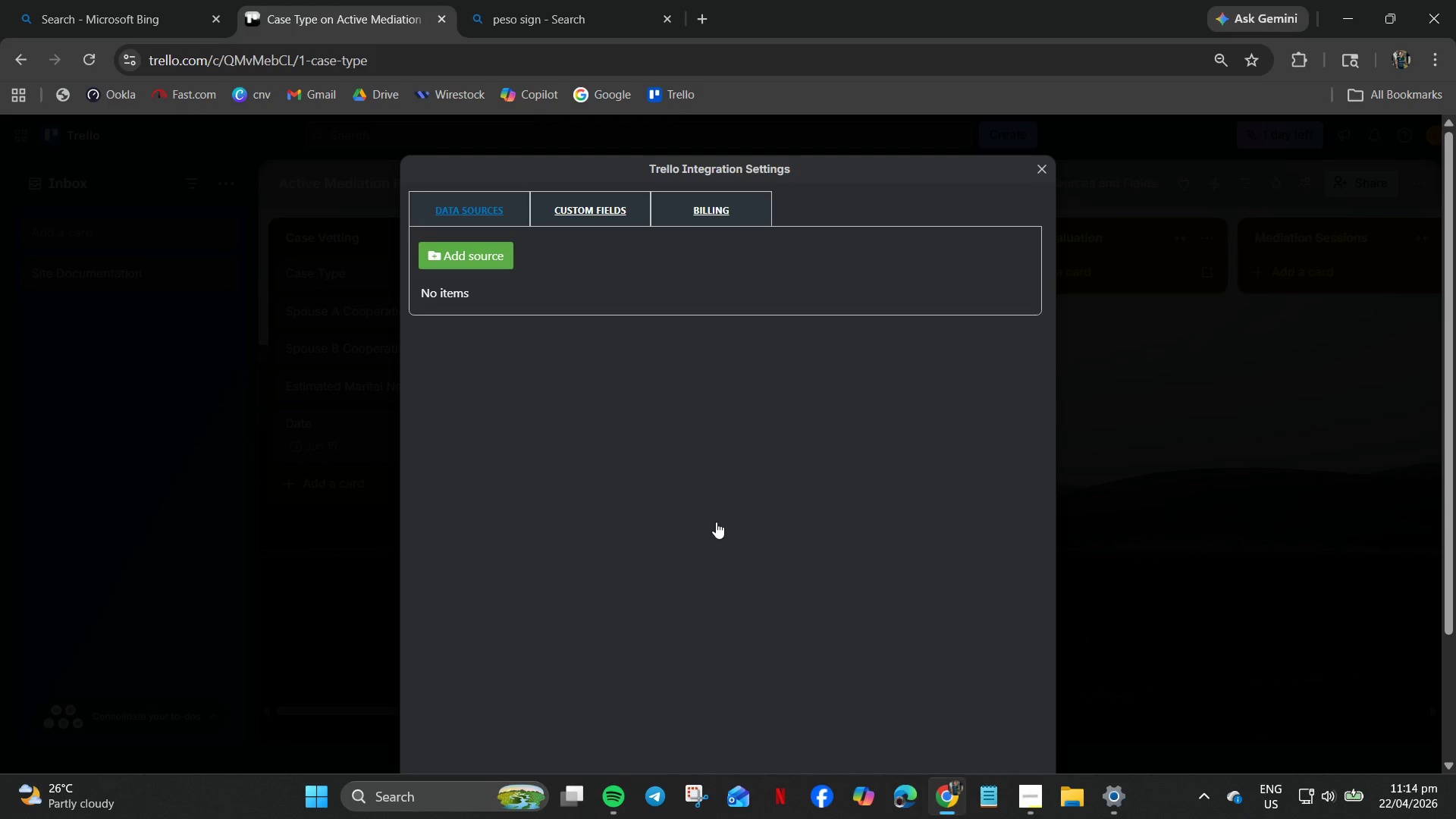 
left_click([599, 216])
 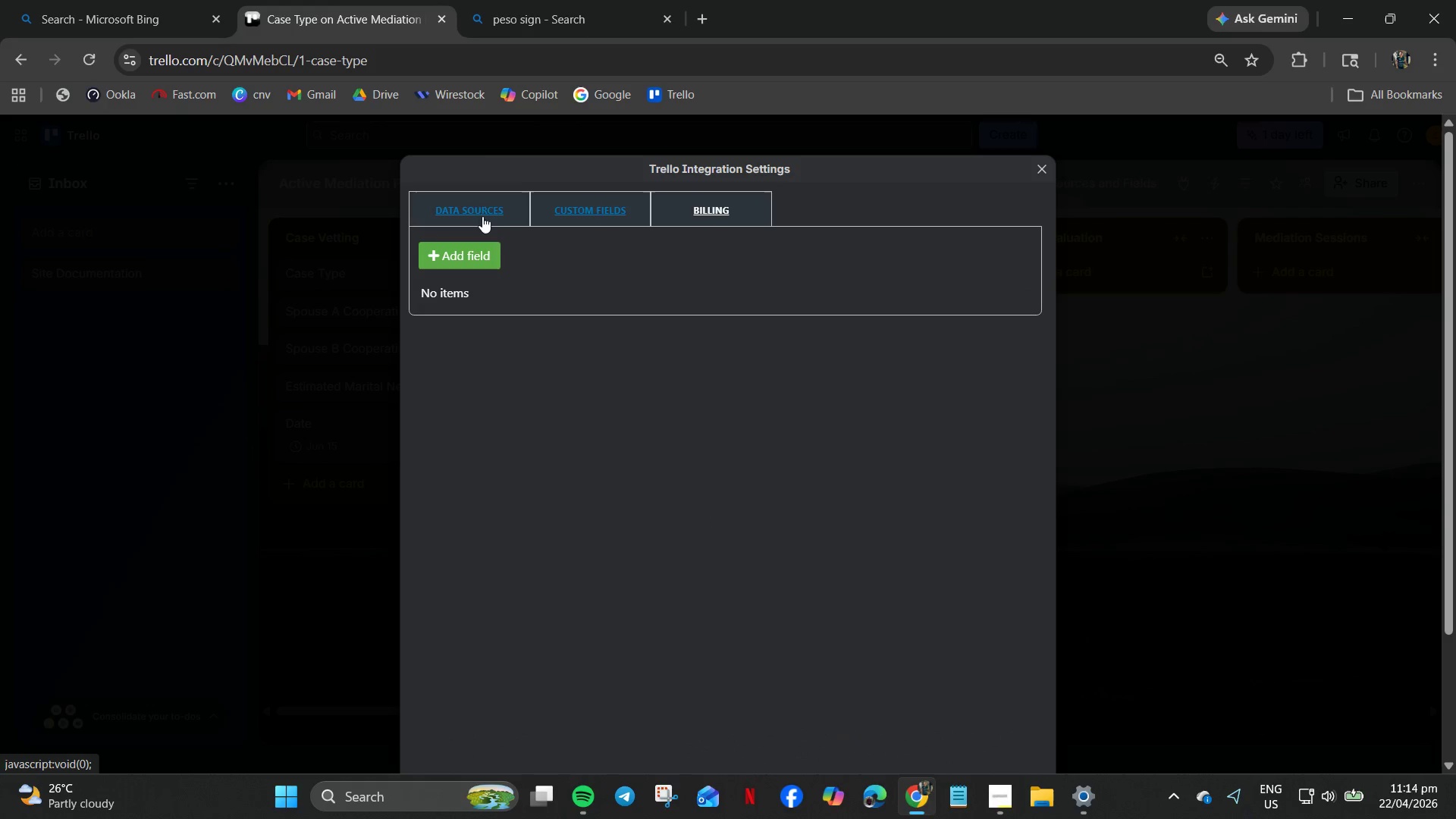 
left_click([478, 216])
 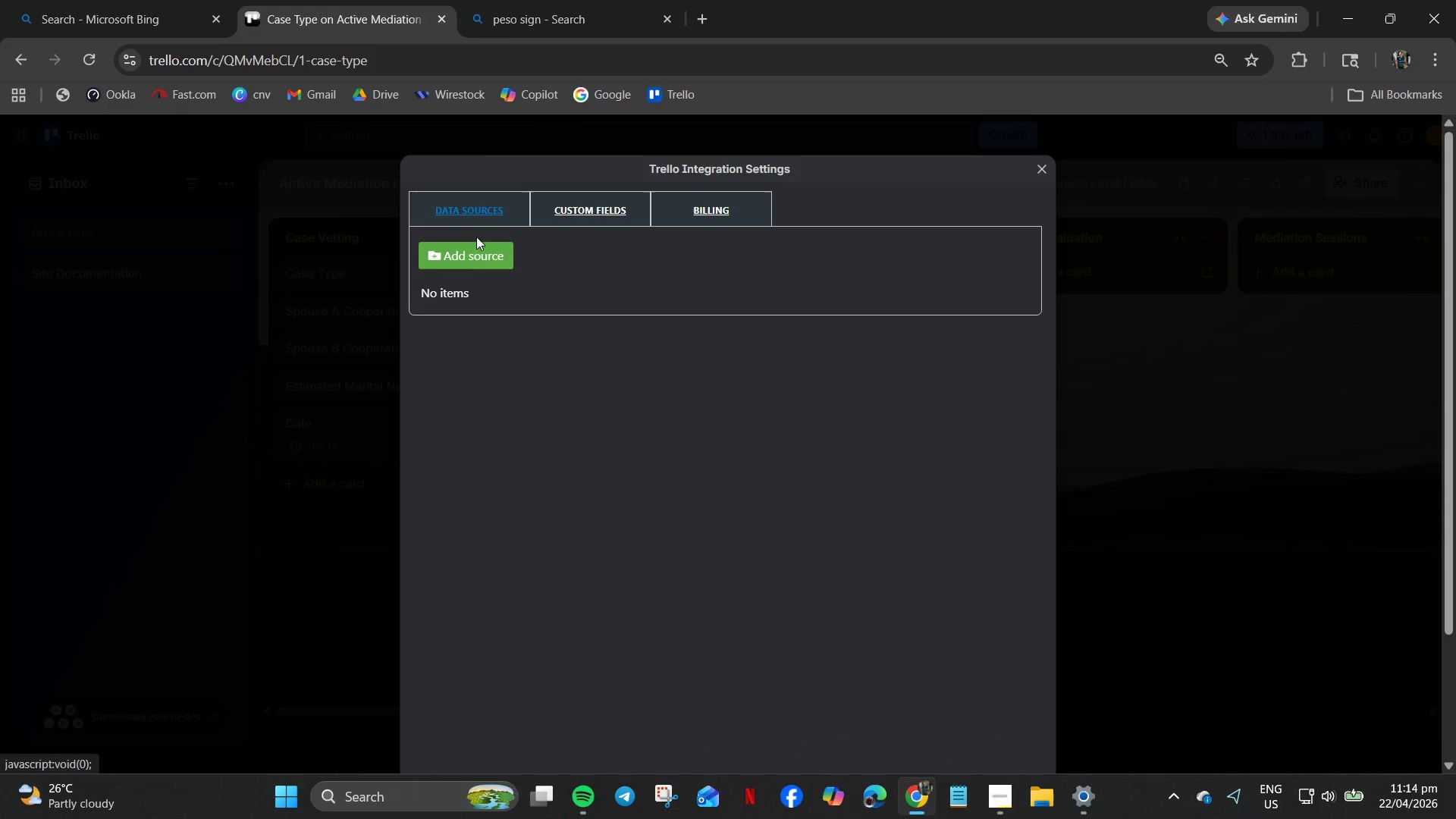 
mouse_move([464, 265])
 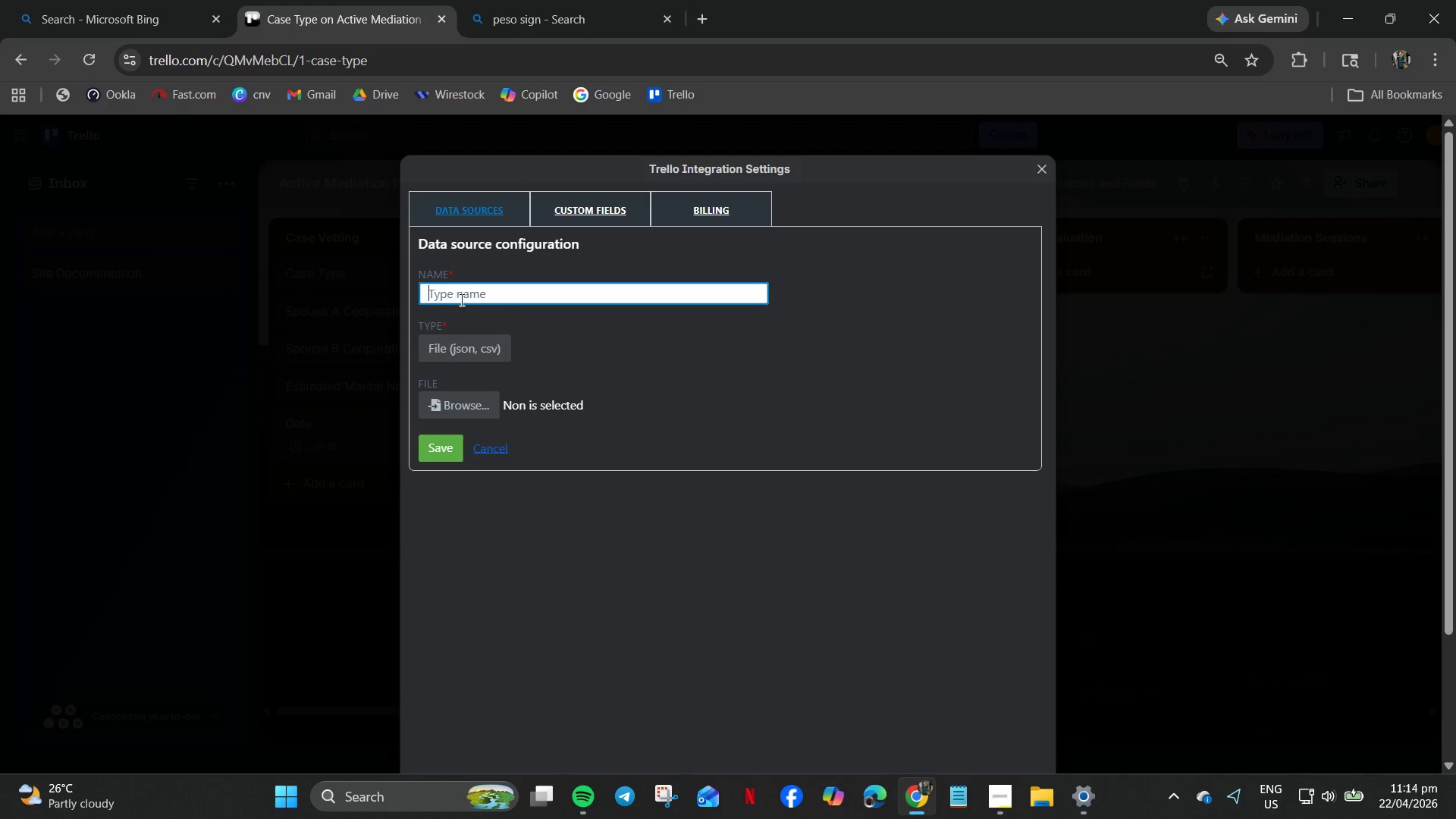 
wait(5.07)
 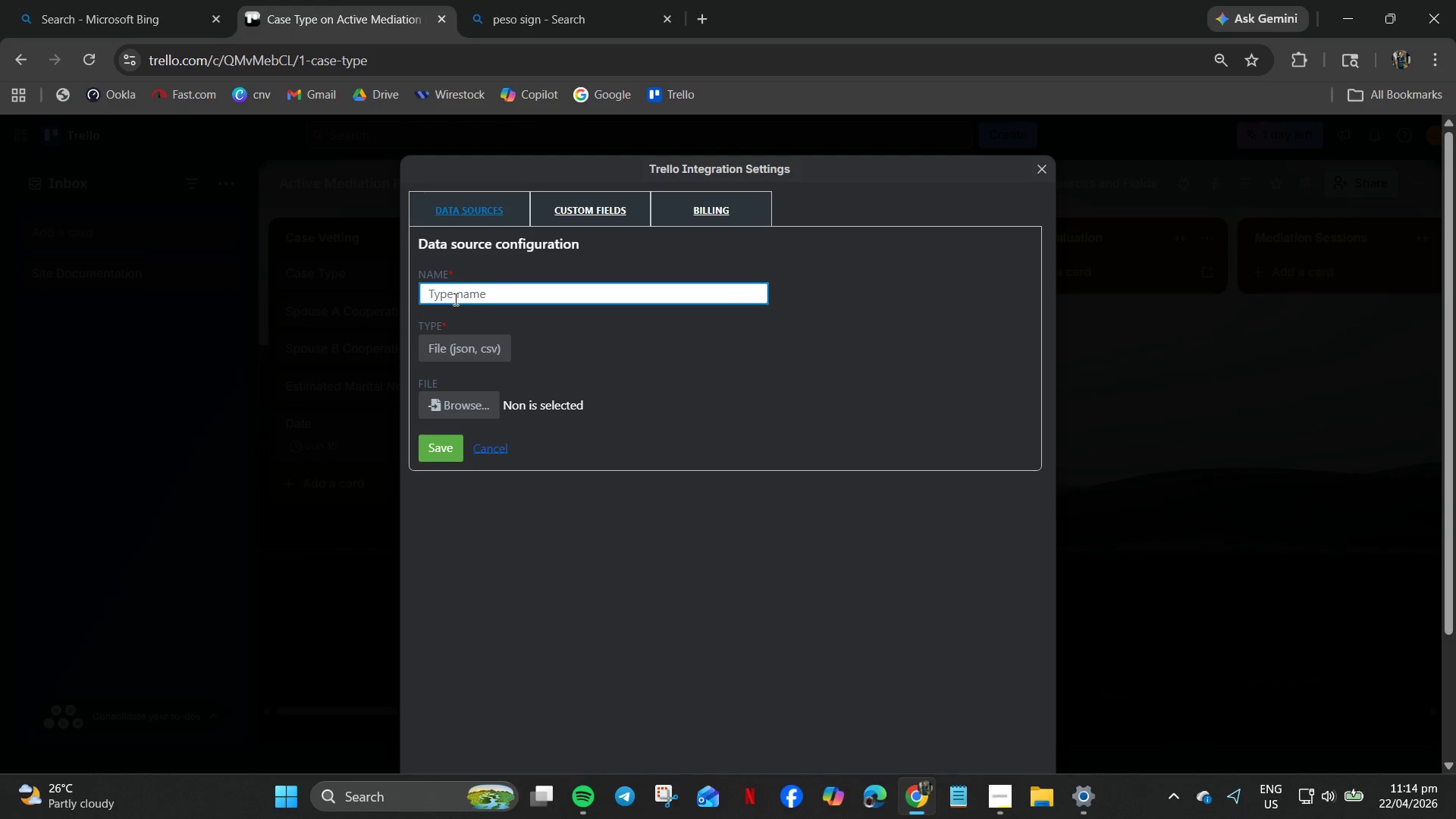 
left_click([1039, 165])
 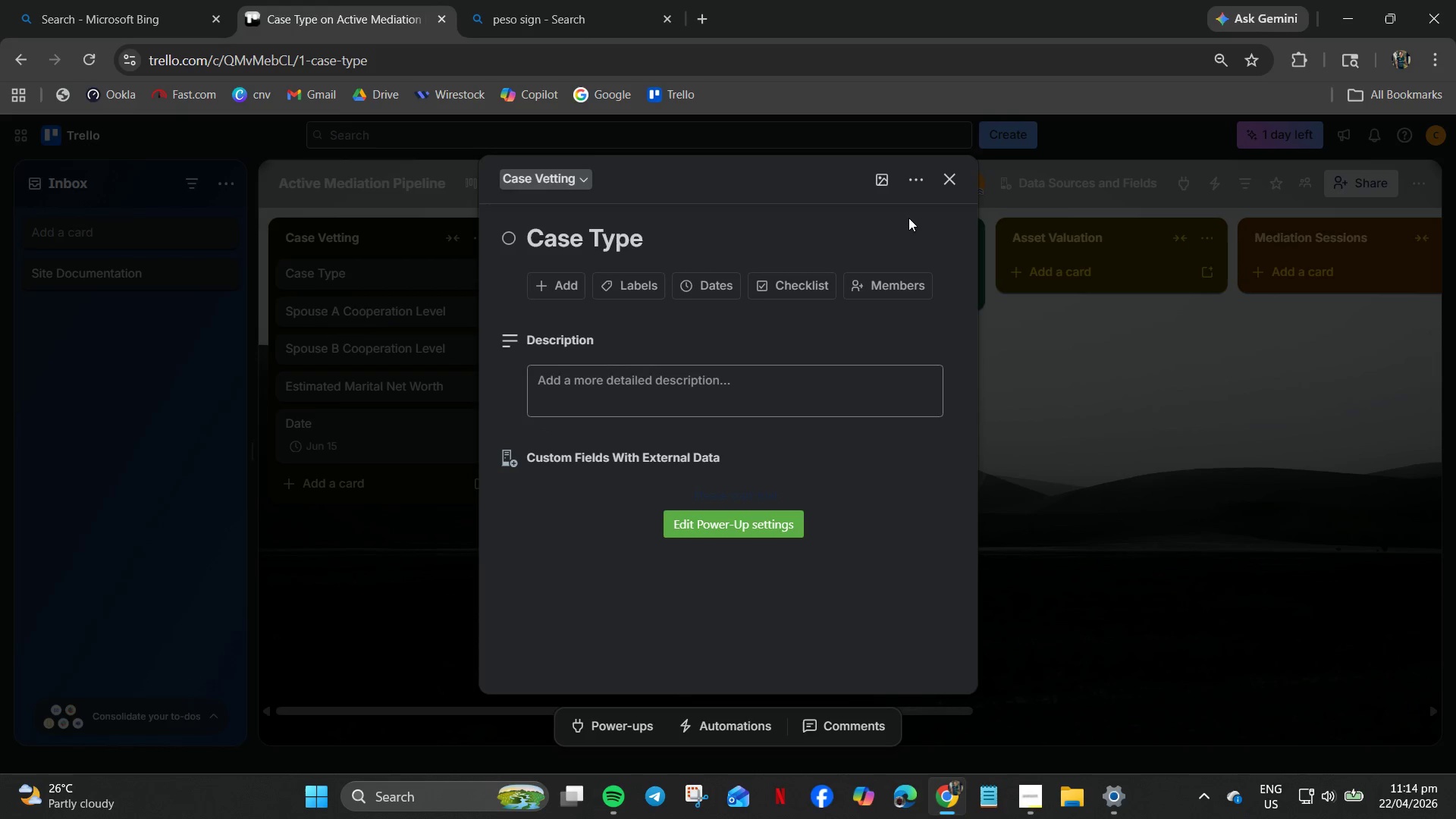 
mouse_move([912, 176])
 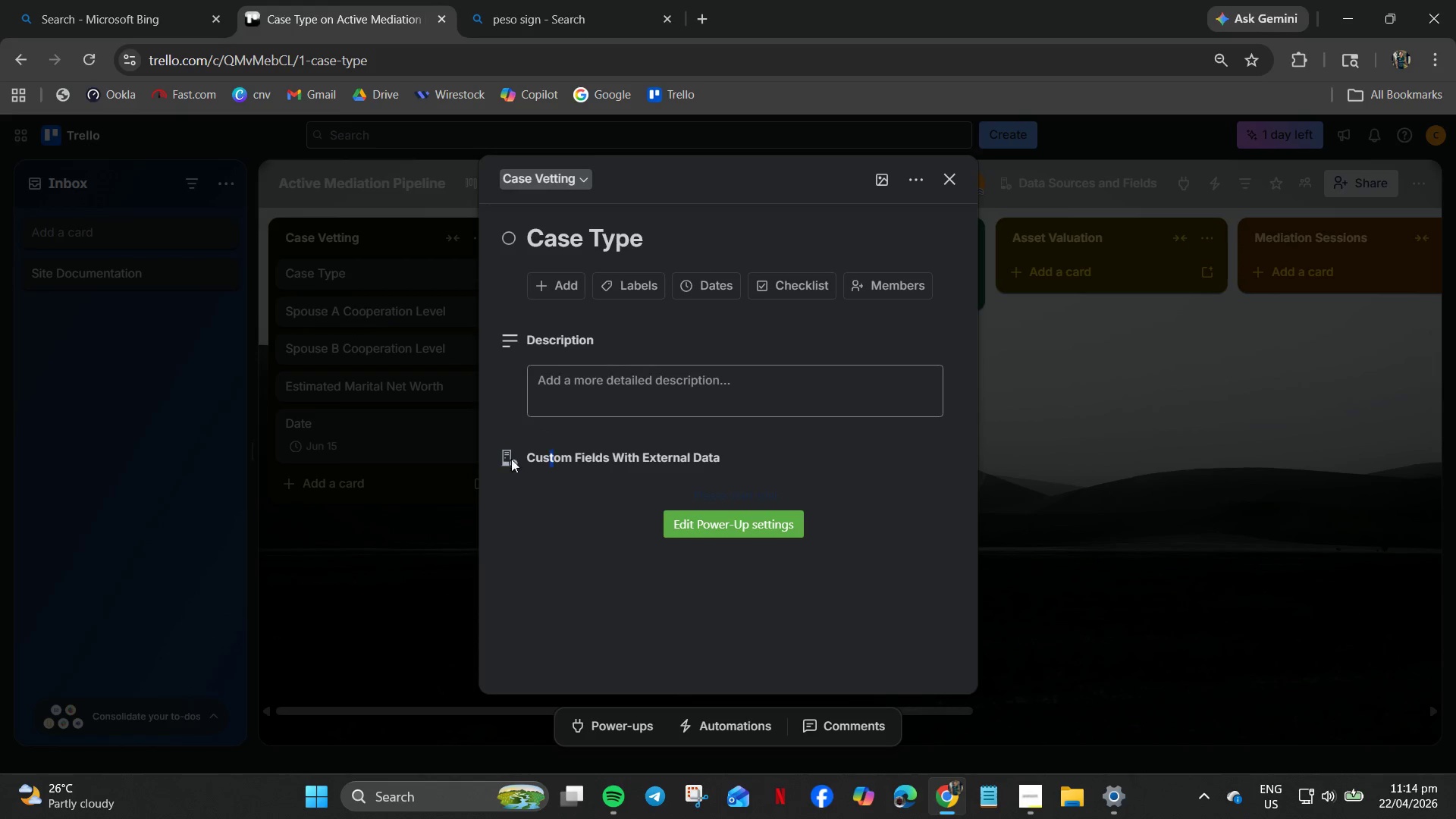 
left_click([516, 460])
 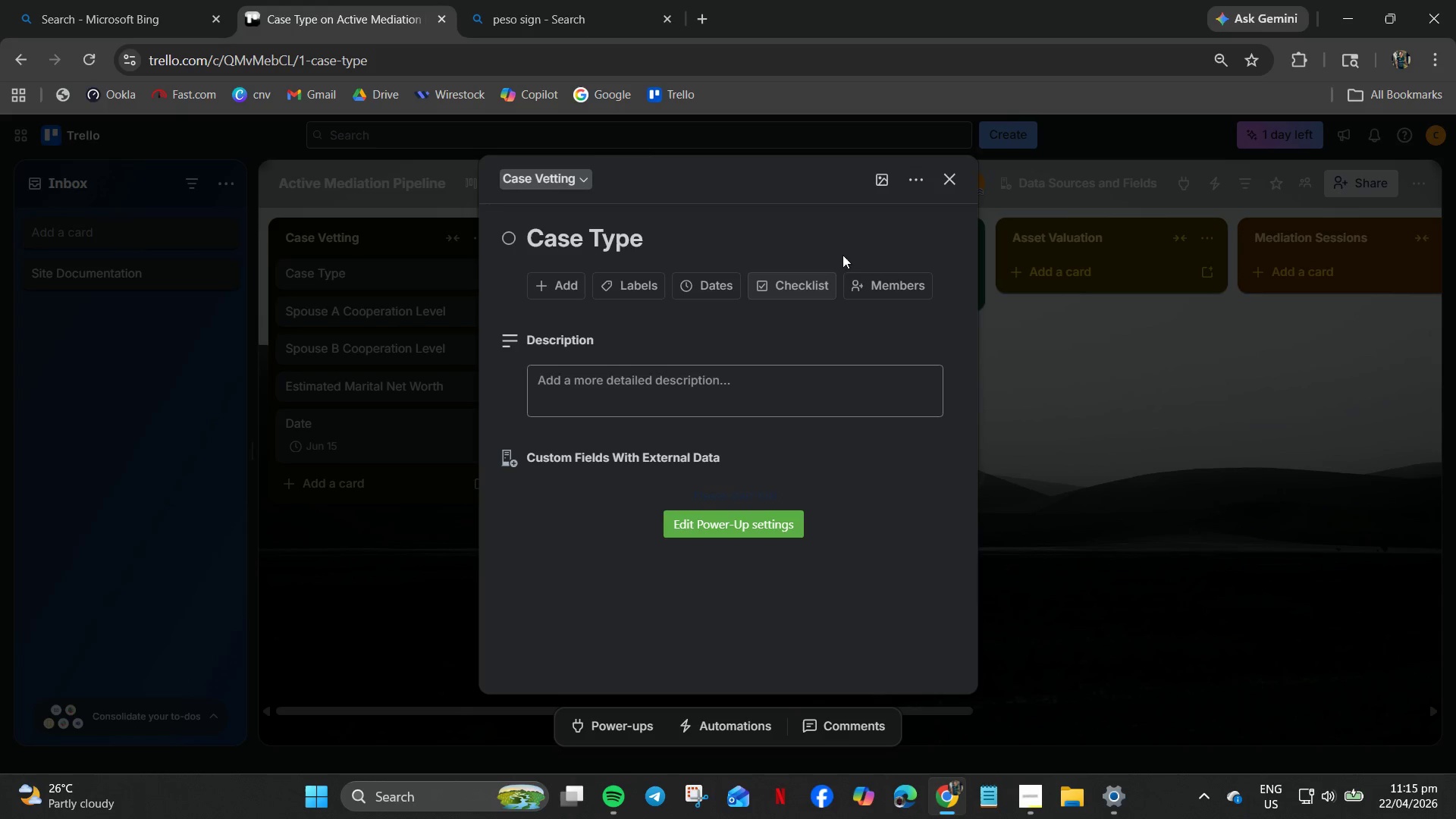 
left_click([954, 174])
 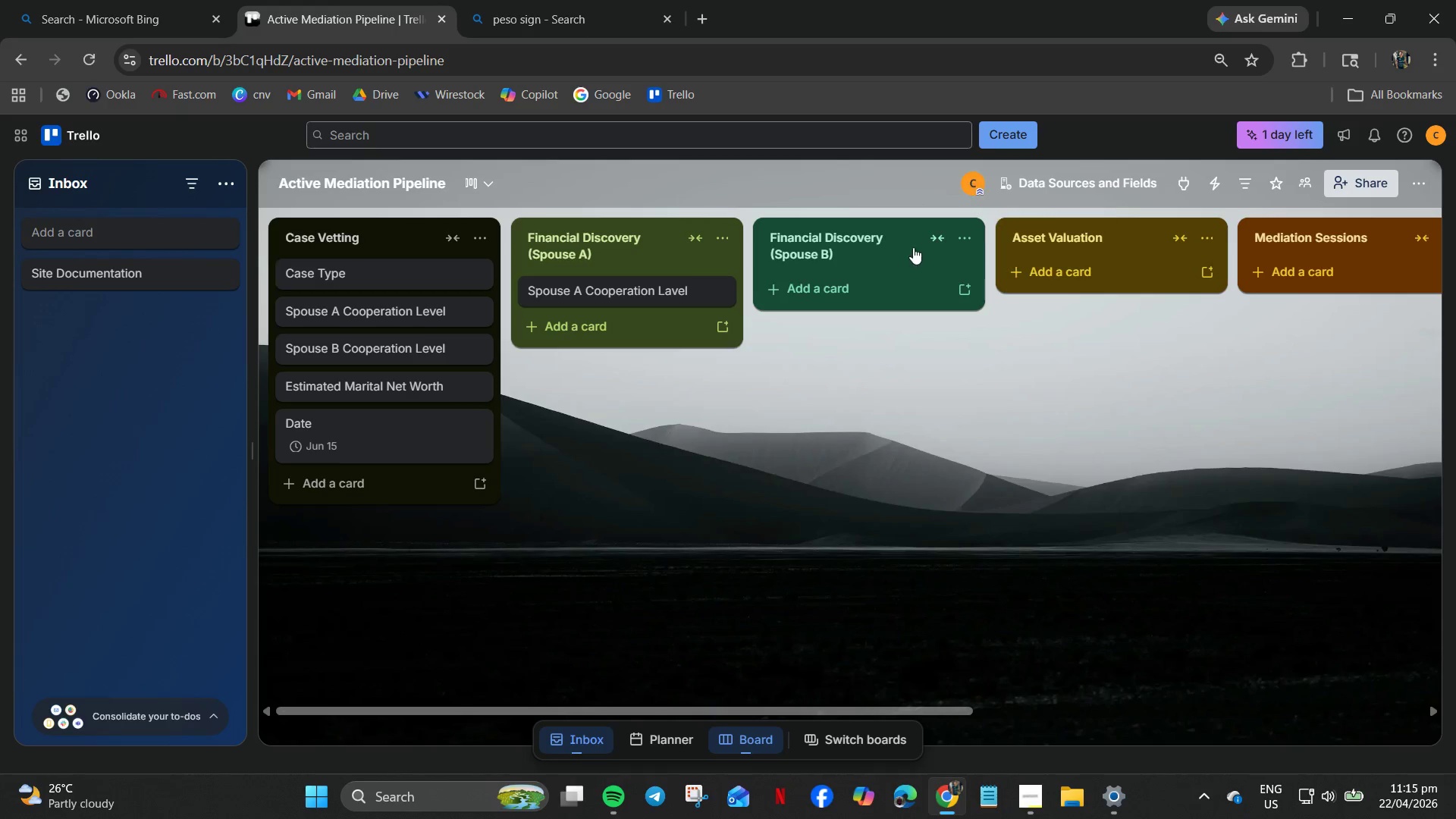 
wait(9.25)
 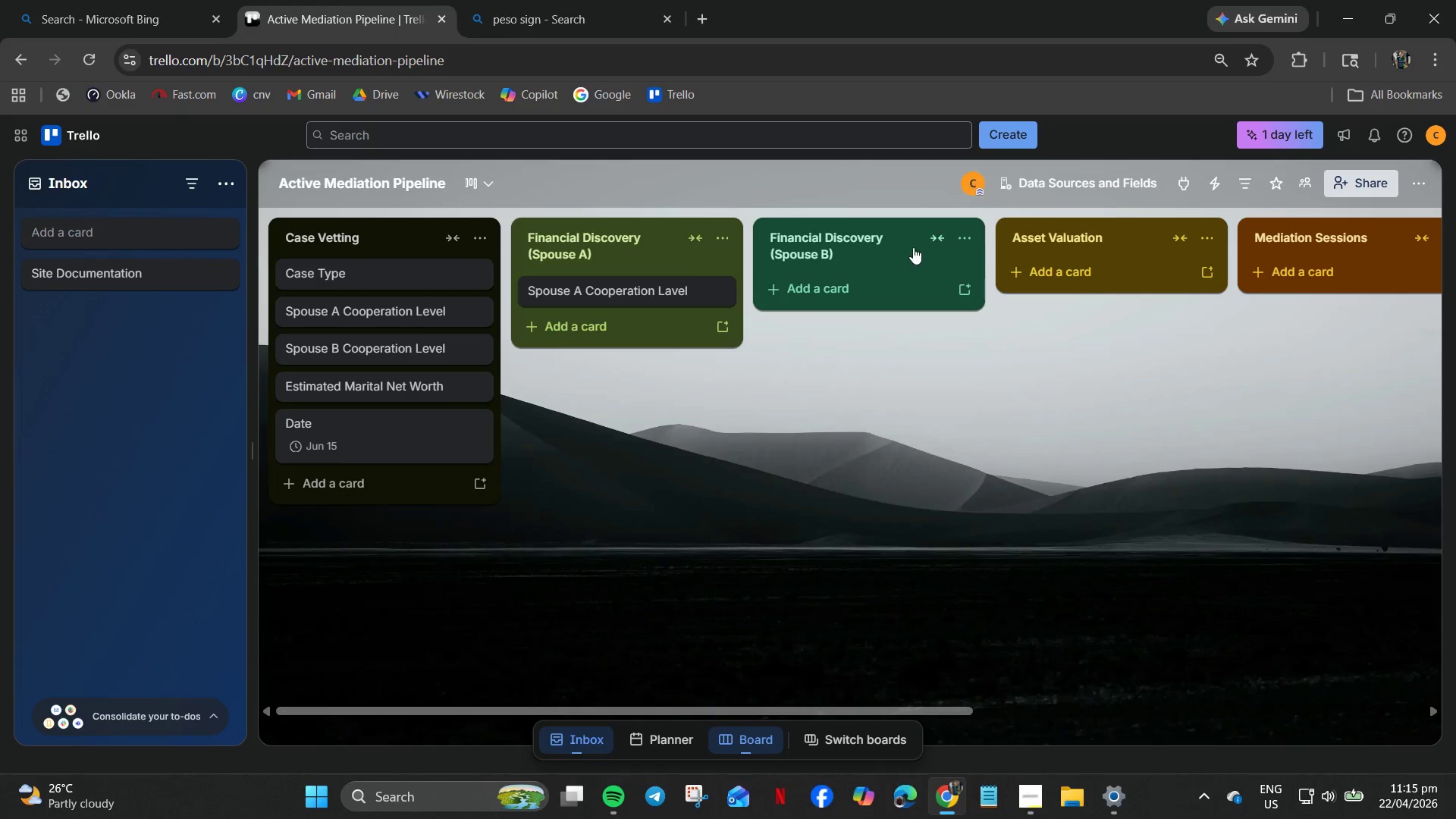 
left_click([367, 176])
 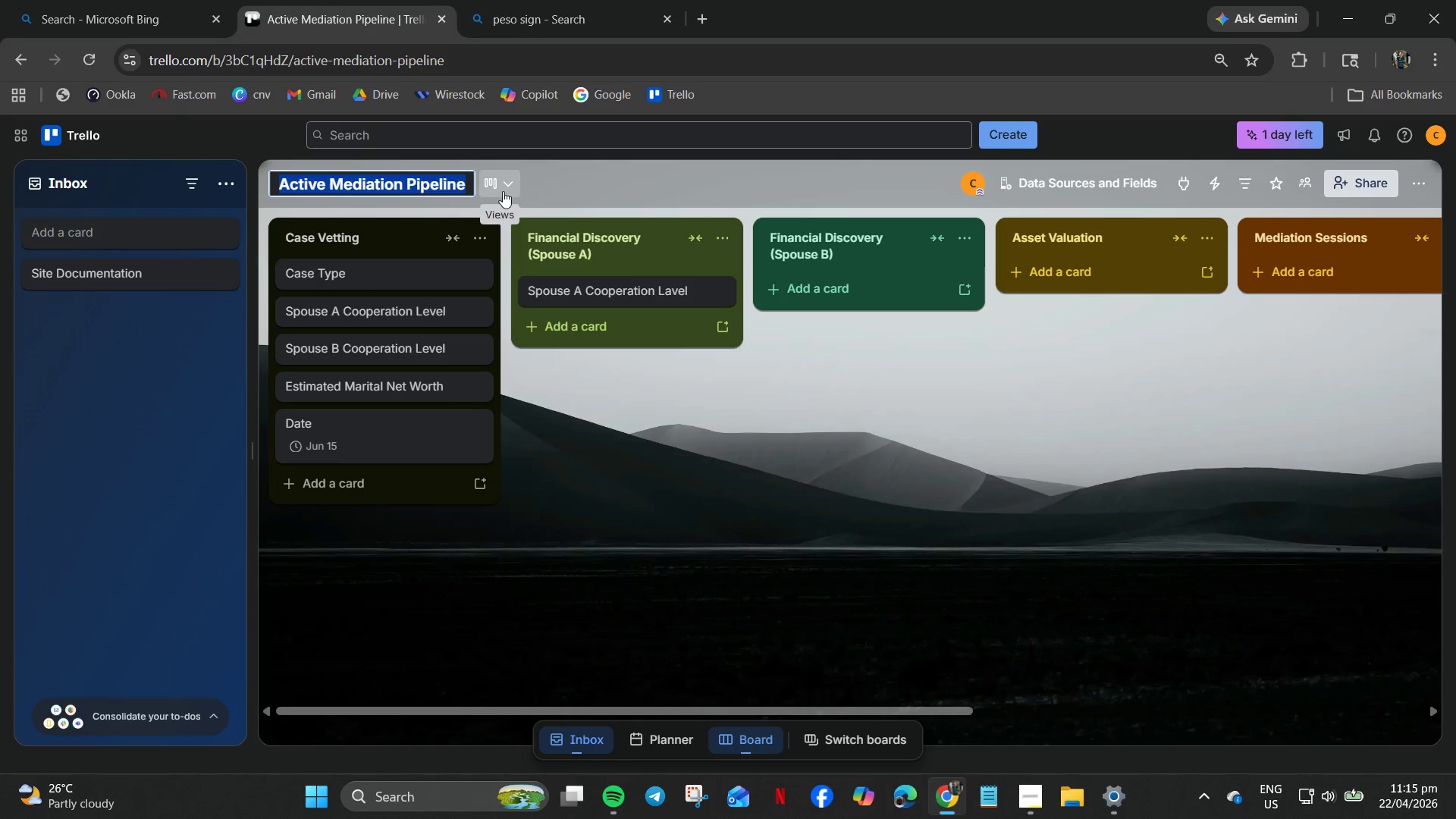 
left_click([503, 191])
 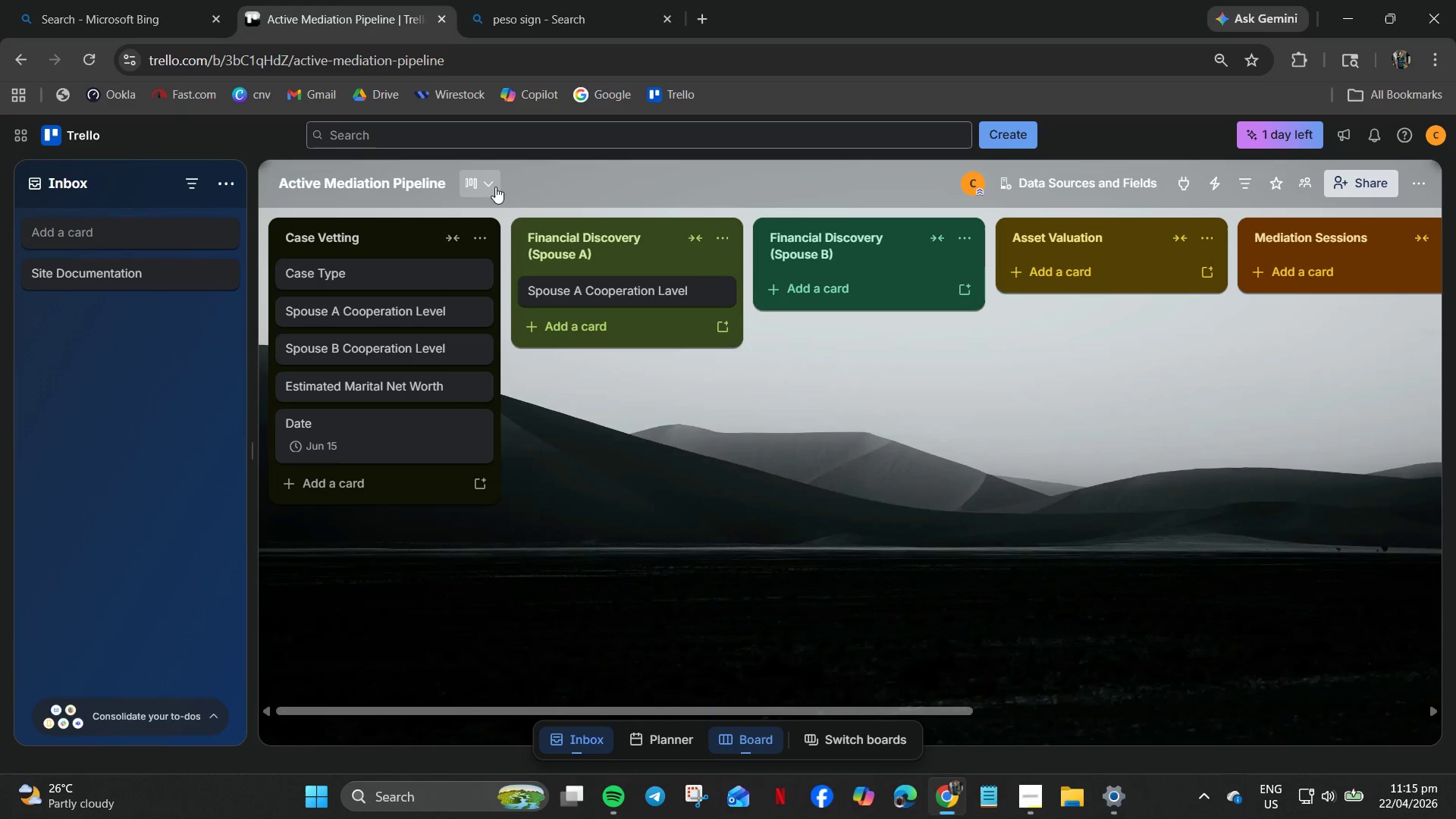 
left_click([482, 181])
 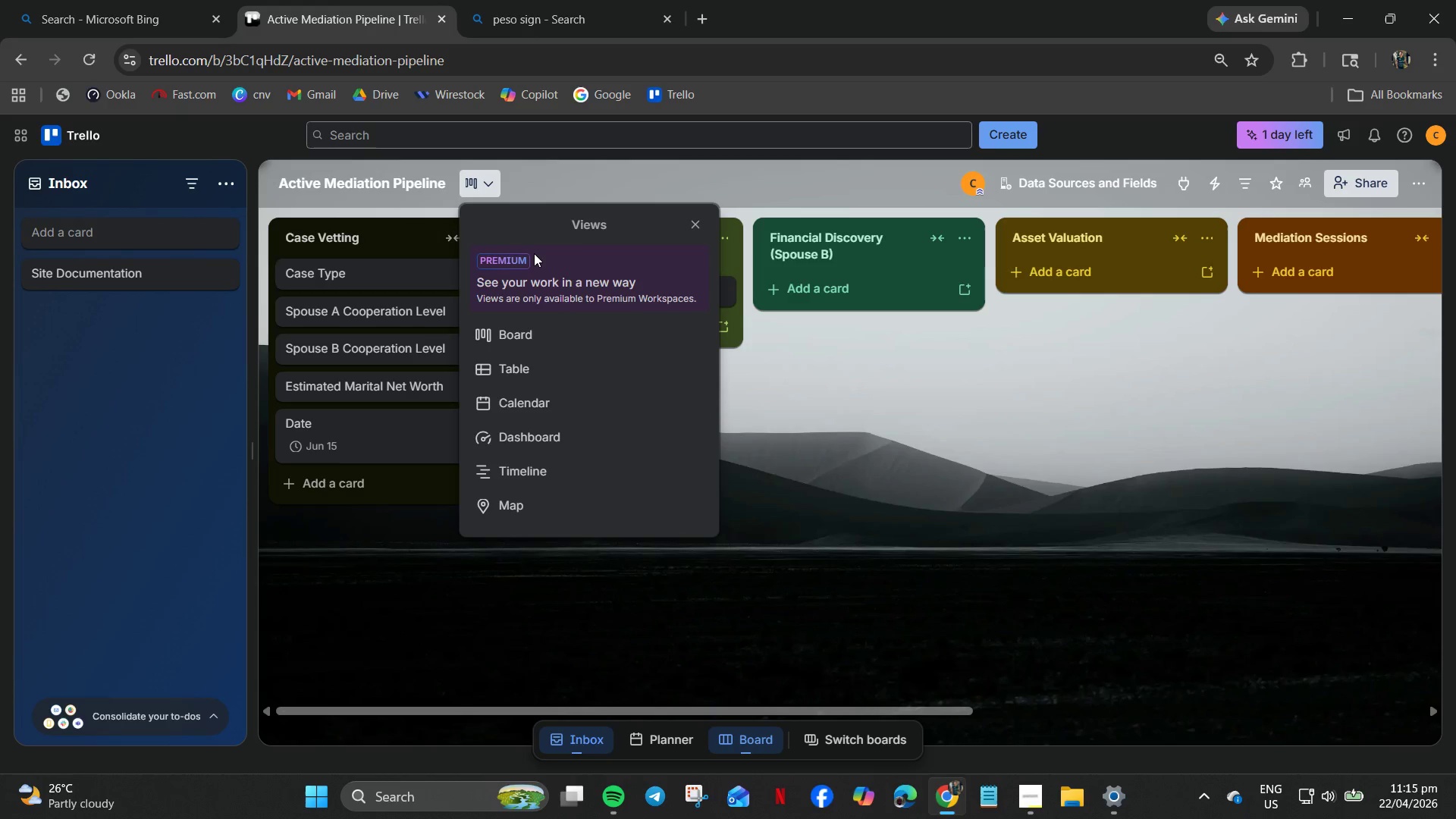 
wait(5.56)
 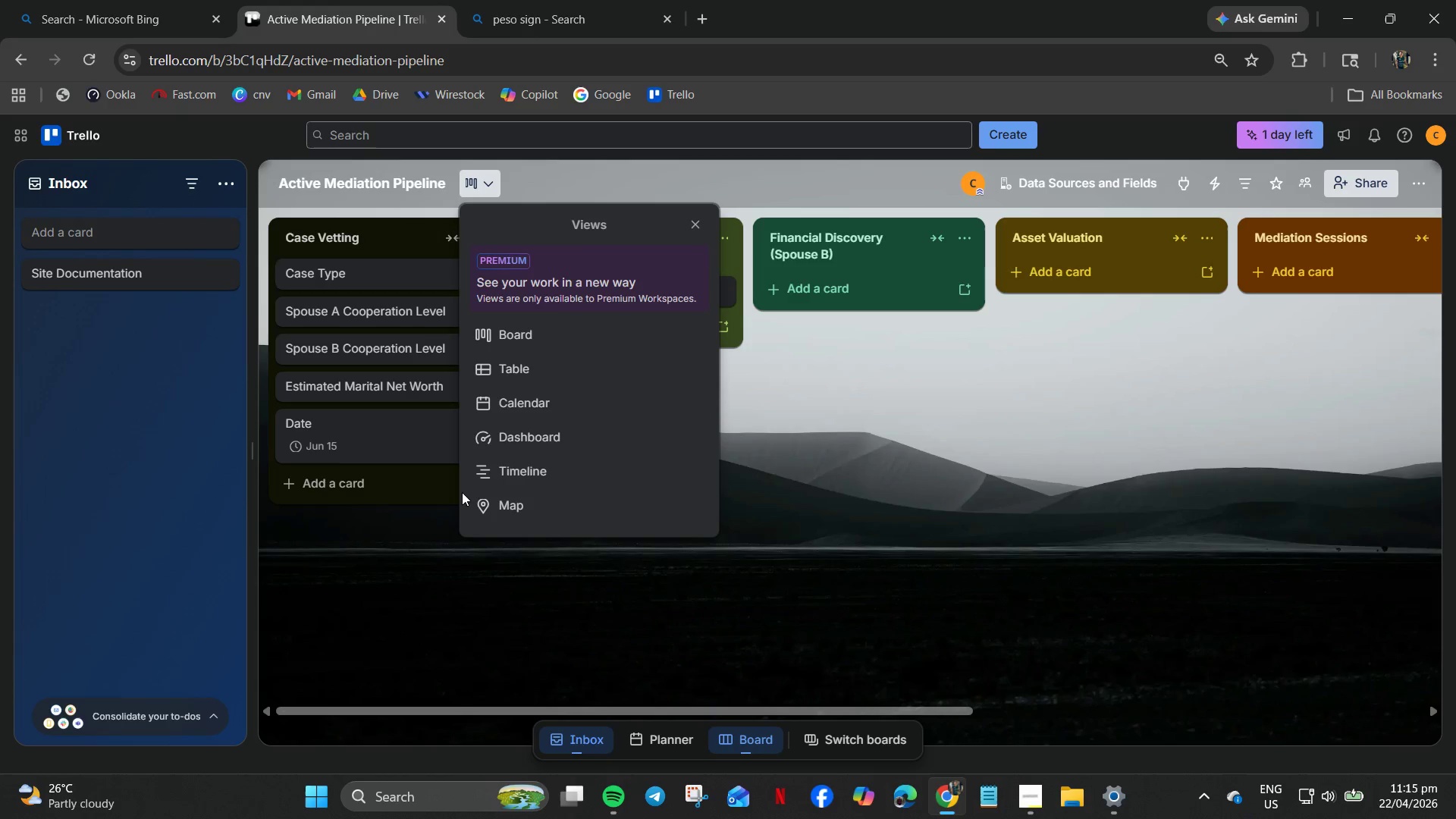 
left_click([693, 223])
 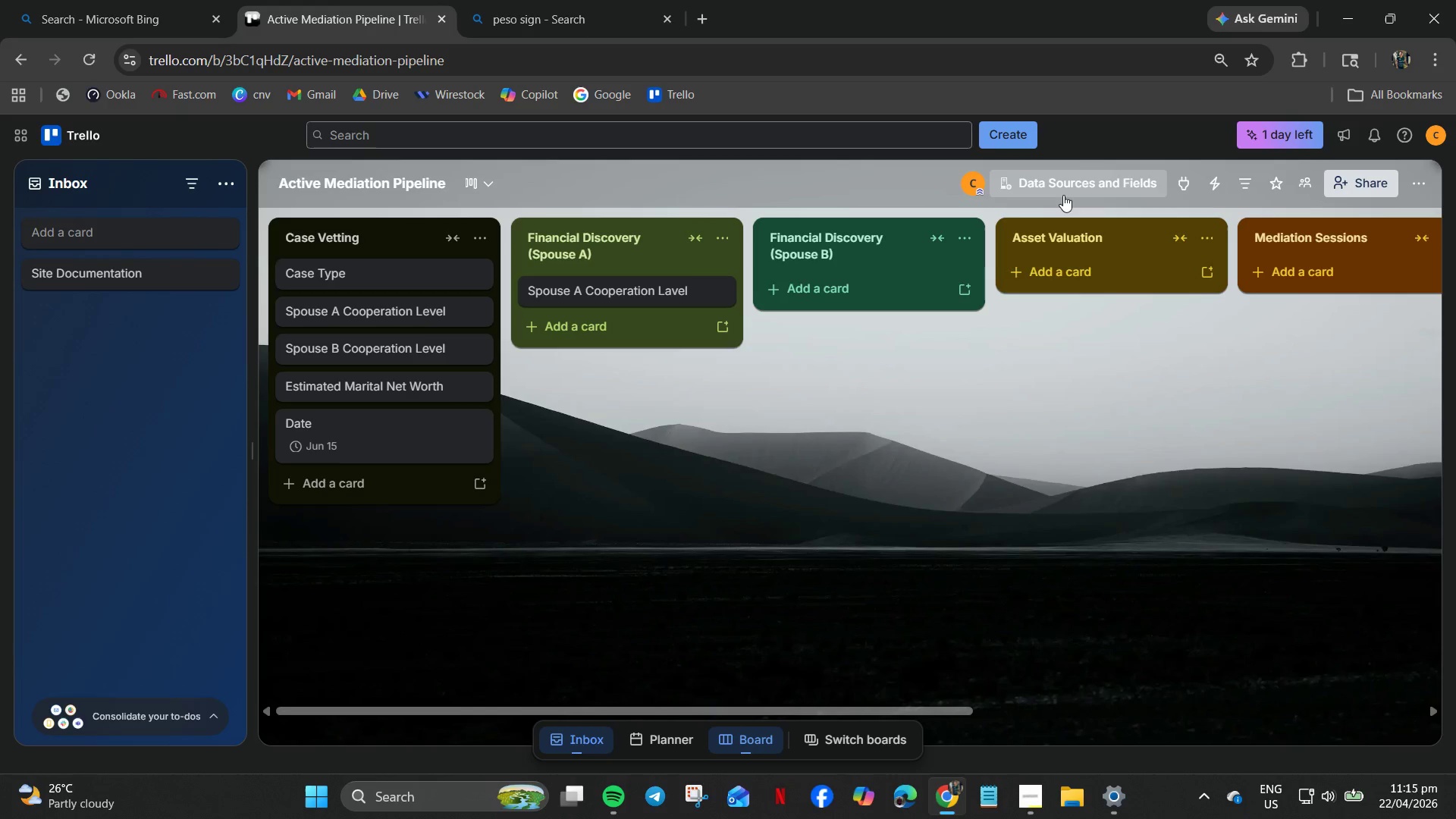 
left_click([1063, 195])
 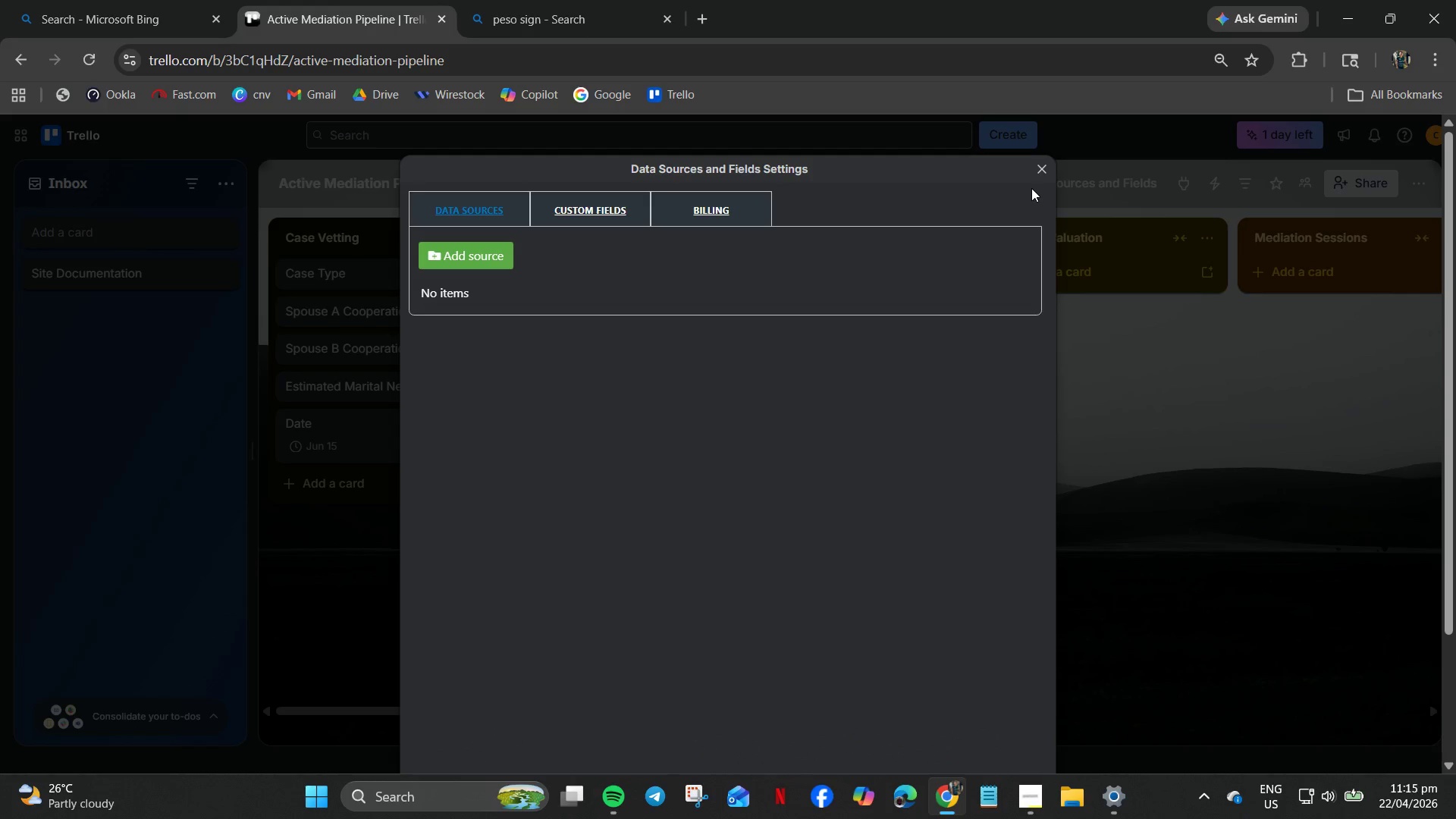 
left_click([1038, 165])
 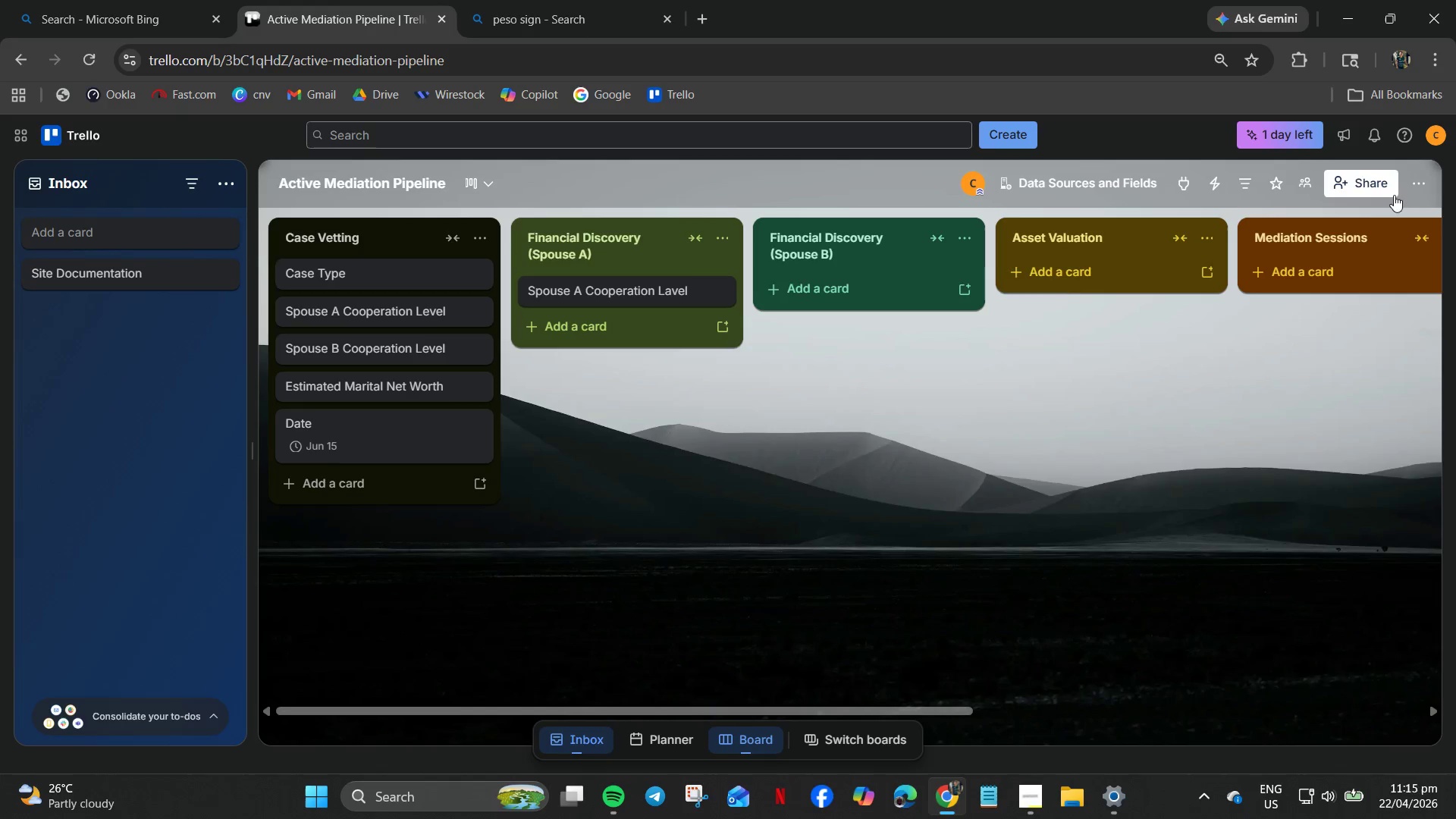 
left_click([1411, 183])
 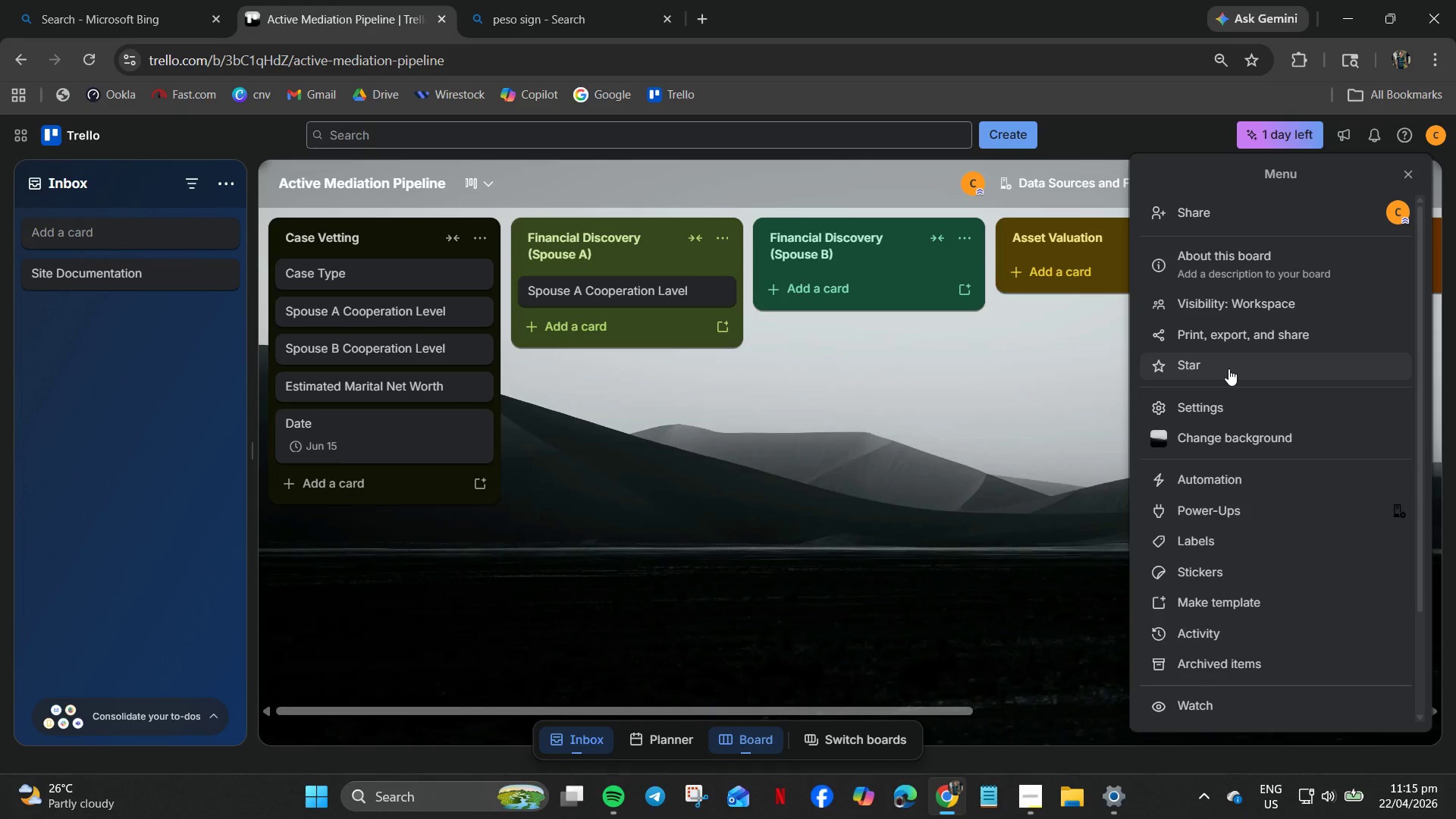 
wait(9.69)
 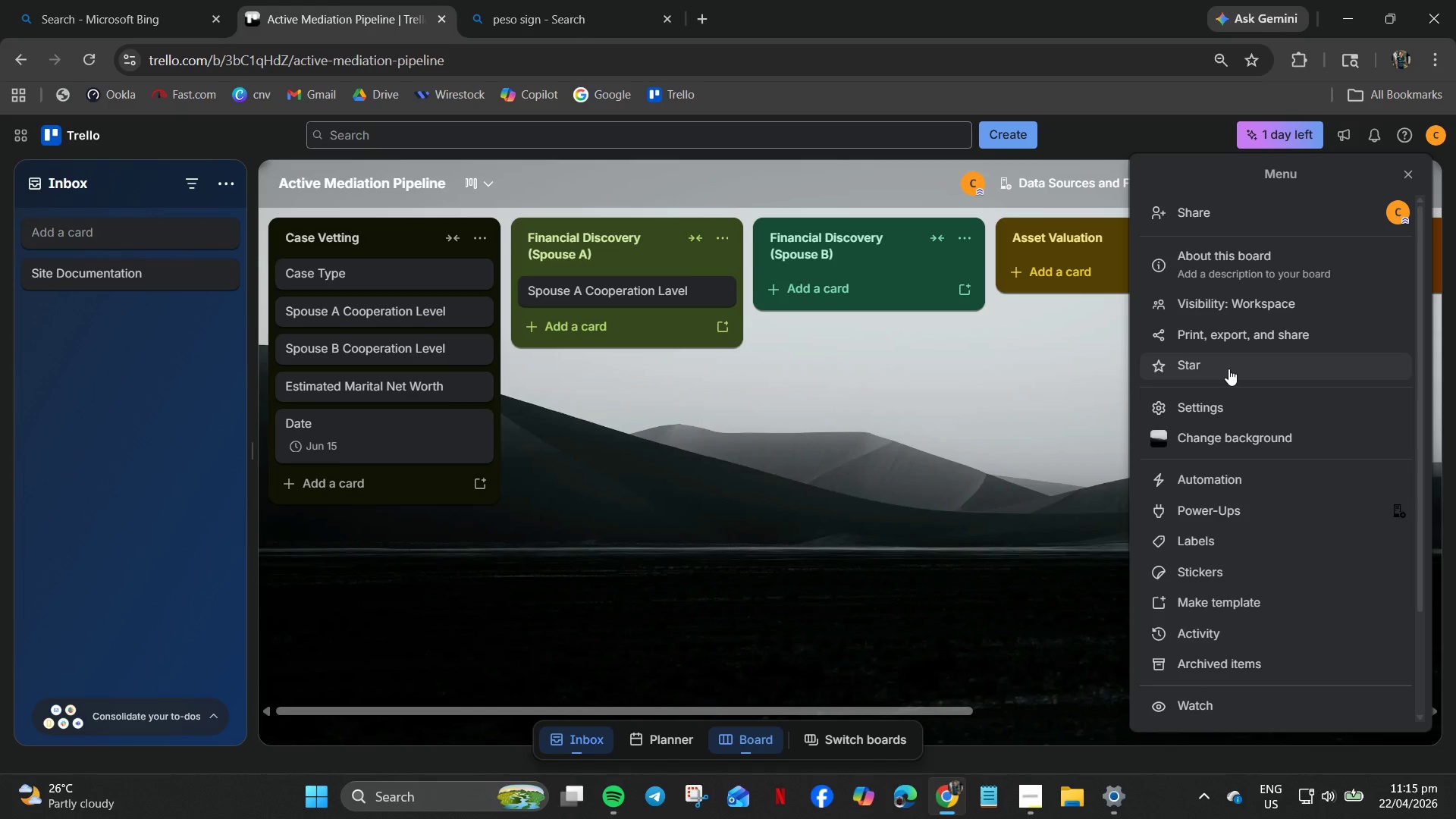 
left_click([73, 131])
 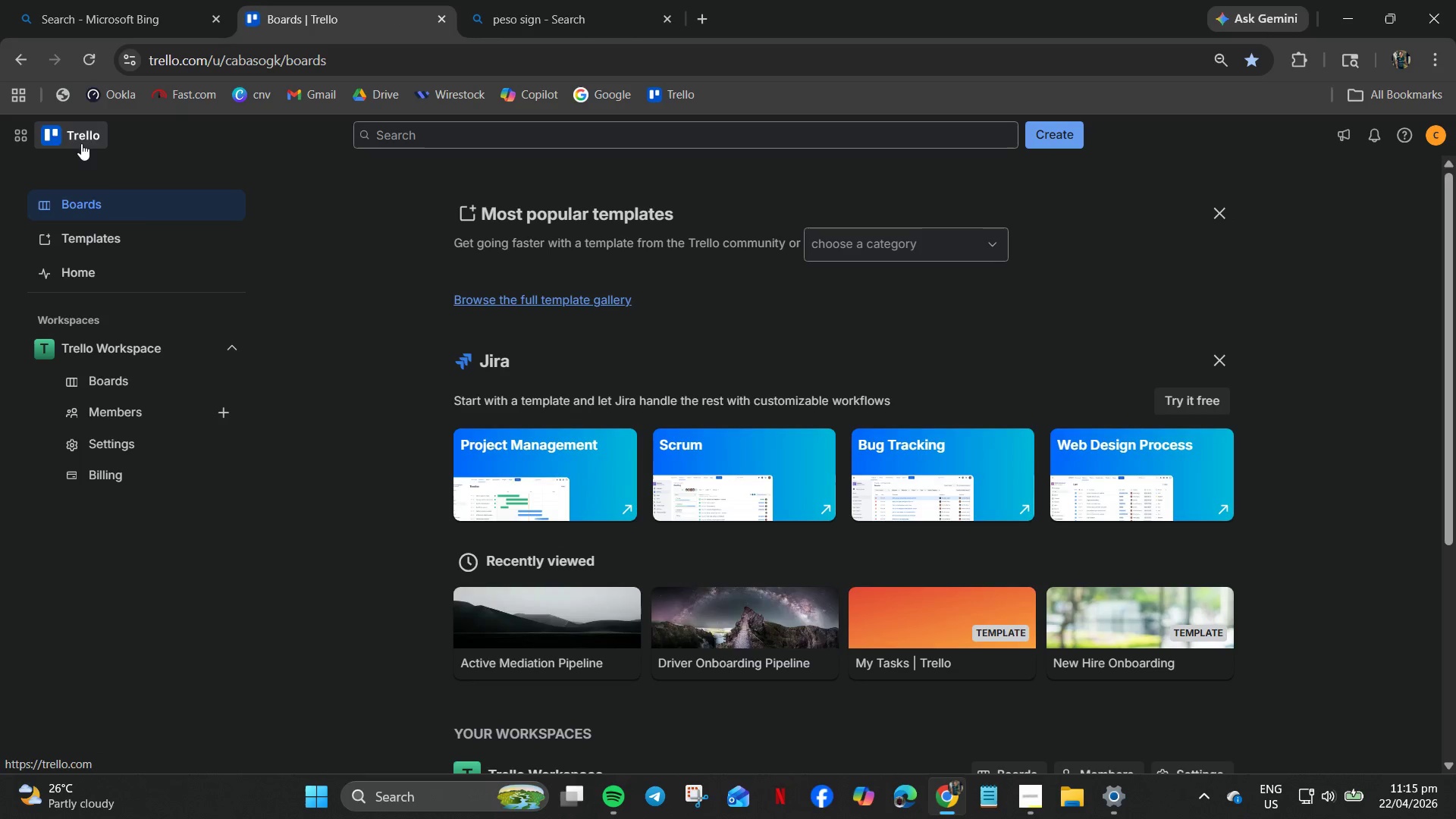 
wait(6.49)
 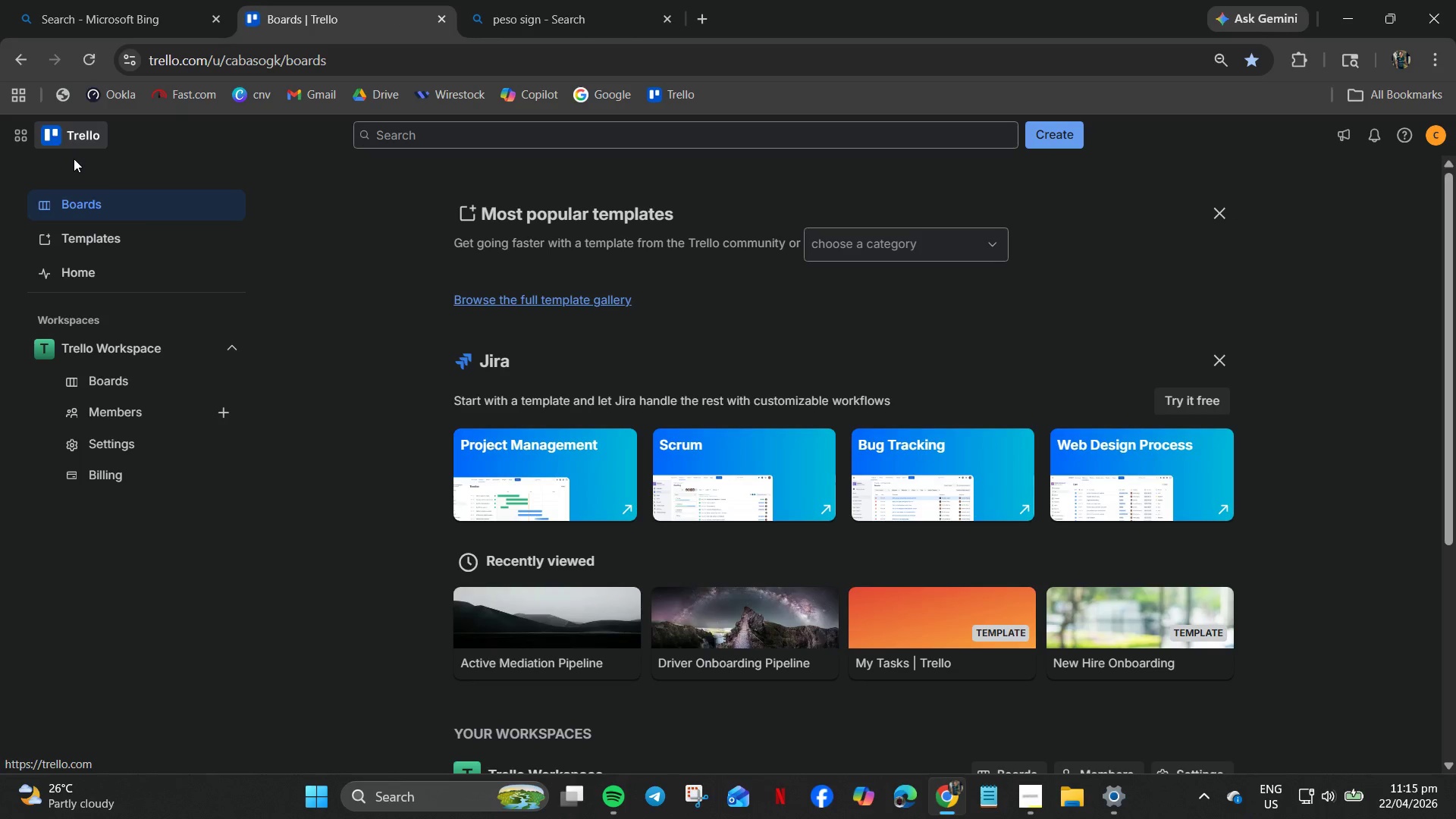 
left_click([507, 614])
 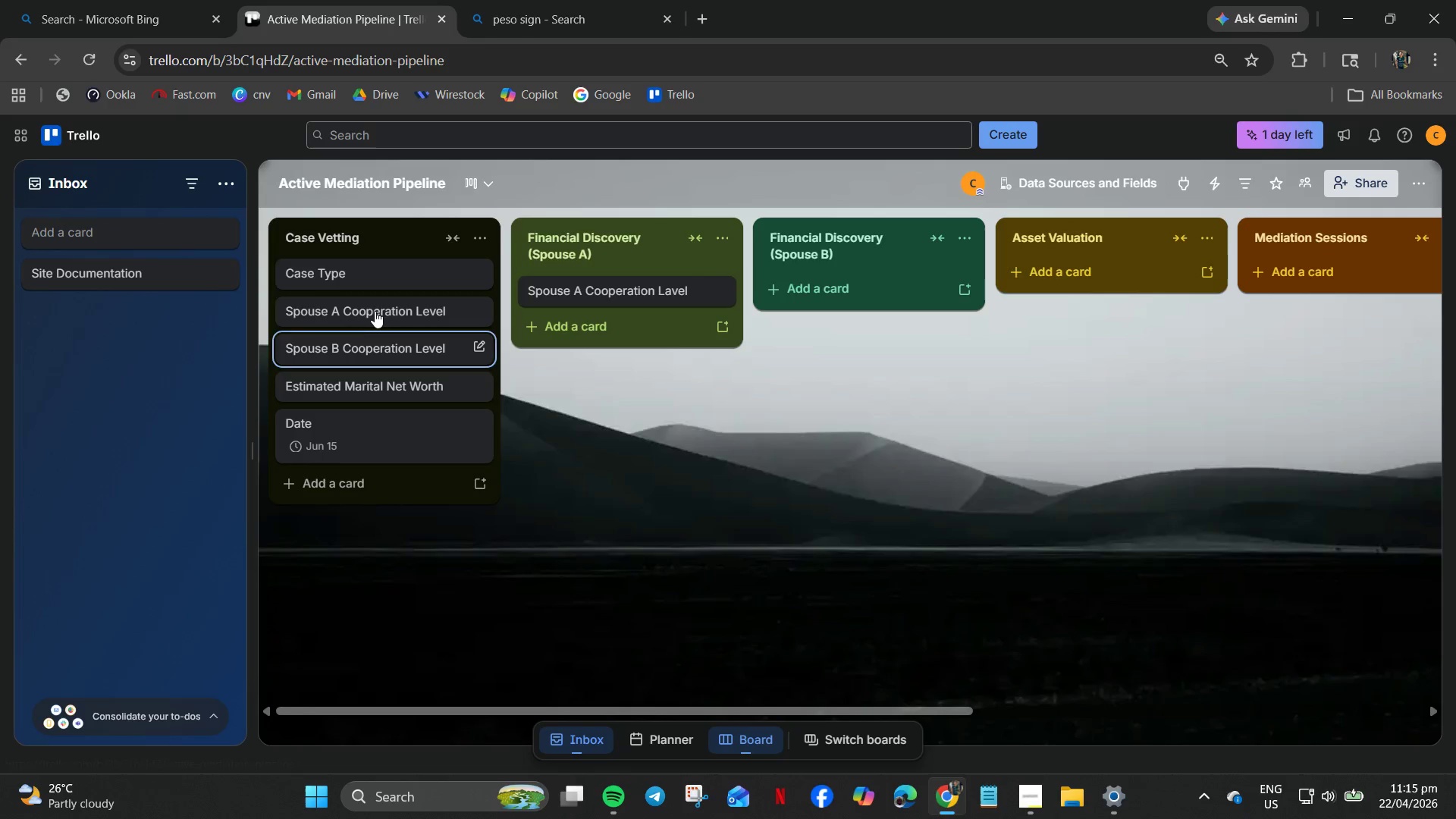 
left_click([354, 281])
 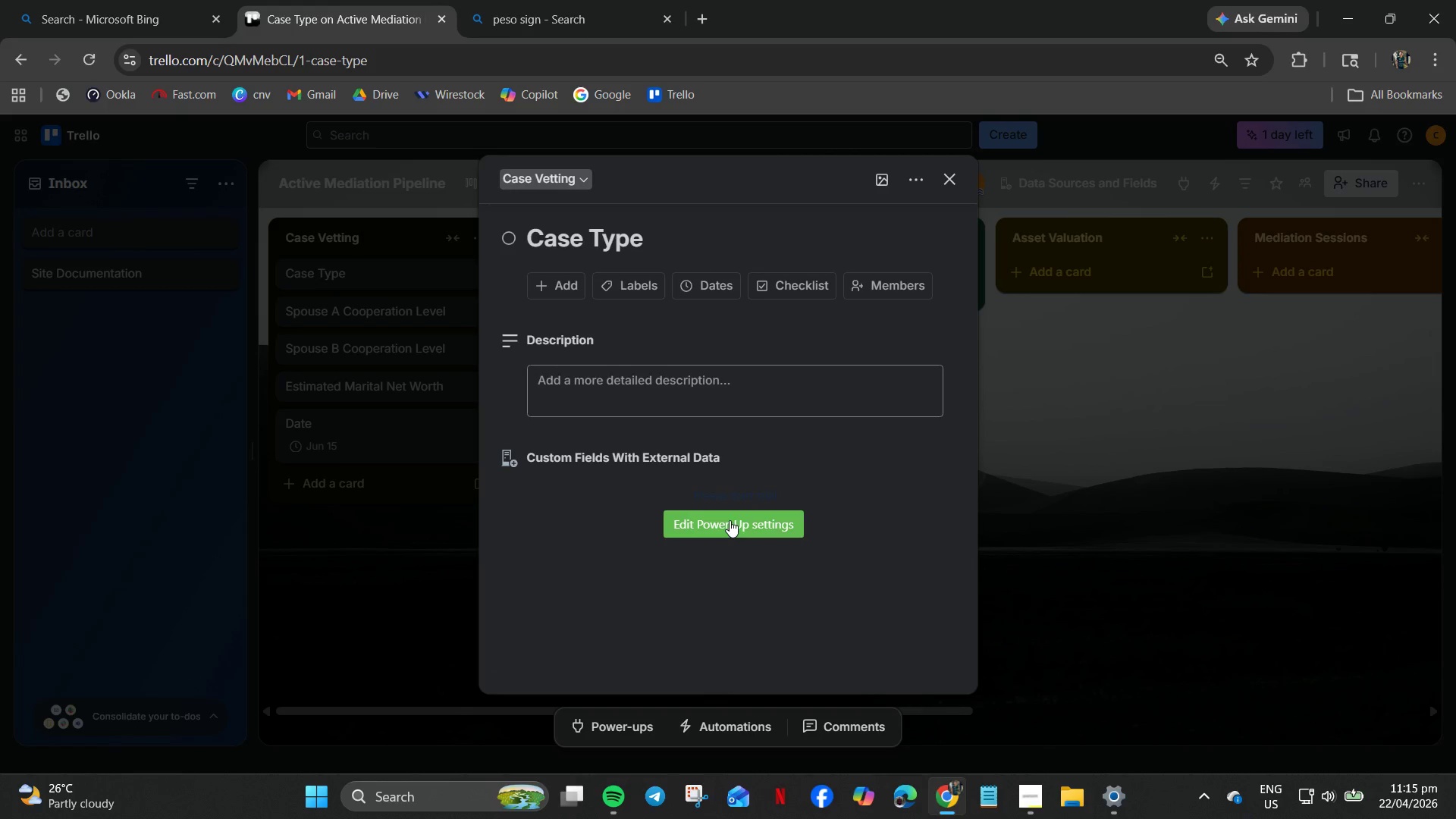 
left_click([605, 733])
 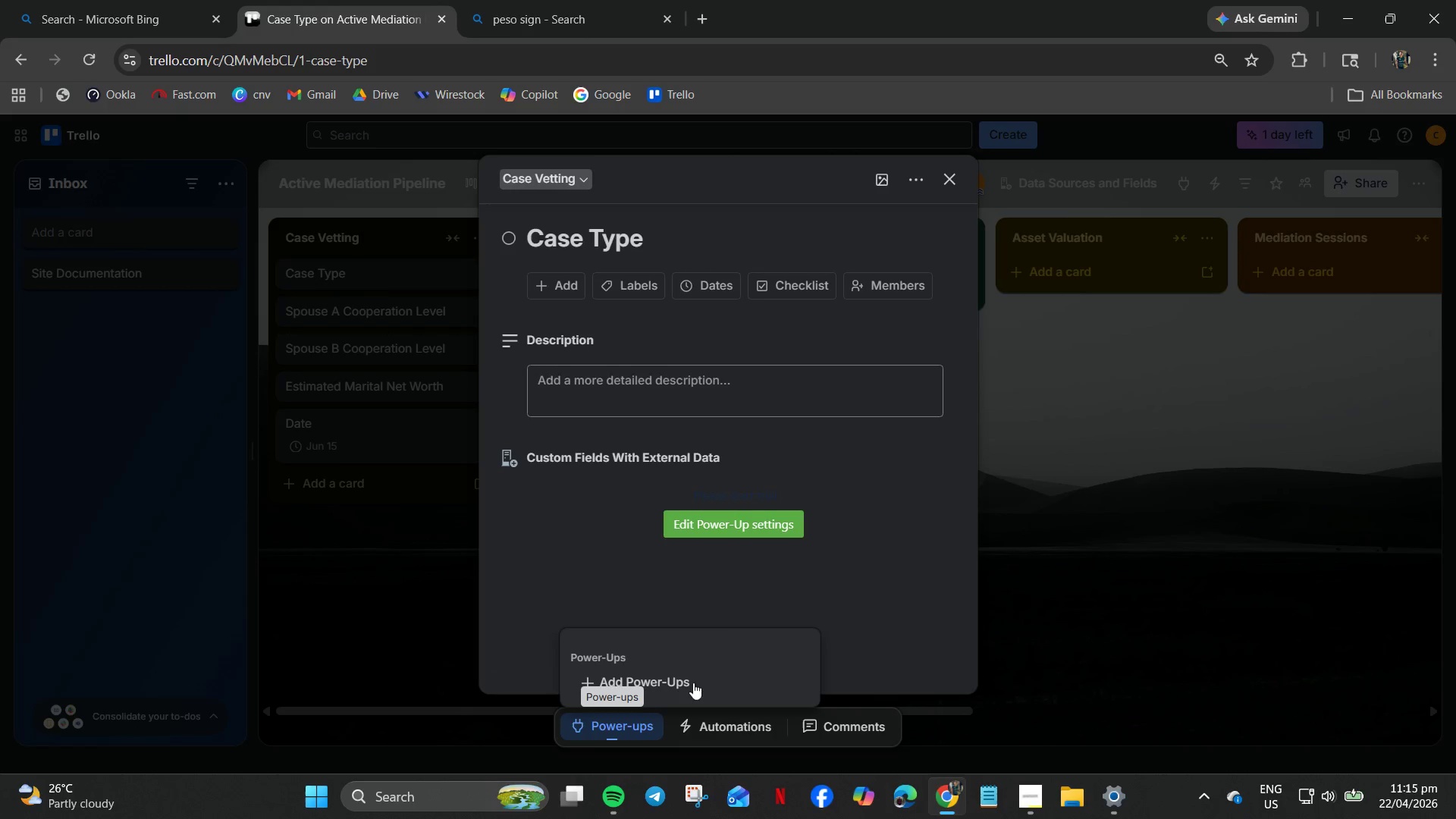 
left_click([687, 678])
 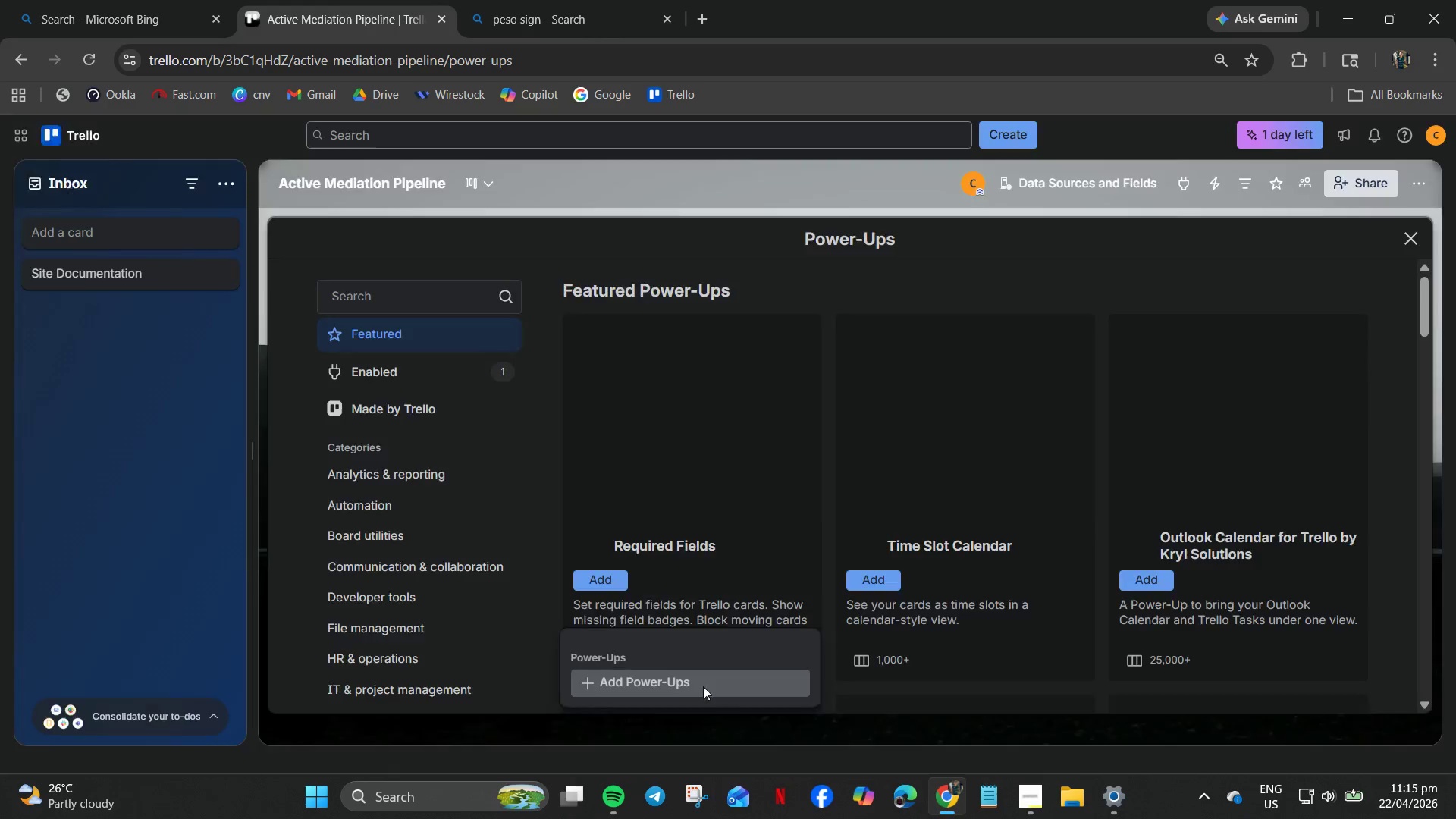 
wait(8.95)
 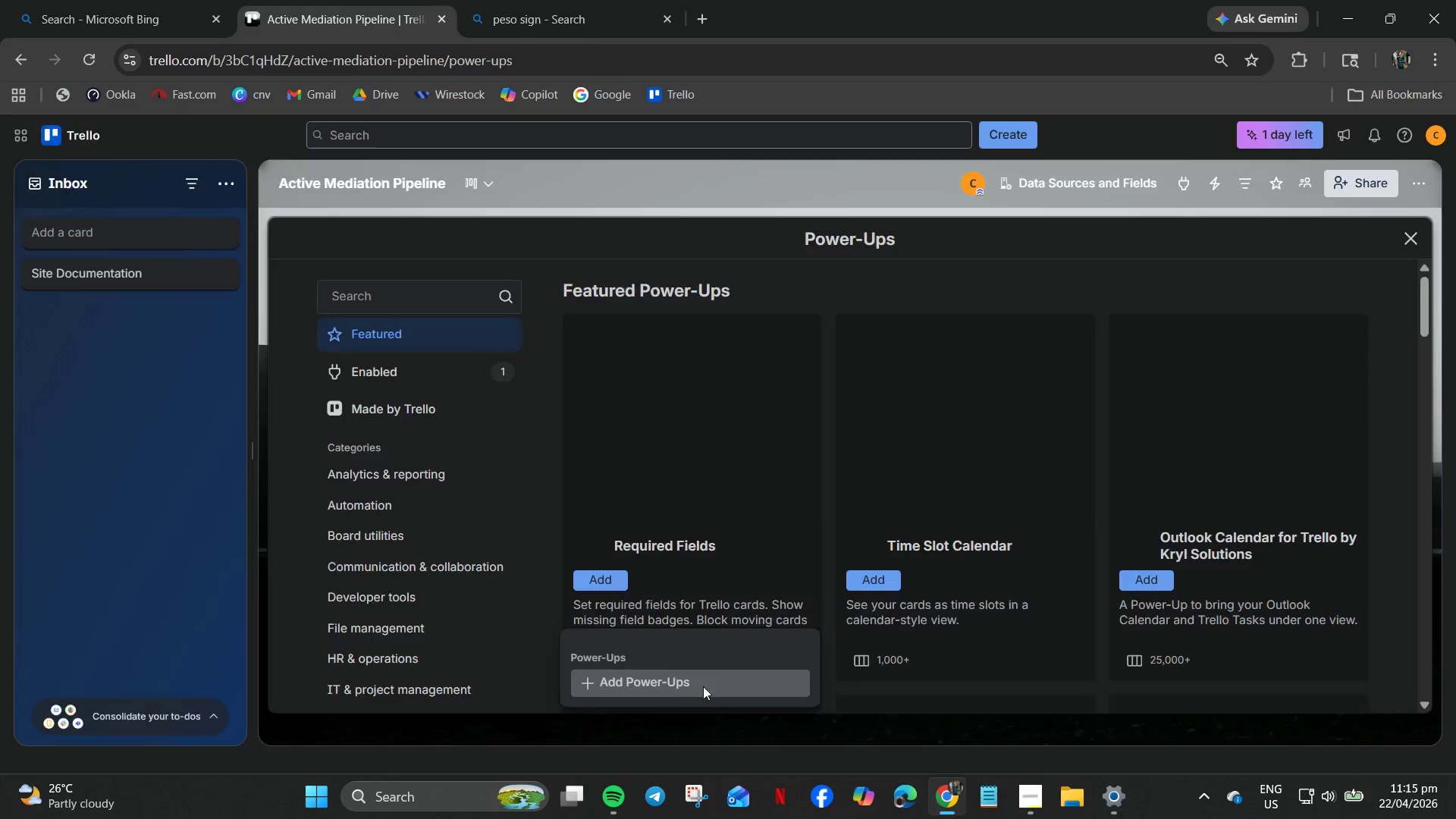 
left_click([729, 324])
 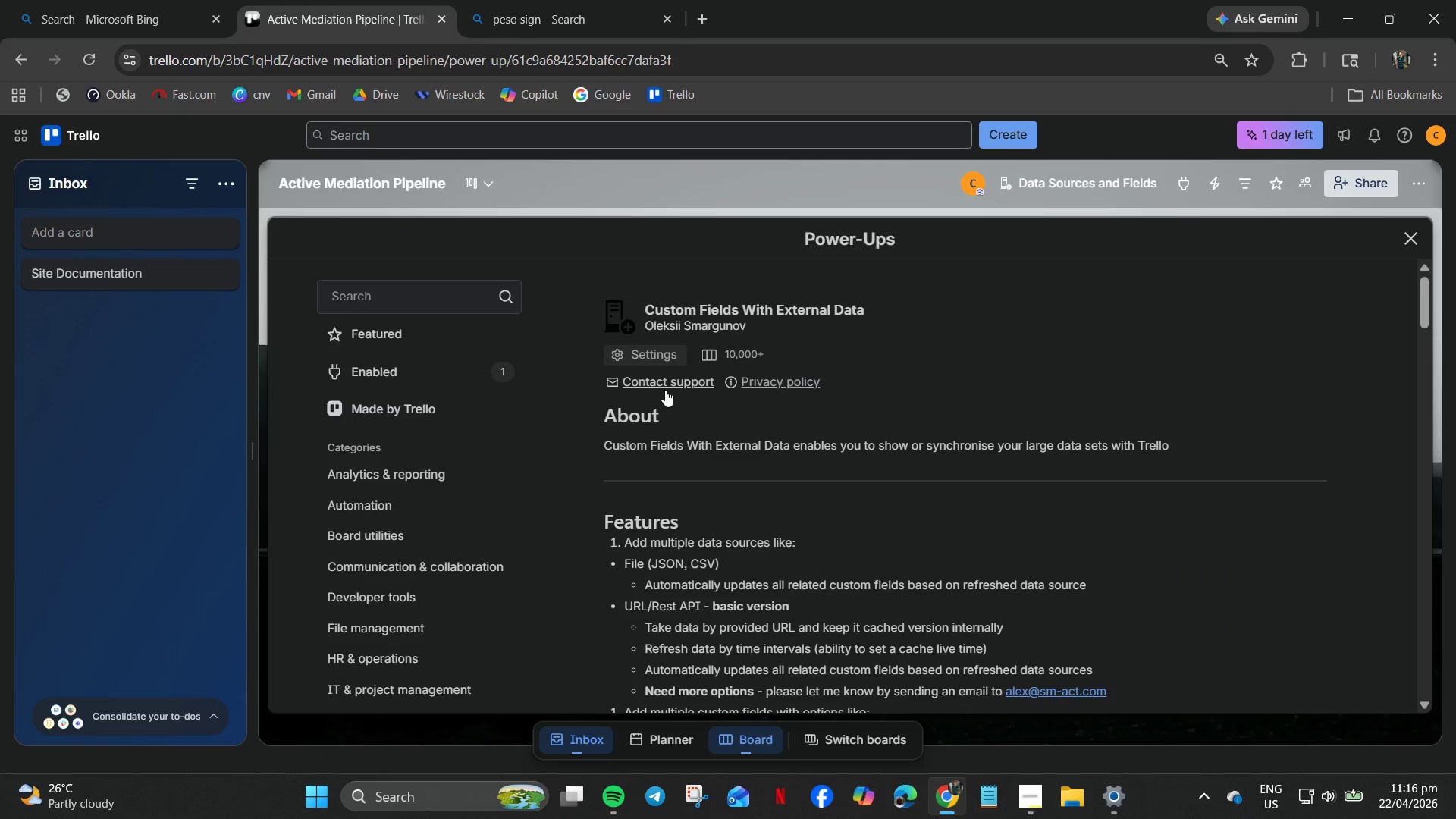 
left_click([643, 356])
 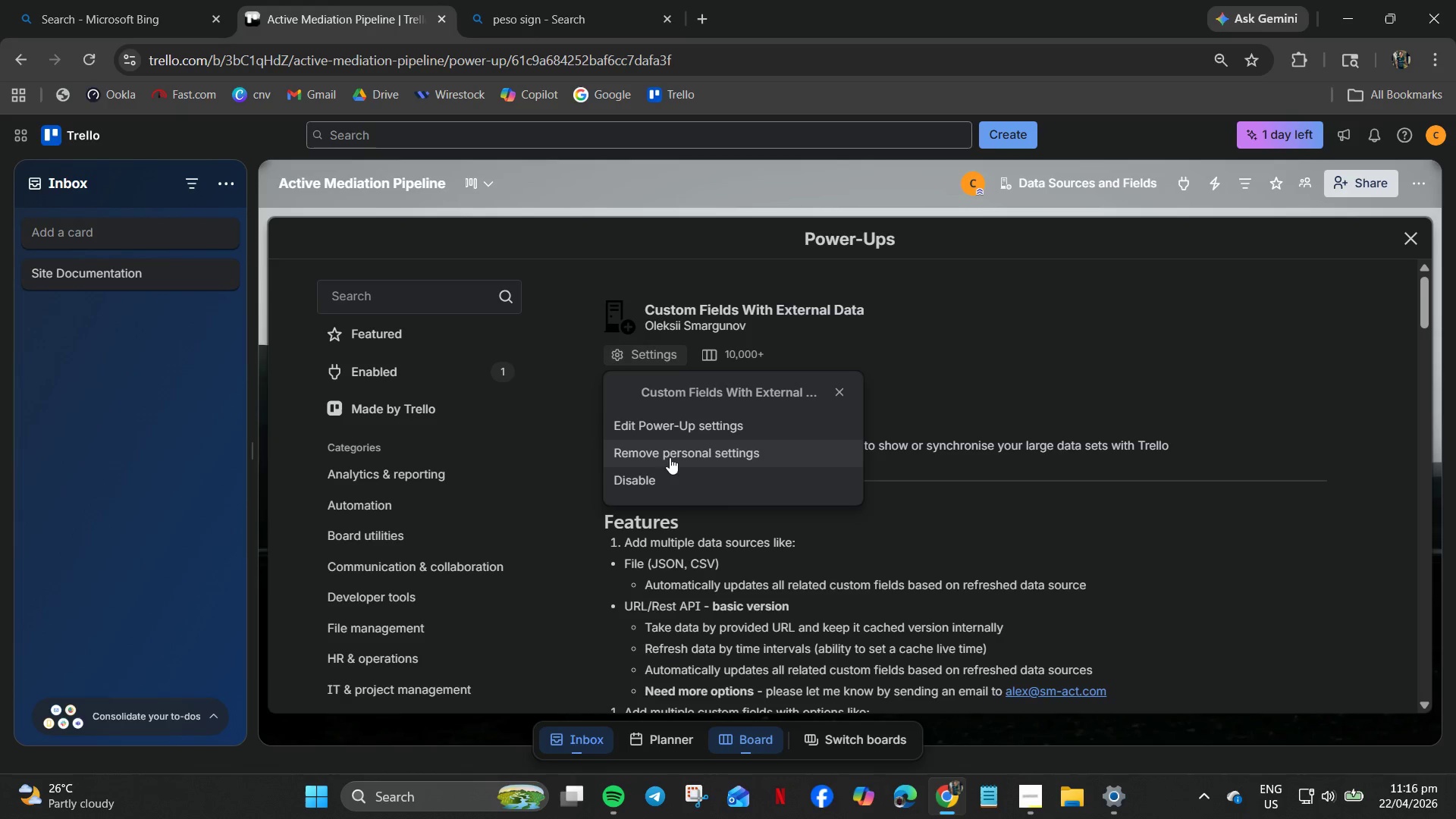 
wait(5.73)
 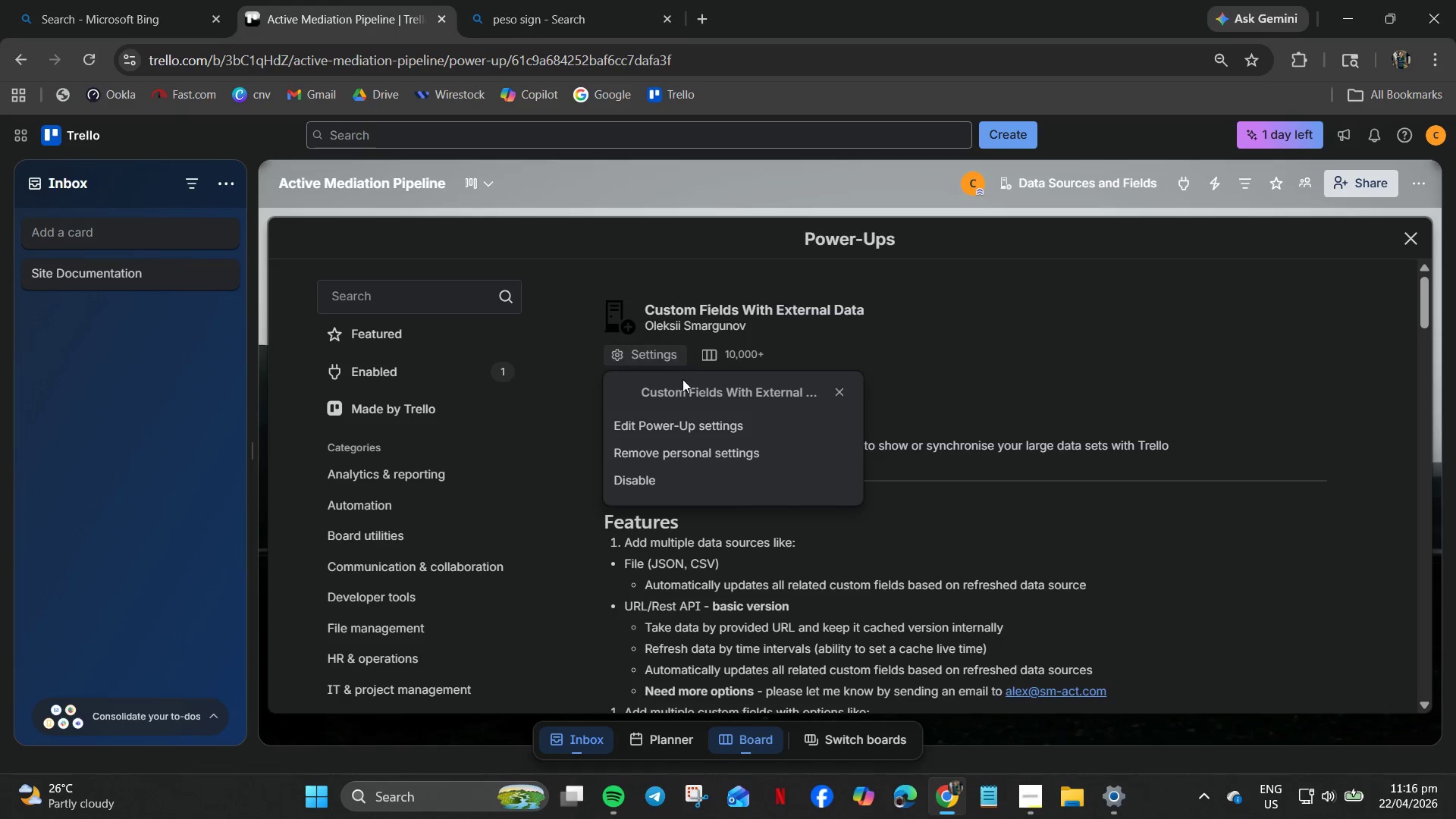 
left_click([940, 458])
 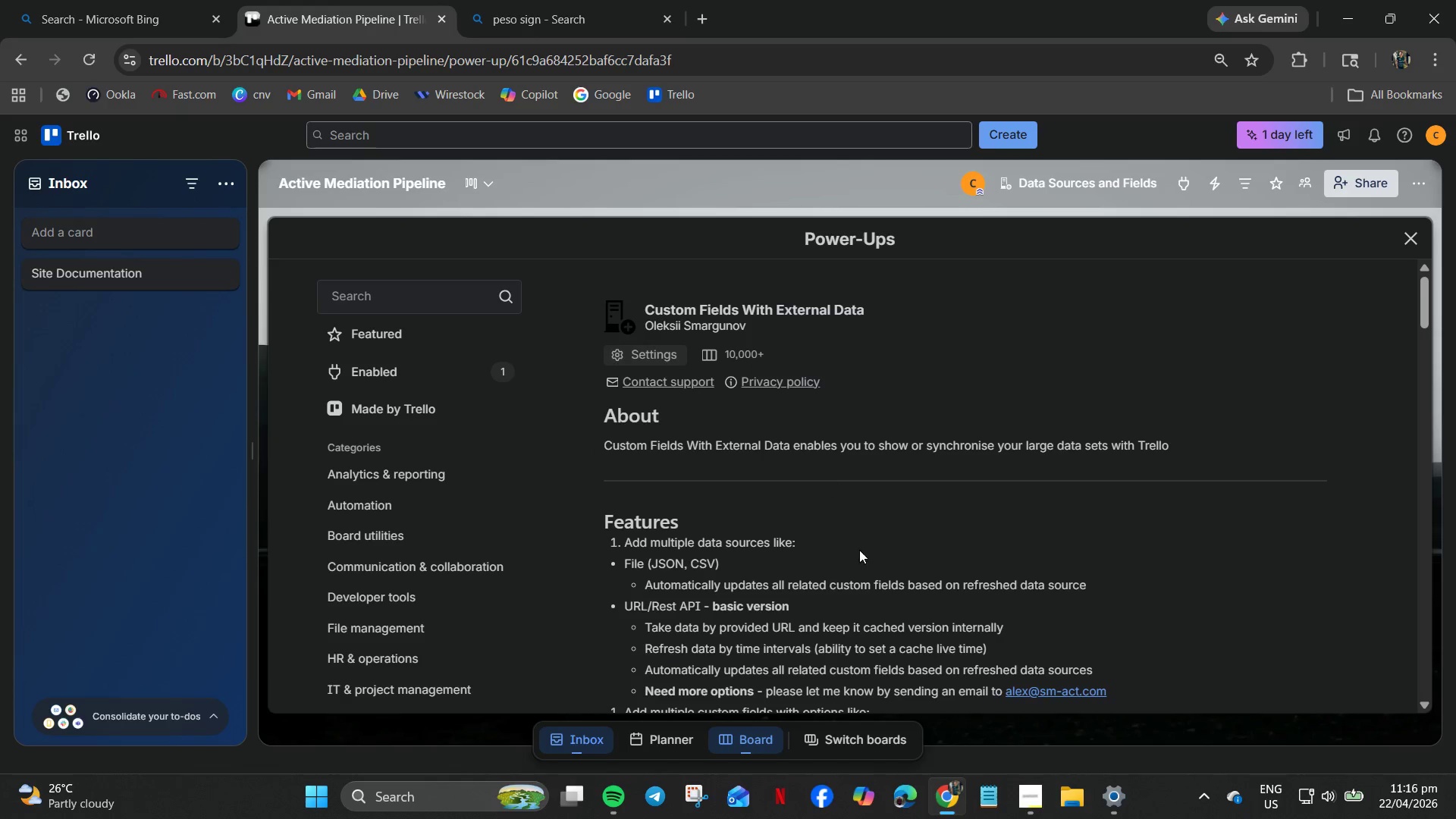 
scroll: coordinate [864, 563], scroll_direction: down, amount: 10.0
 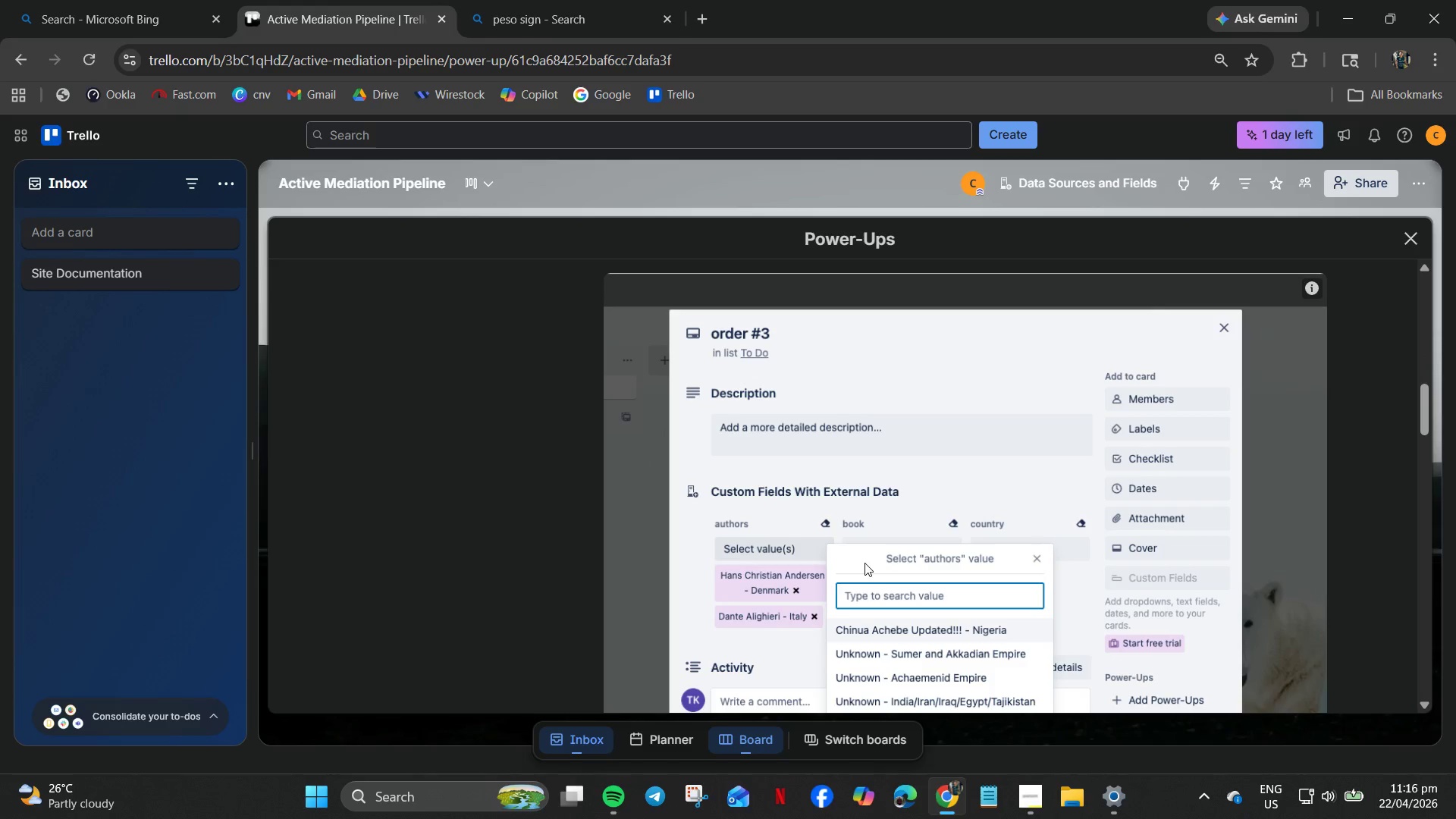 
scroll: coordinate [861, 562], scroll_direction: up, amount: 3.0
 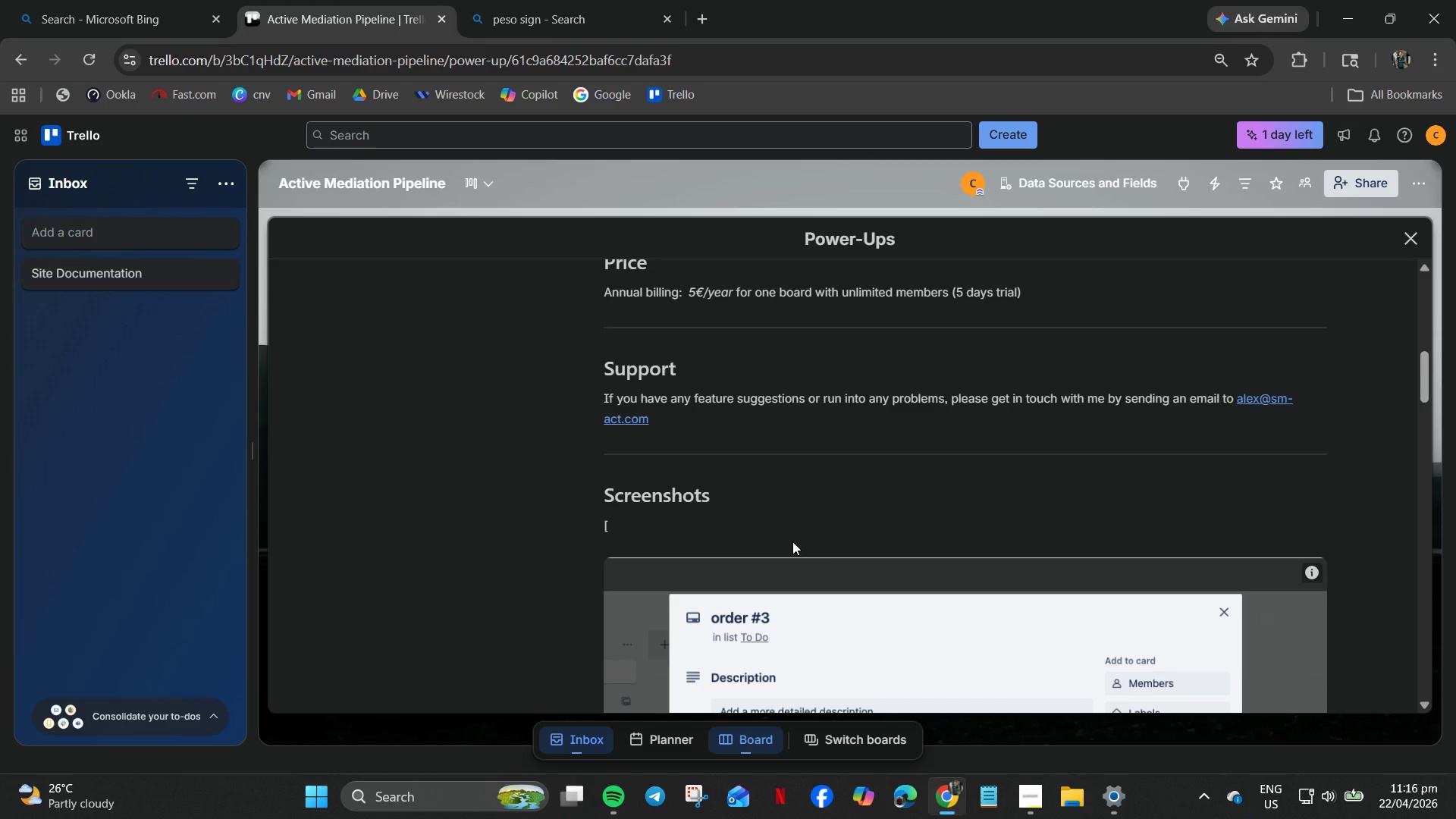 
scroll: coordinate [832, 565], scroll_direction: down, amount: 41.0
 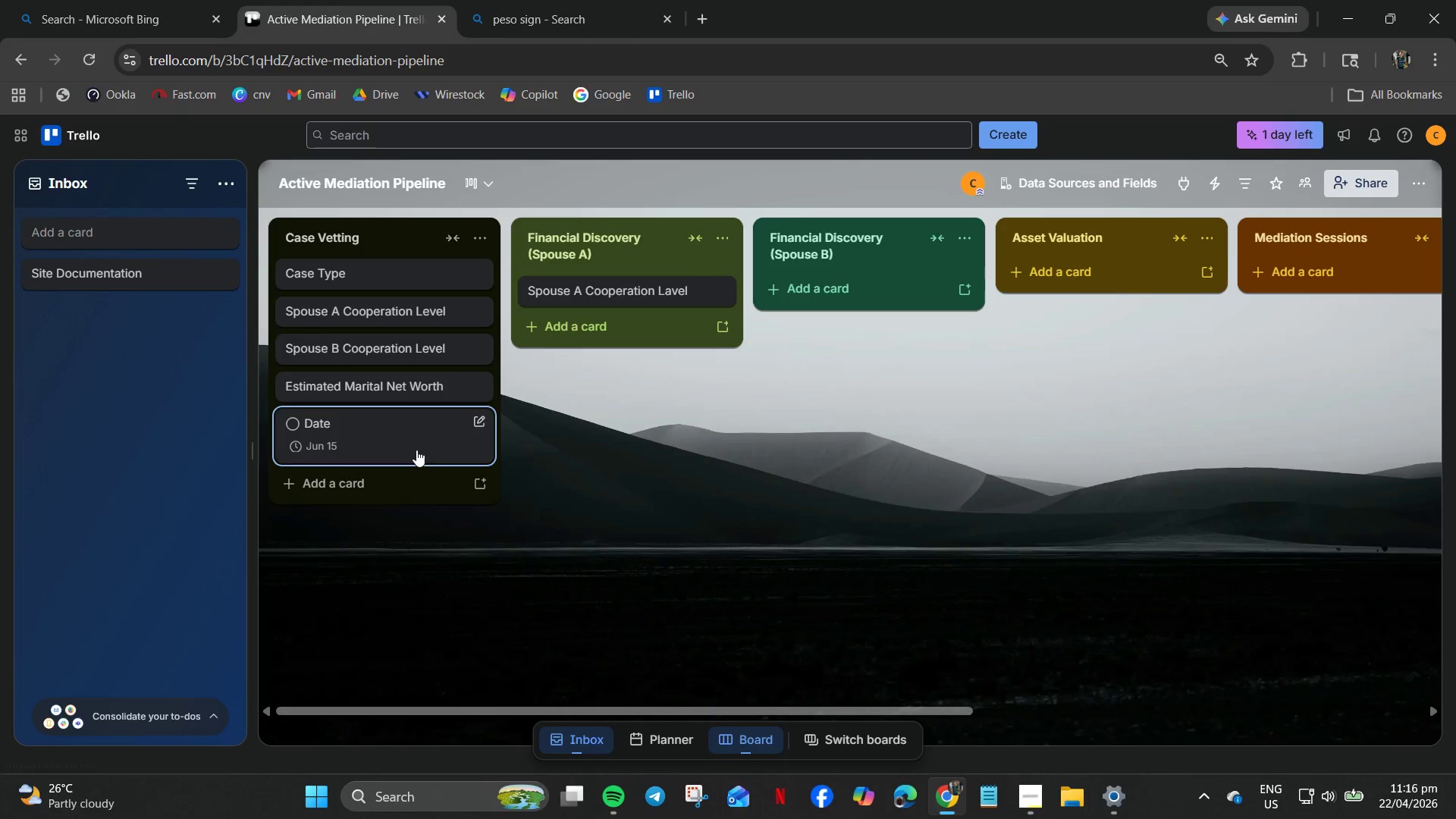 
wait(5.46)
 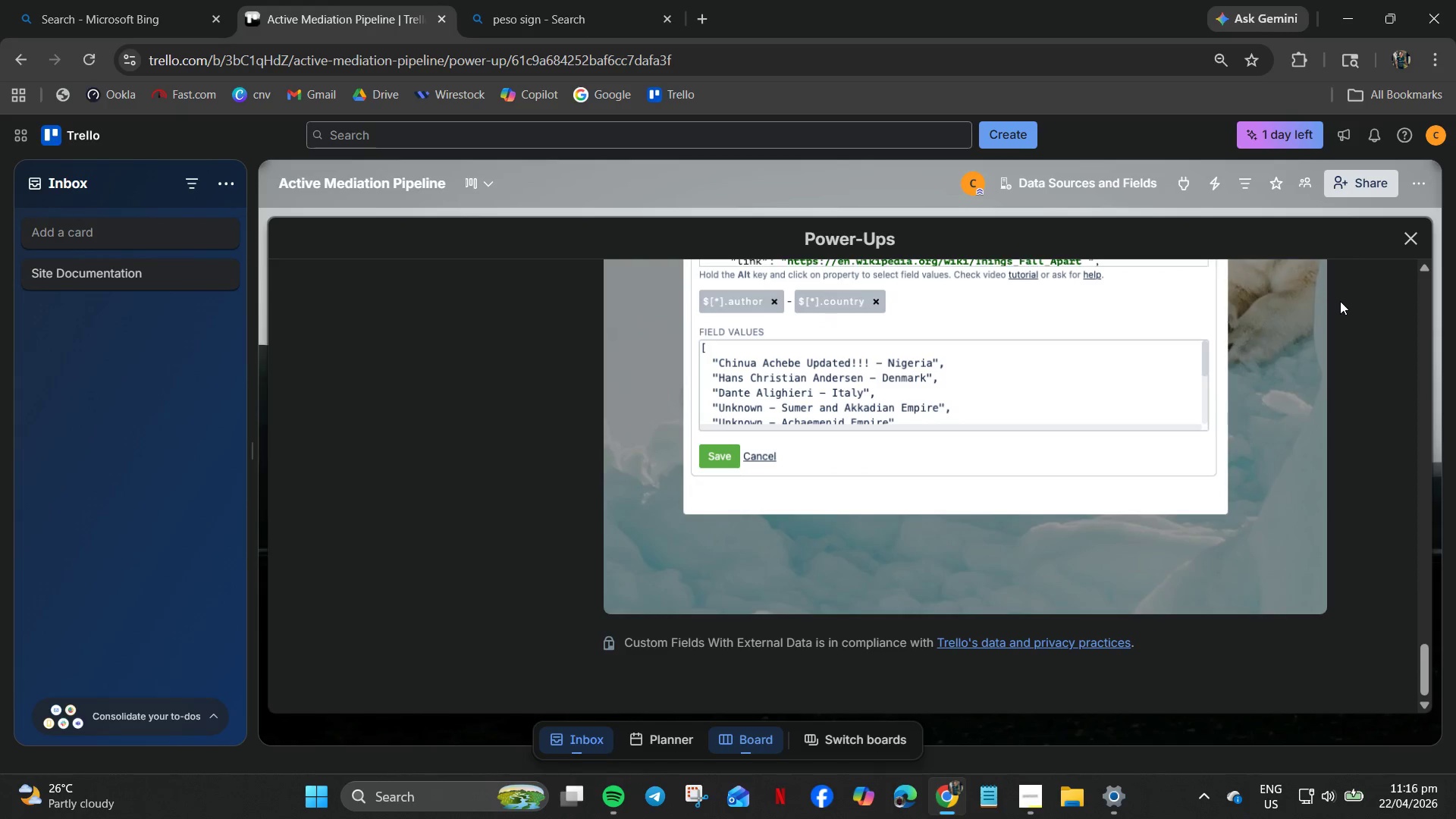 
left_click([354, 428])
 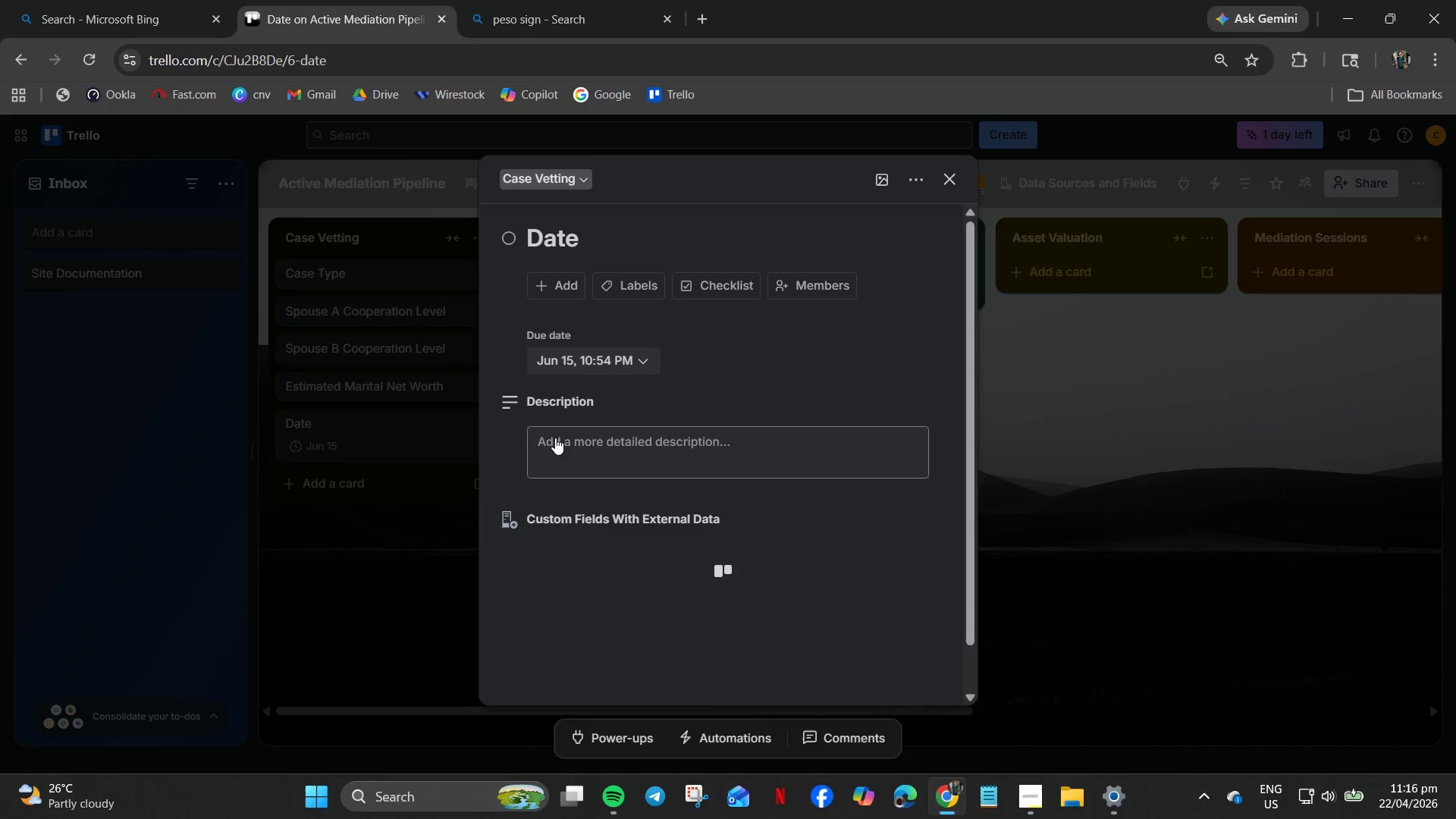 
mouse_move([746, 281])
 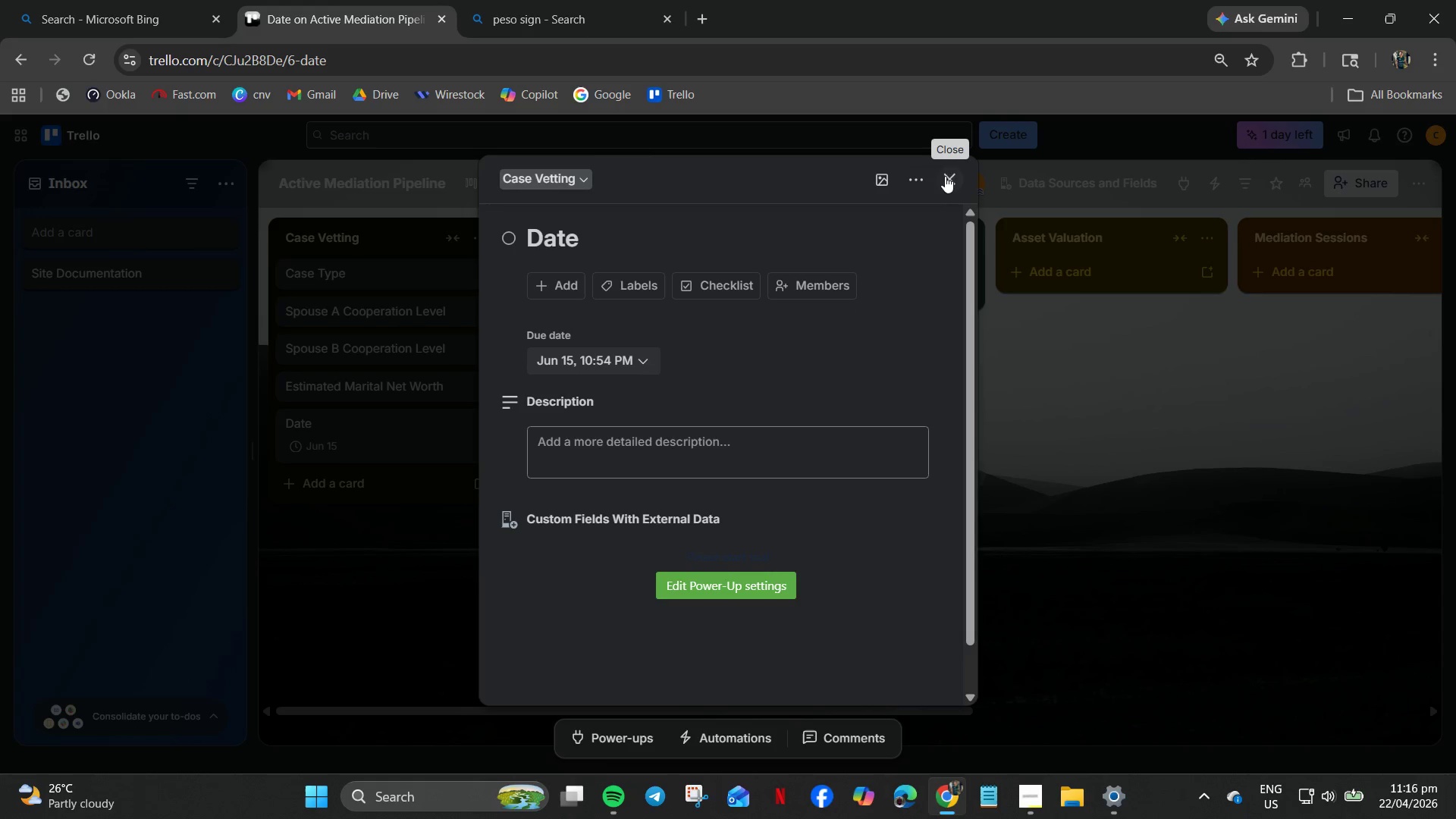 
left_click([949, 175])
 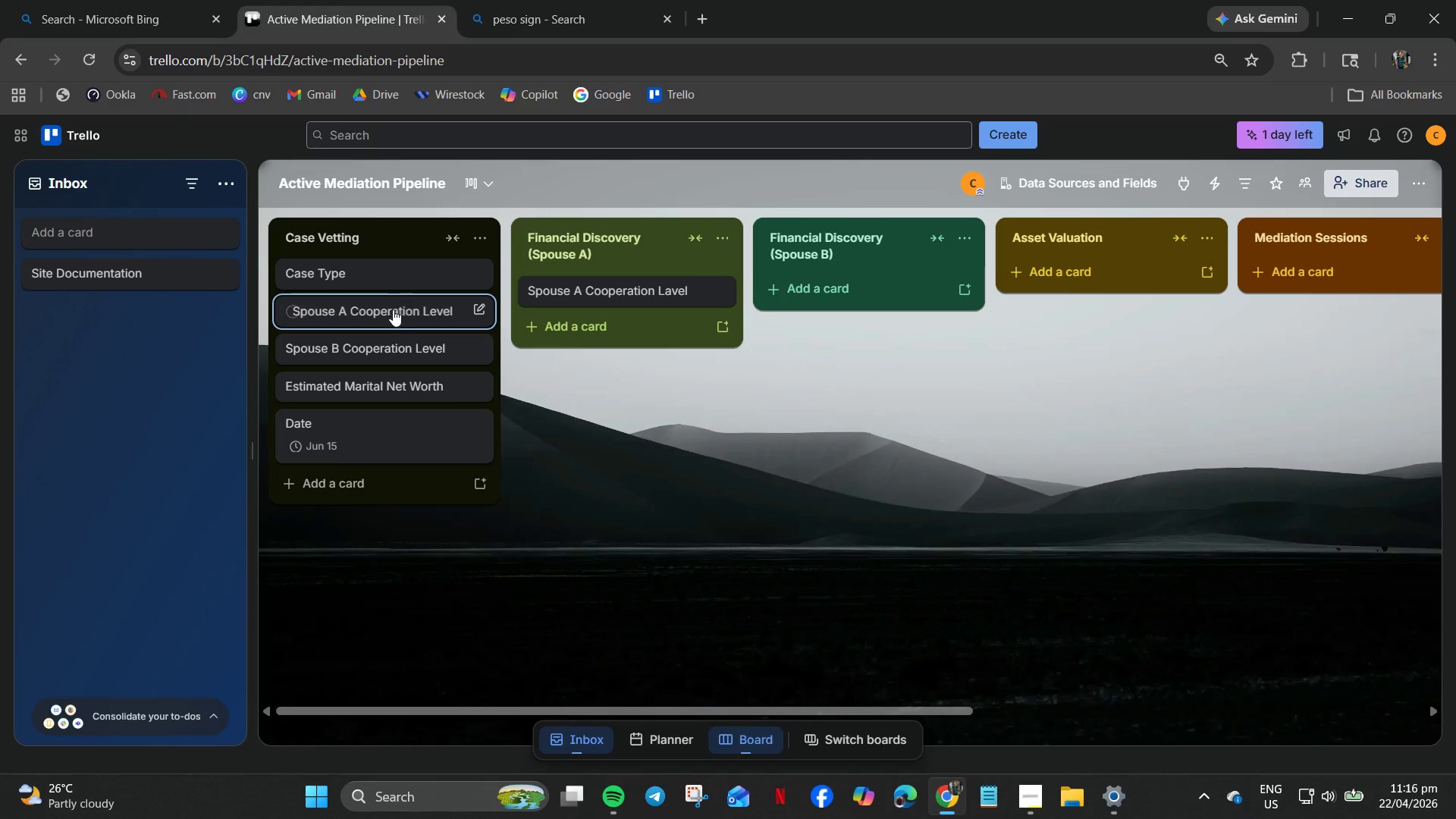 
left_click([388, 316])
 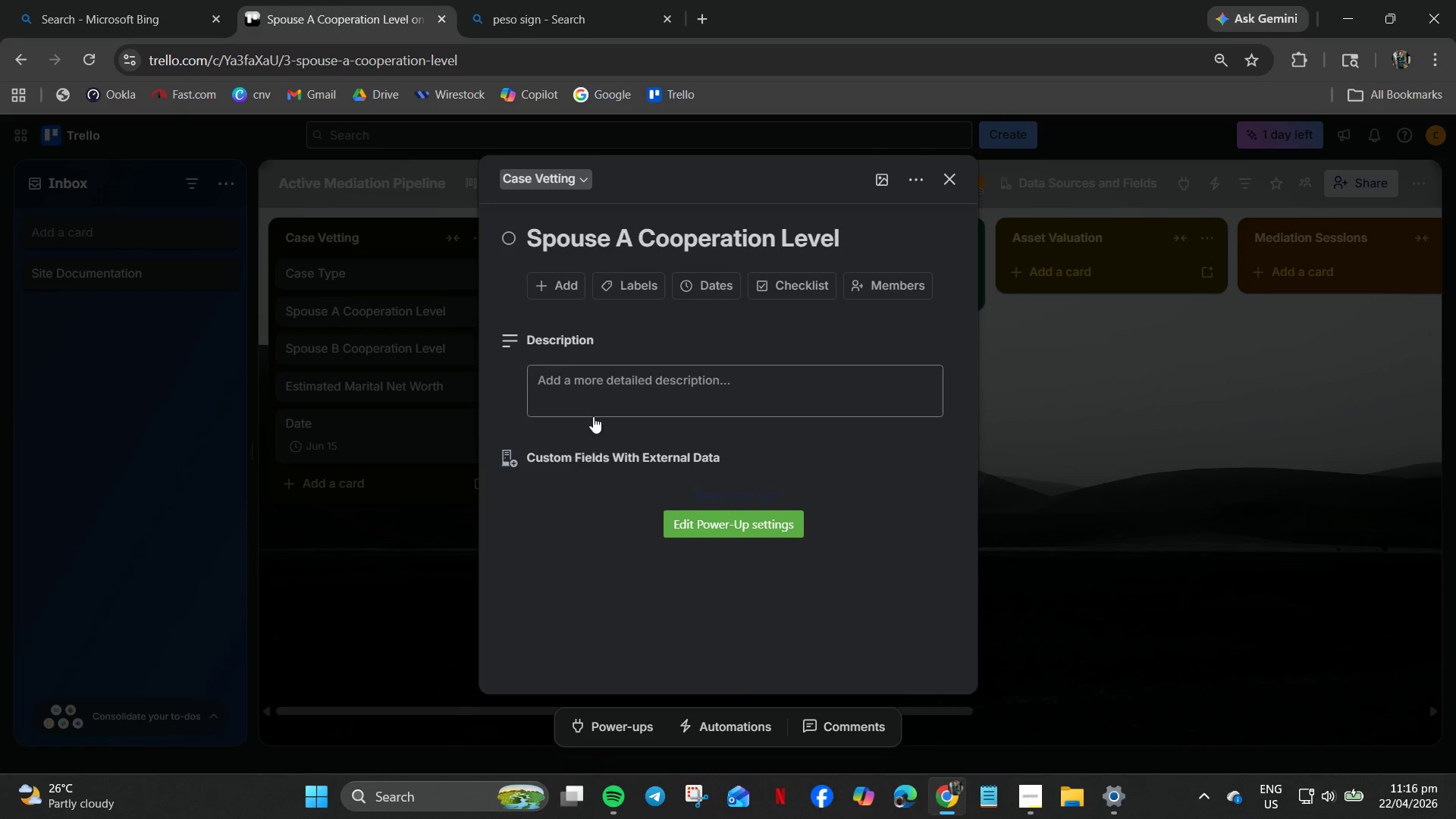 
wait(5.88)
 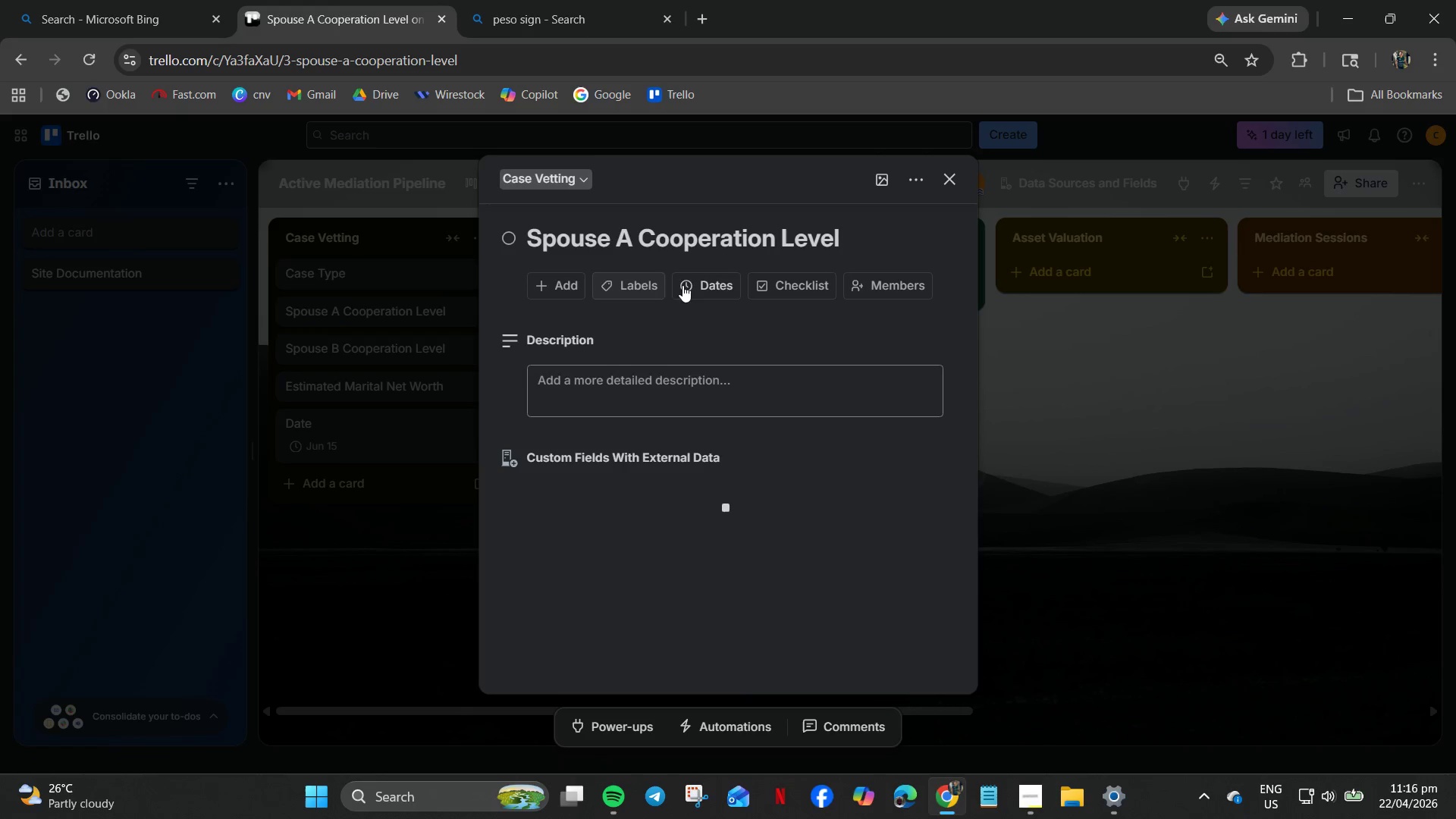 
left_click([576, 286])
 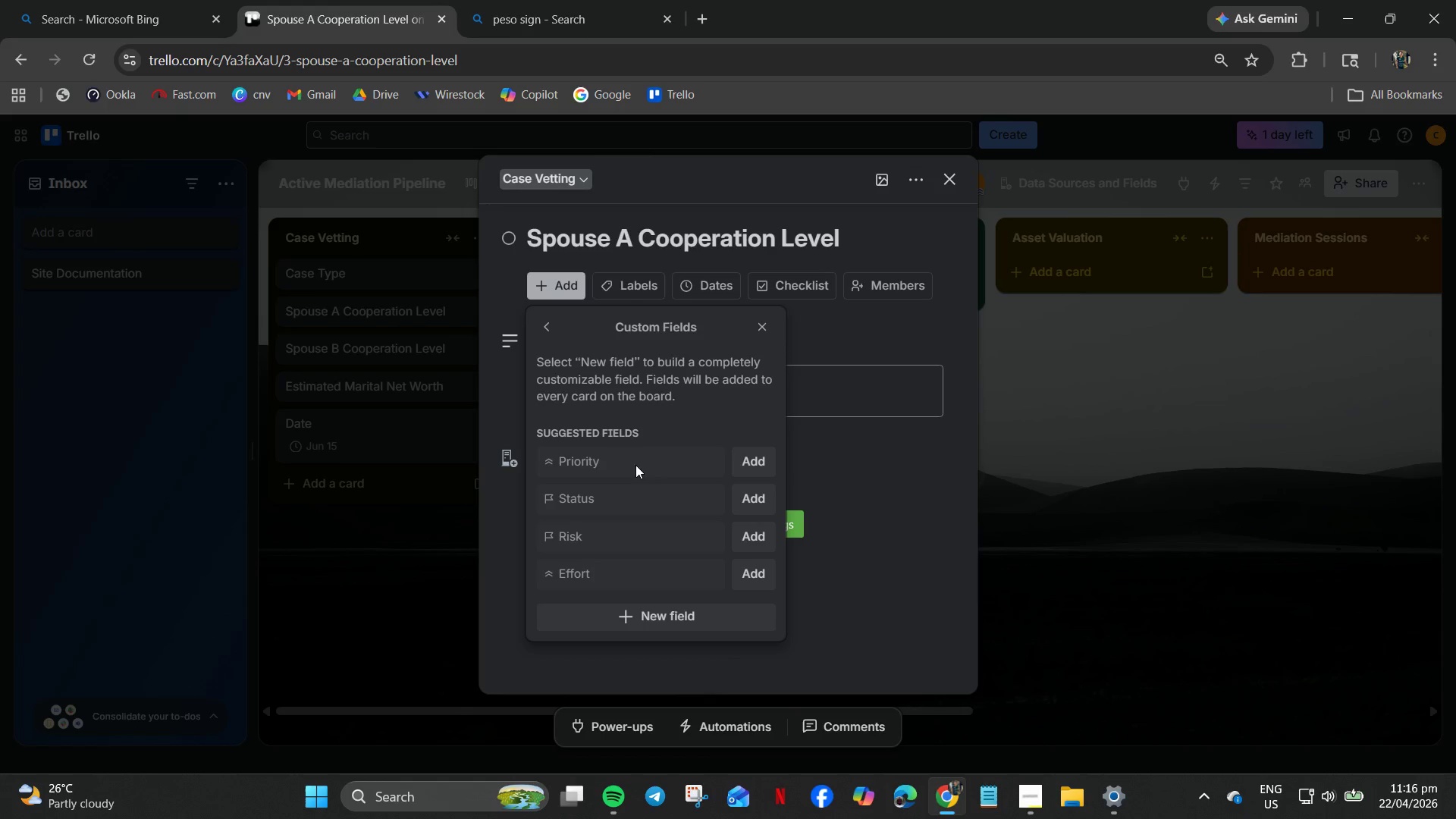 
left_click([678, 620])
 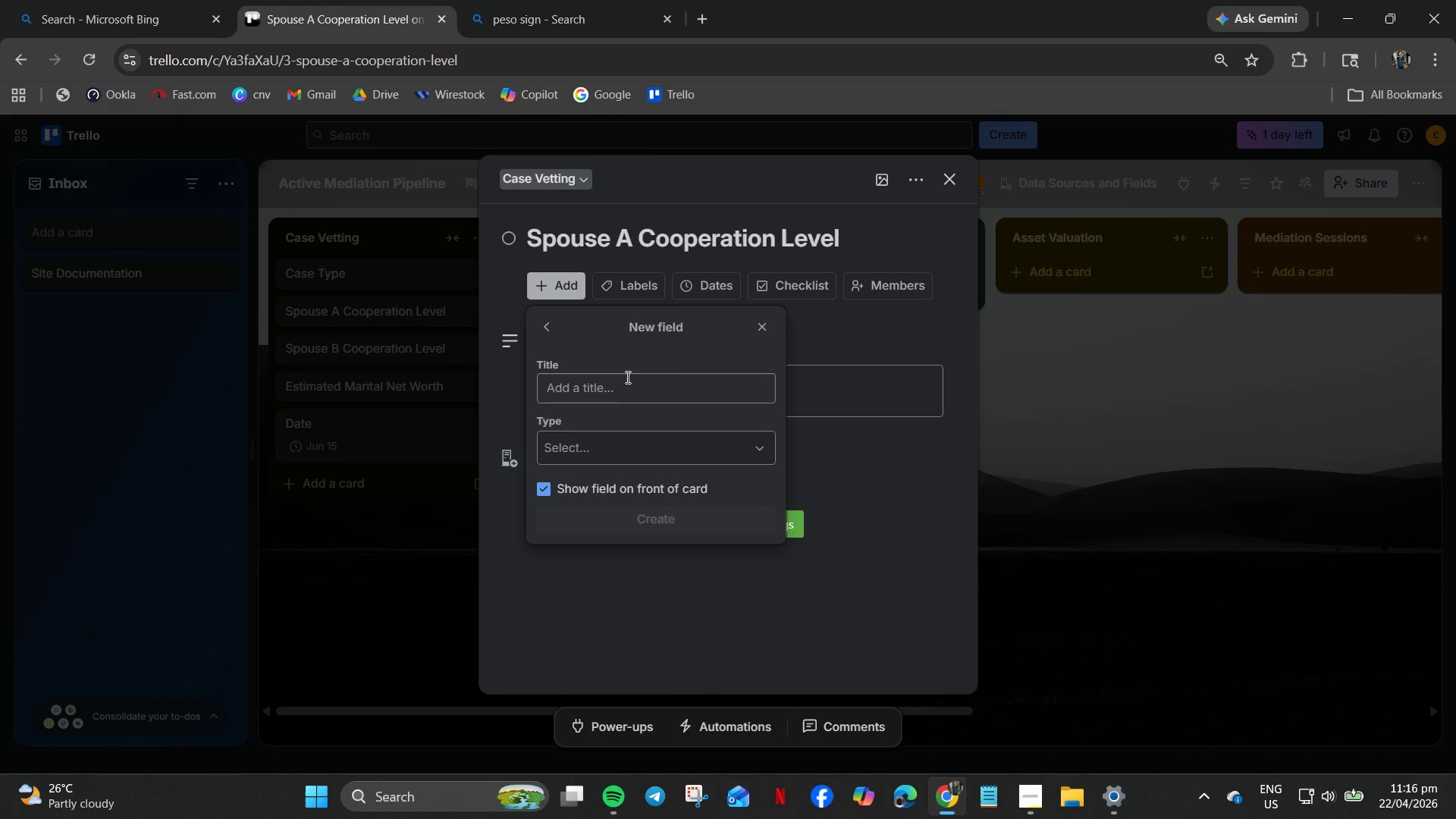 
left_click([613, 392])
 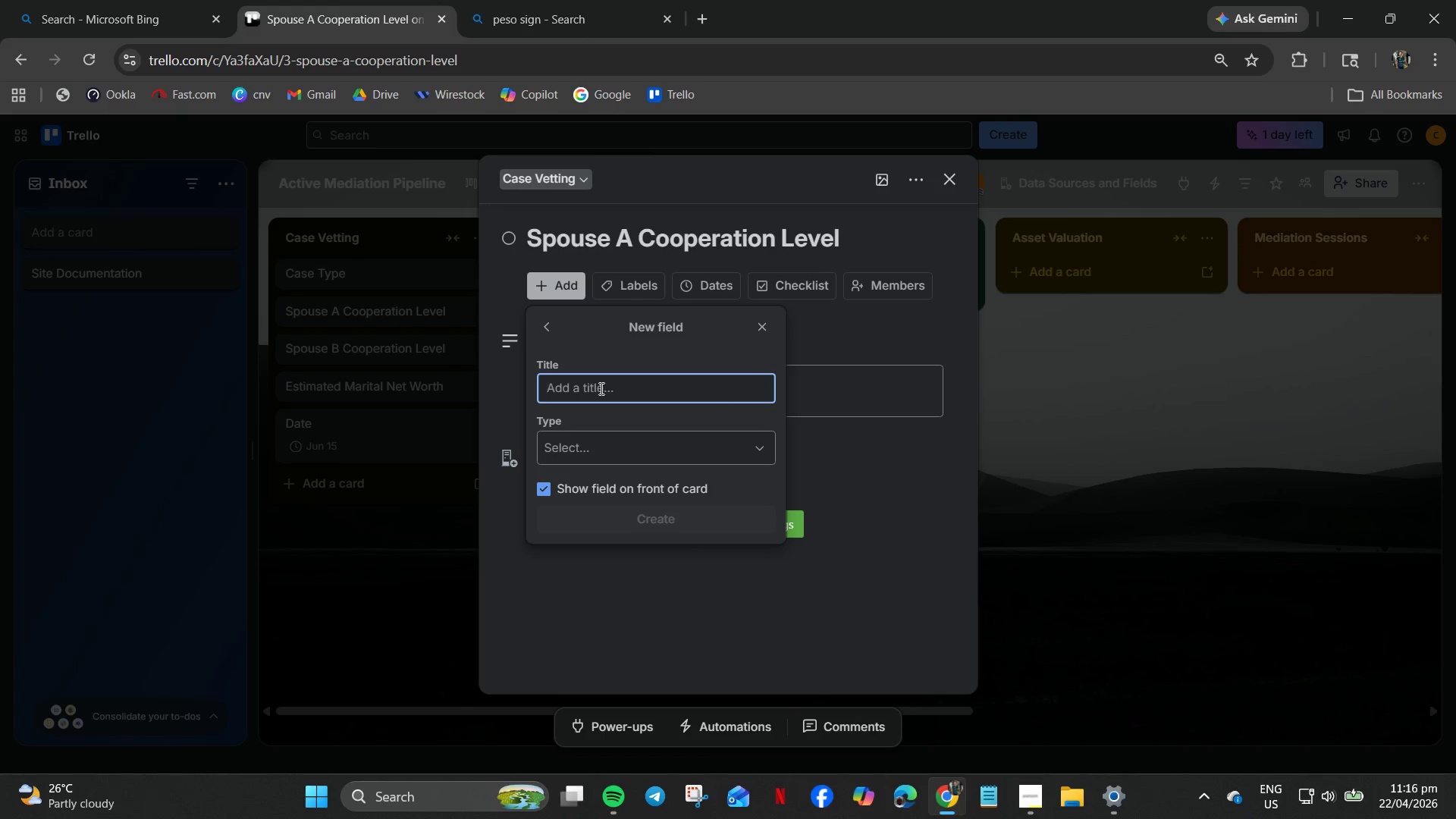 
type(T)
key(Backspace)
type(Case Type)
 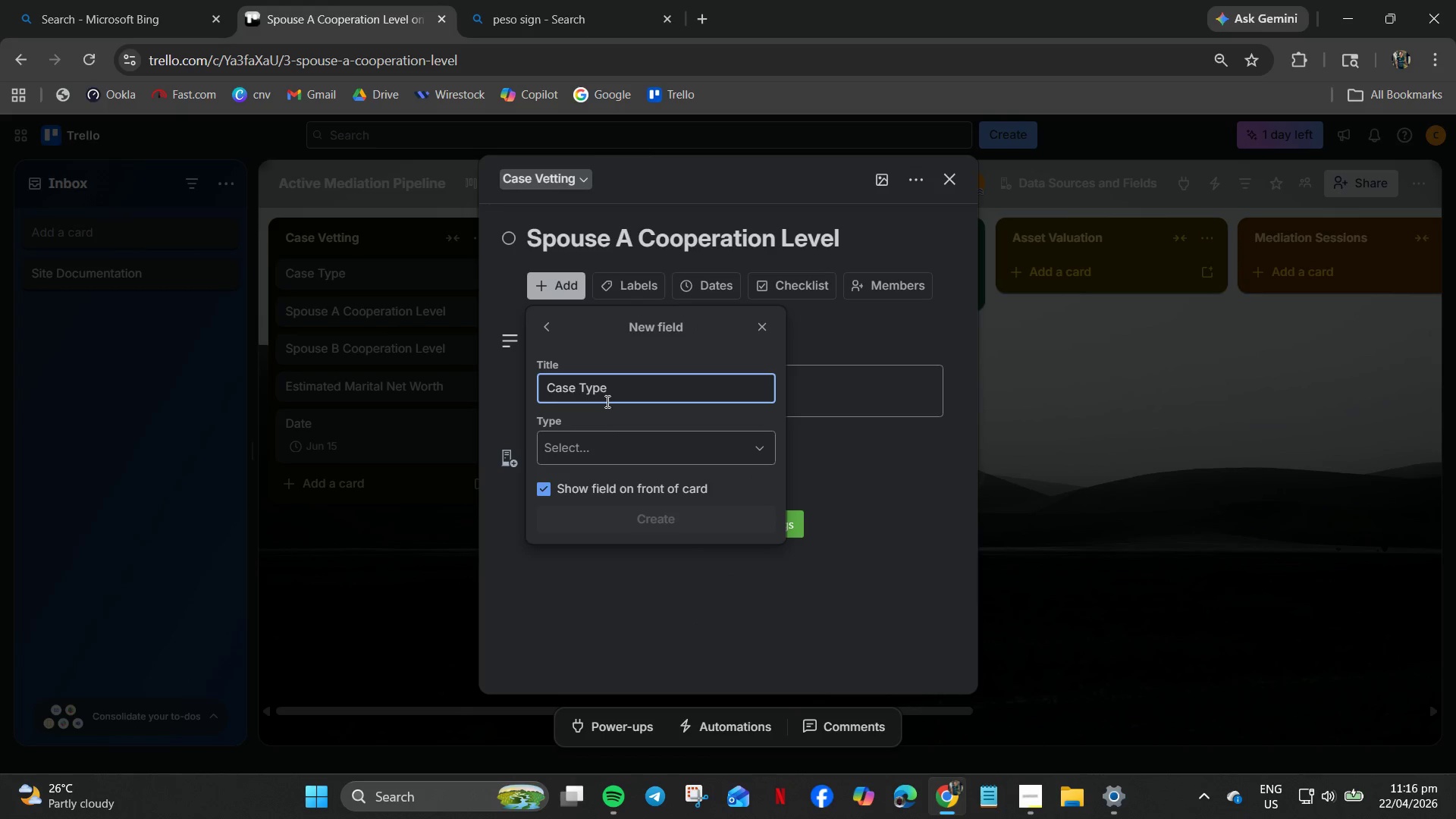 
left_click([592, 454])
 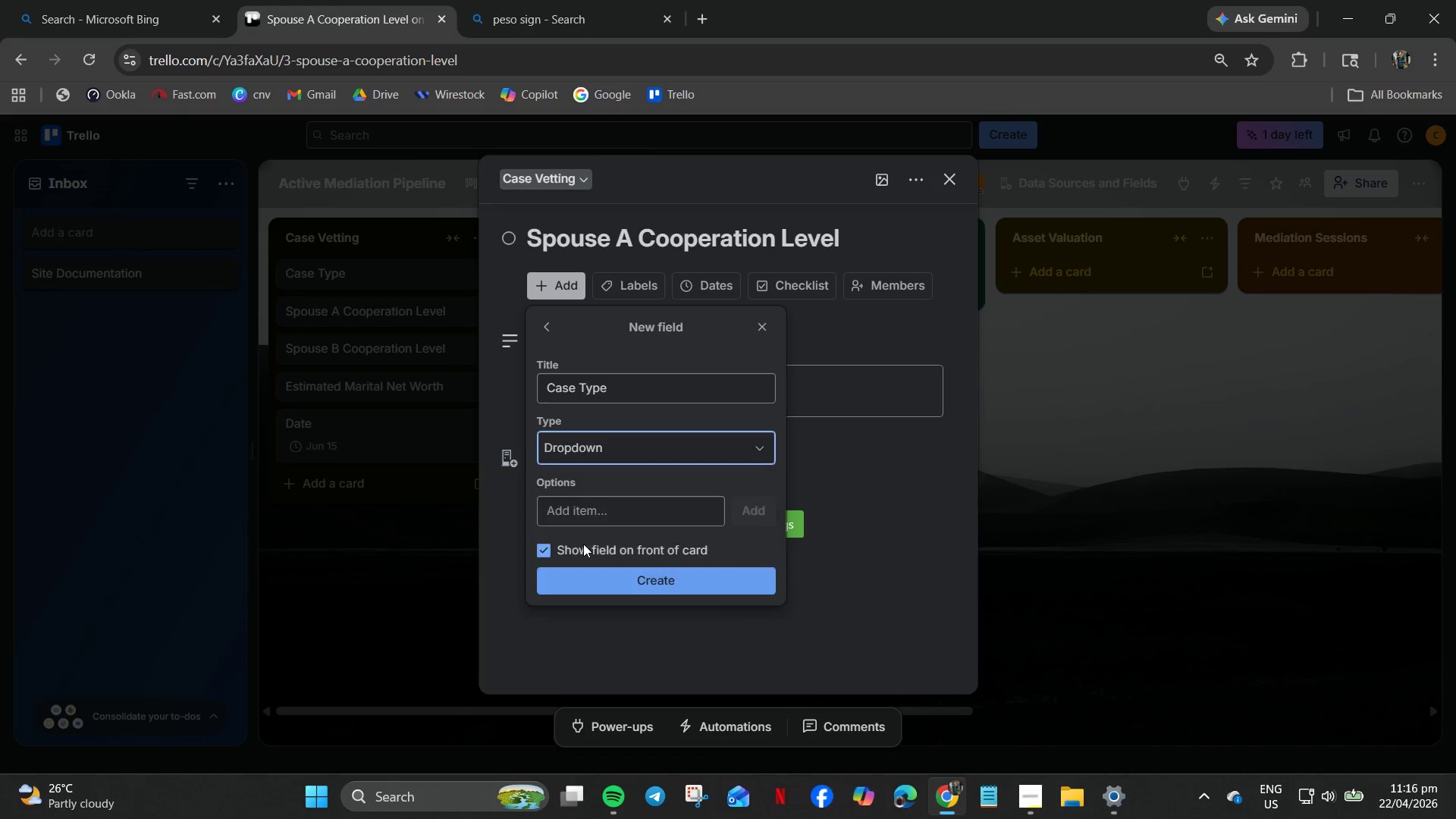 
left_click([582, 512])
 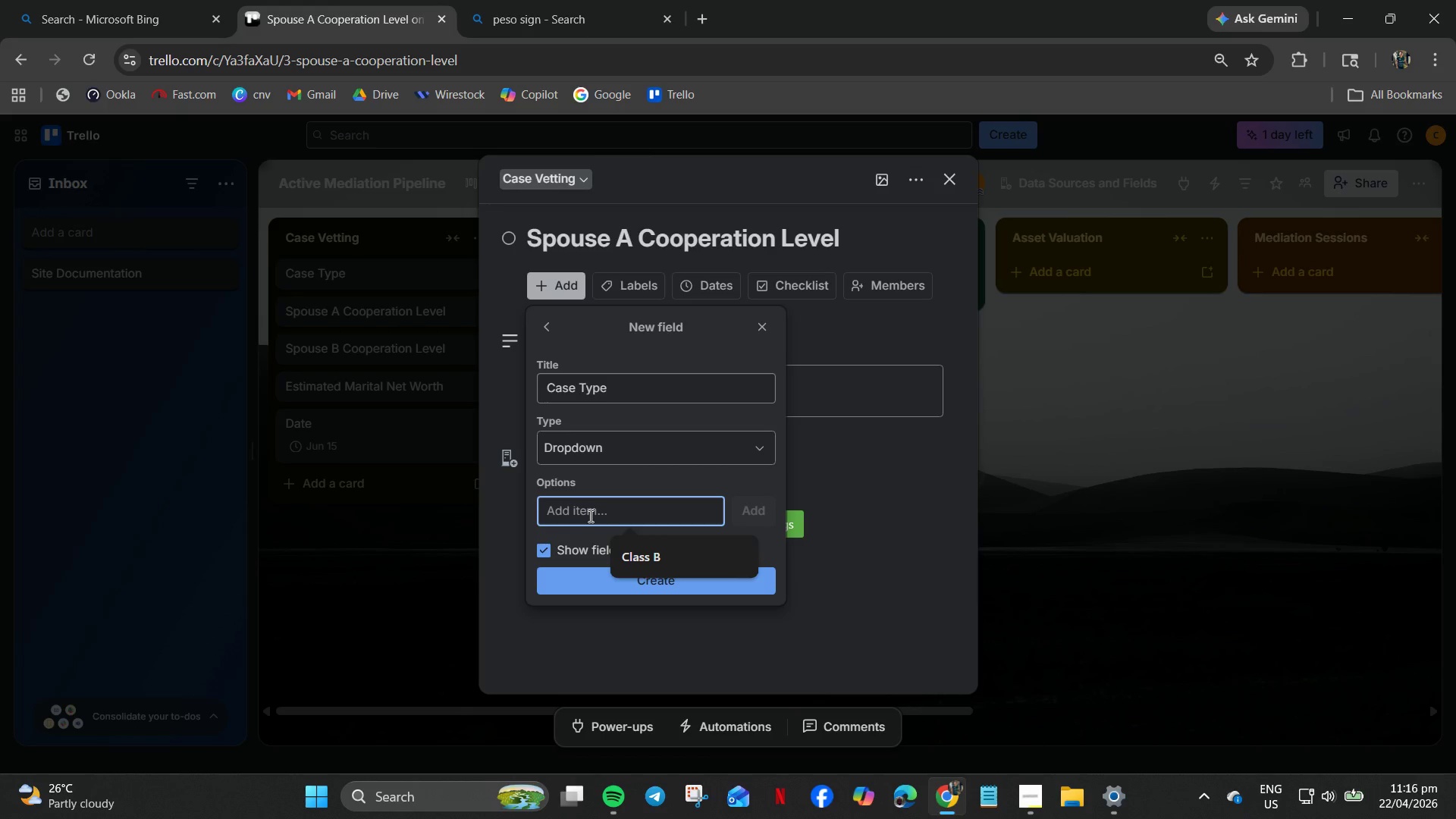 
type(High)
 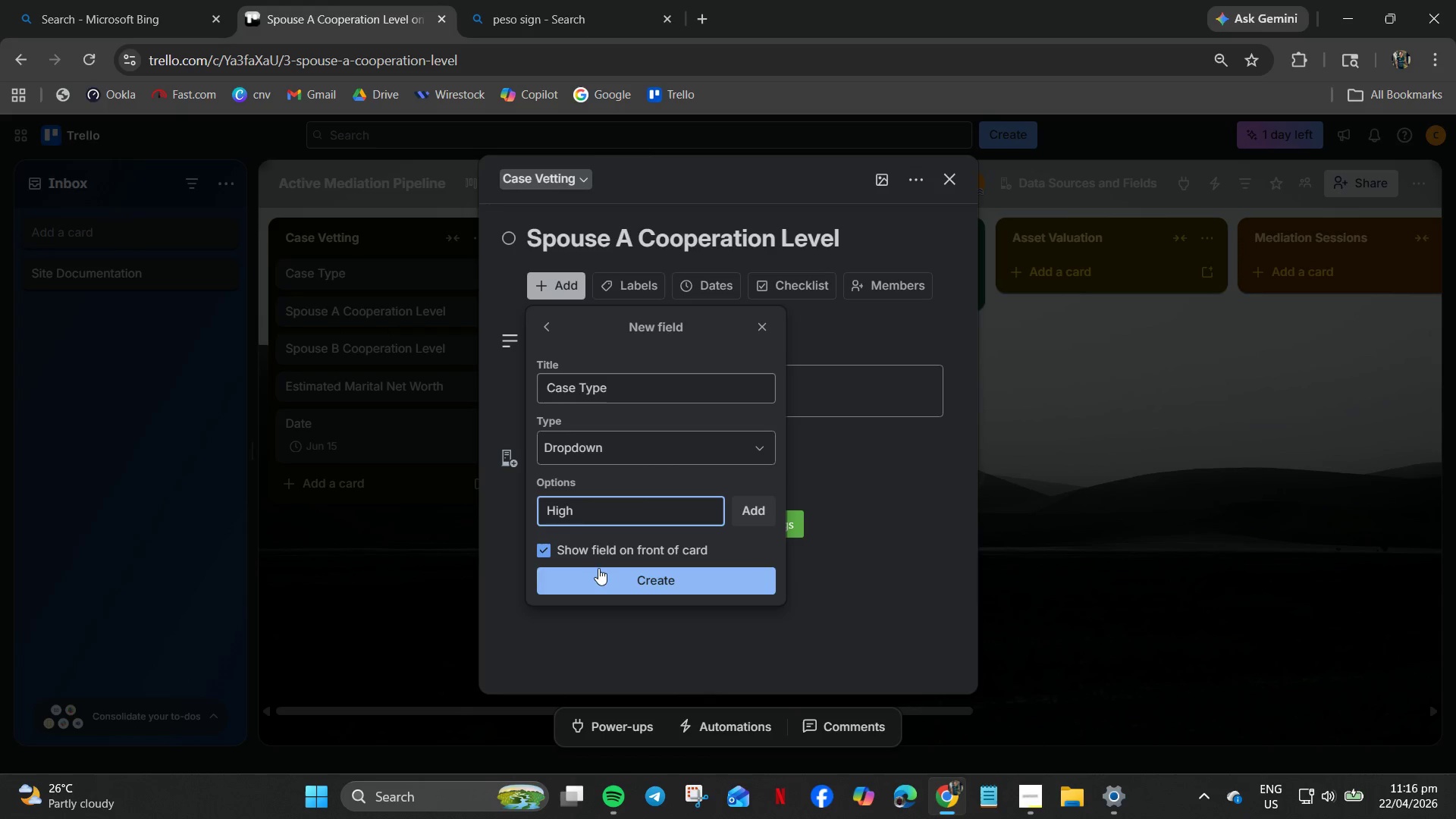 
left_click([764, 510])
 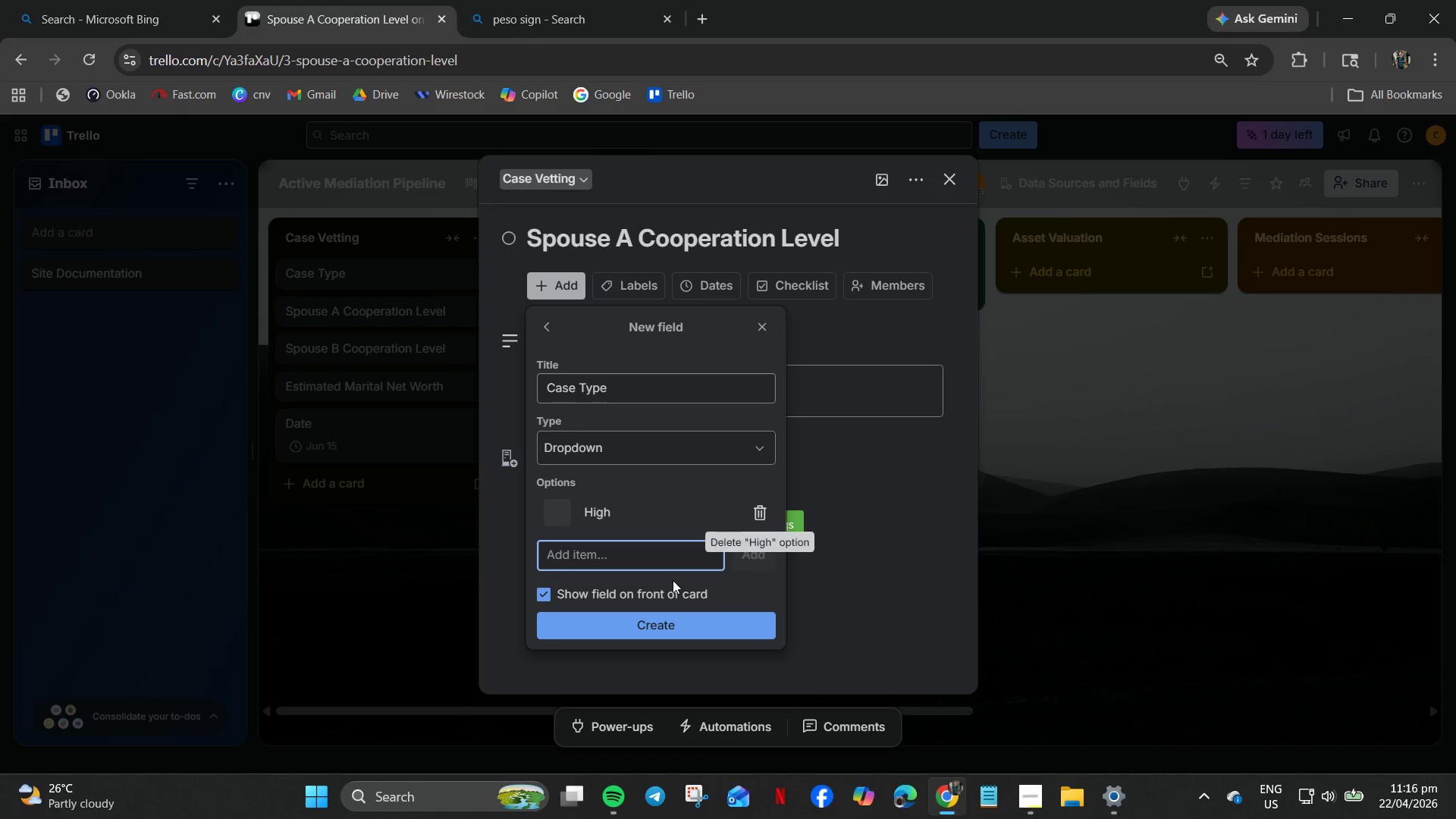 
type(Medium)
 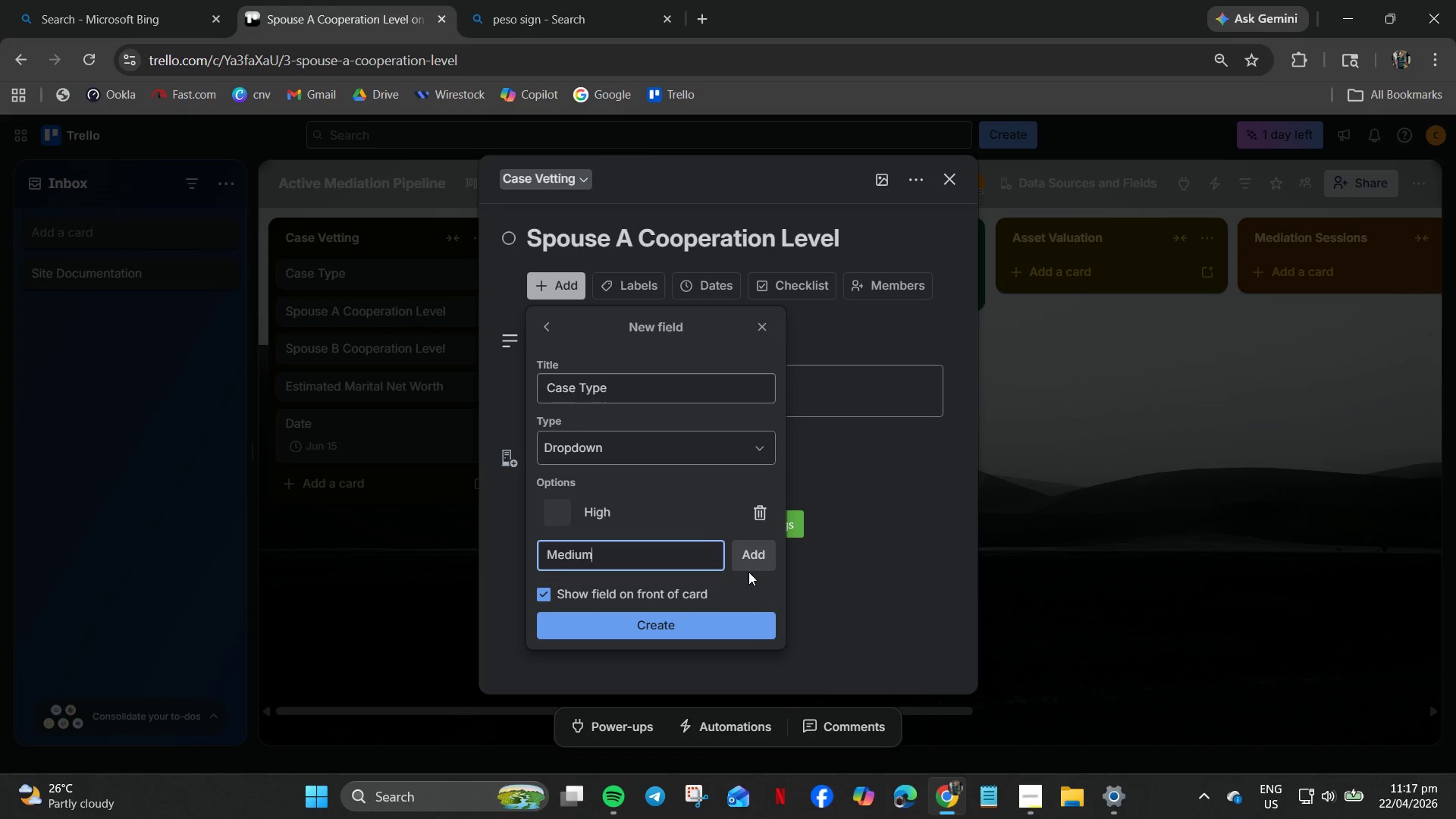 
left_click([756, 549])
 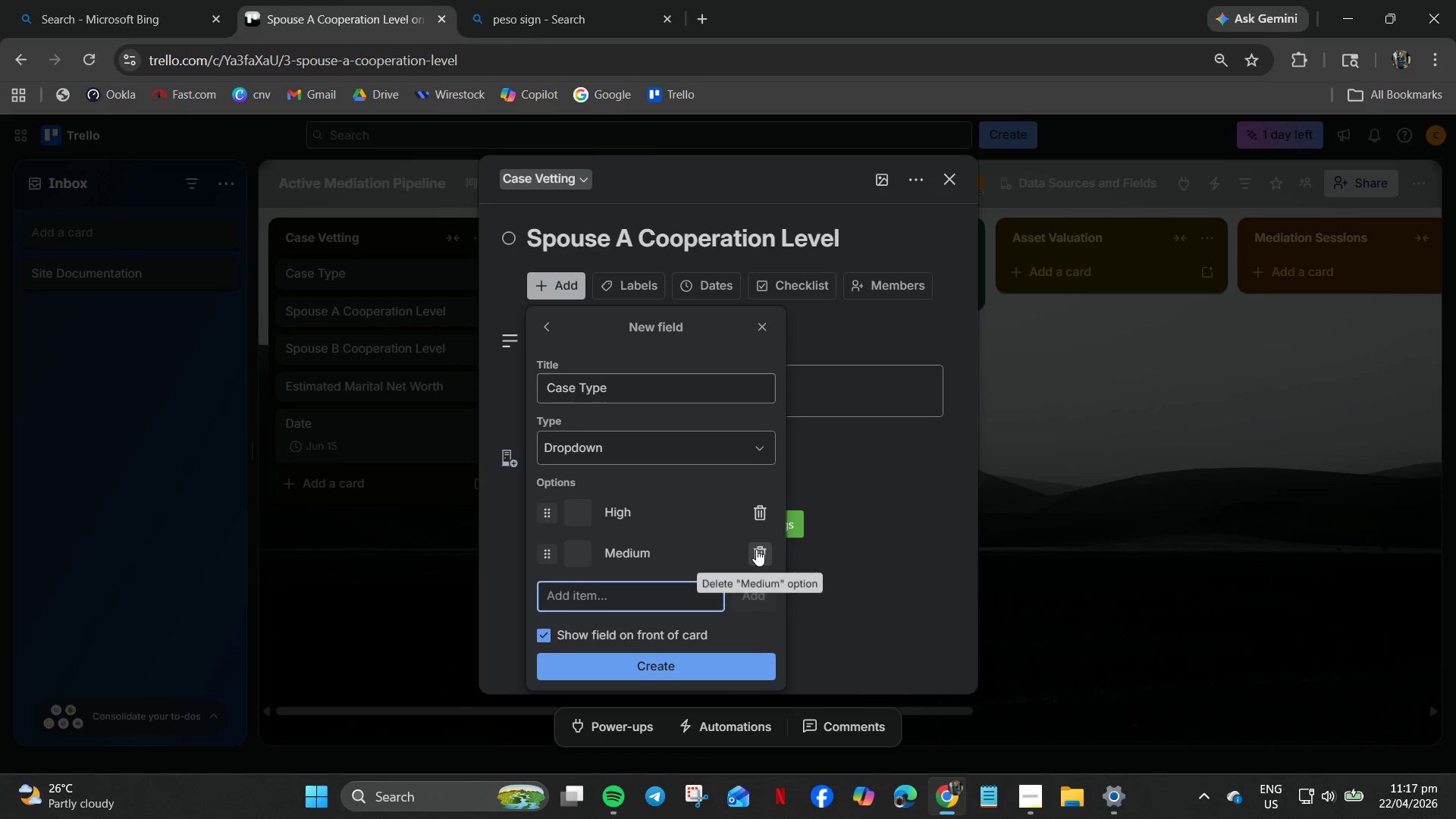 
type(Orrange pleas)
key(Backspace)
key(Backspace)
key(Backspace)
key(Backspace)
key(Backspace)
key(Backspace)
 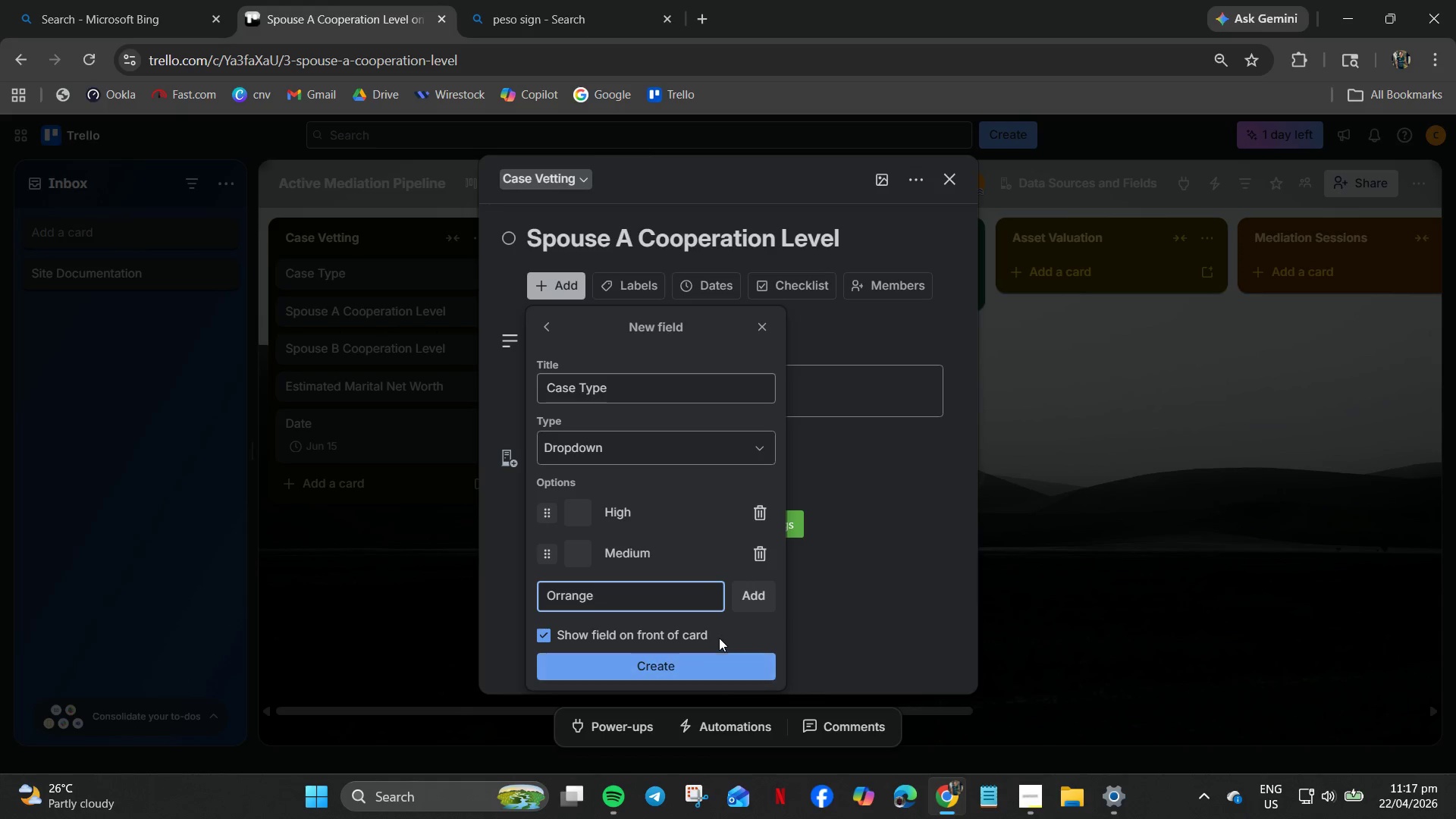 
left_click([754, 601])
 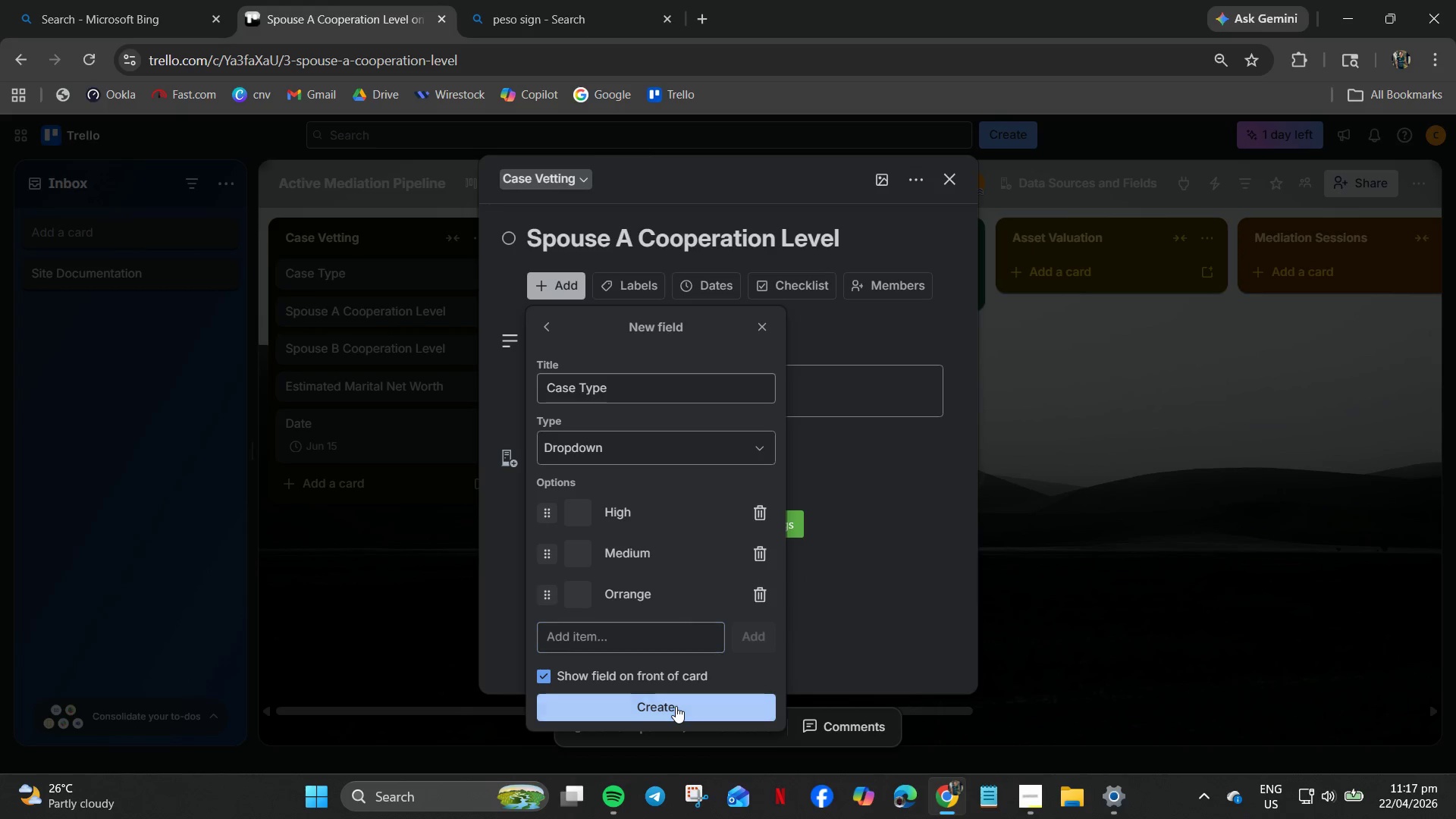 
left_click([676, 706])
 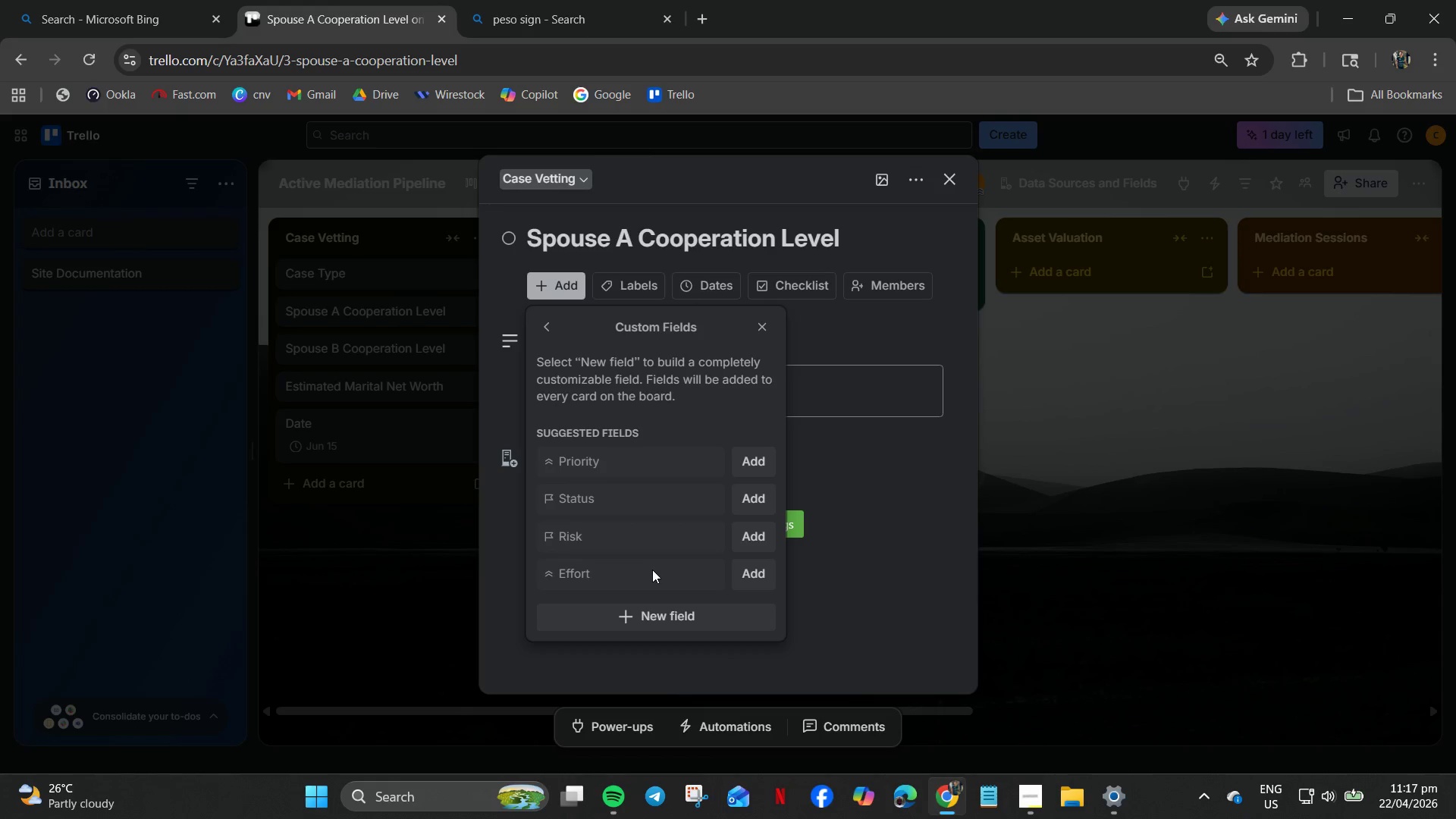 
scroll: coordinate [657, 564], scroll_direction: down, amount: 2.0
 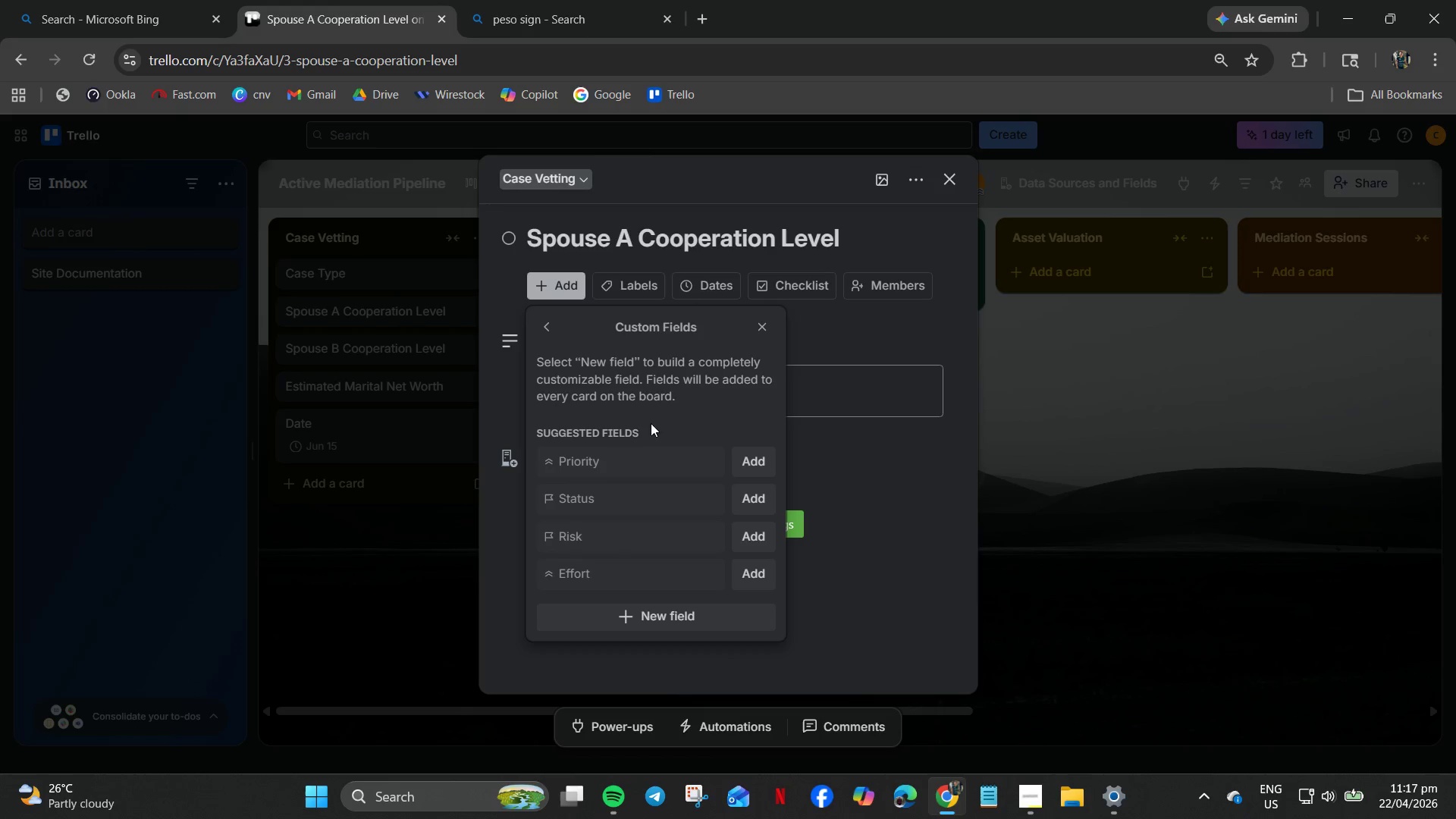 
left_click([635, 619])
 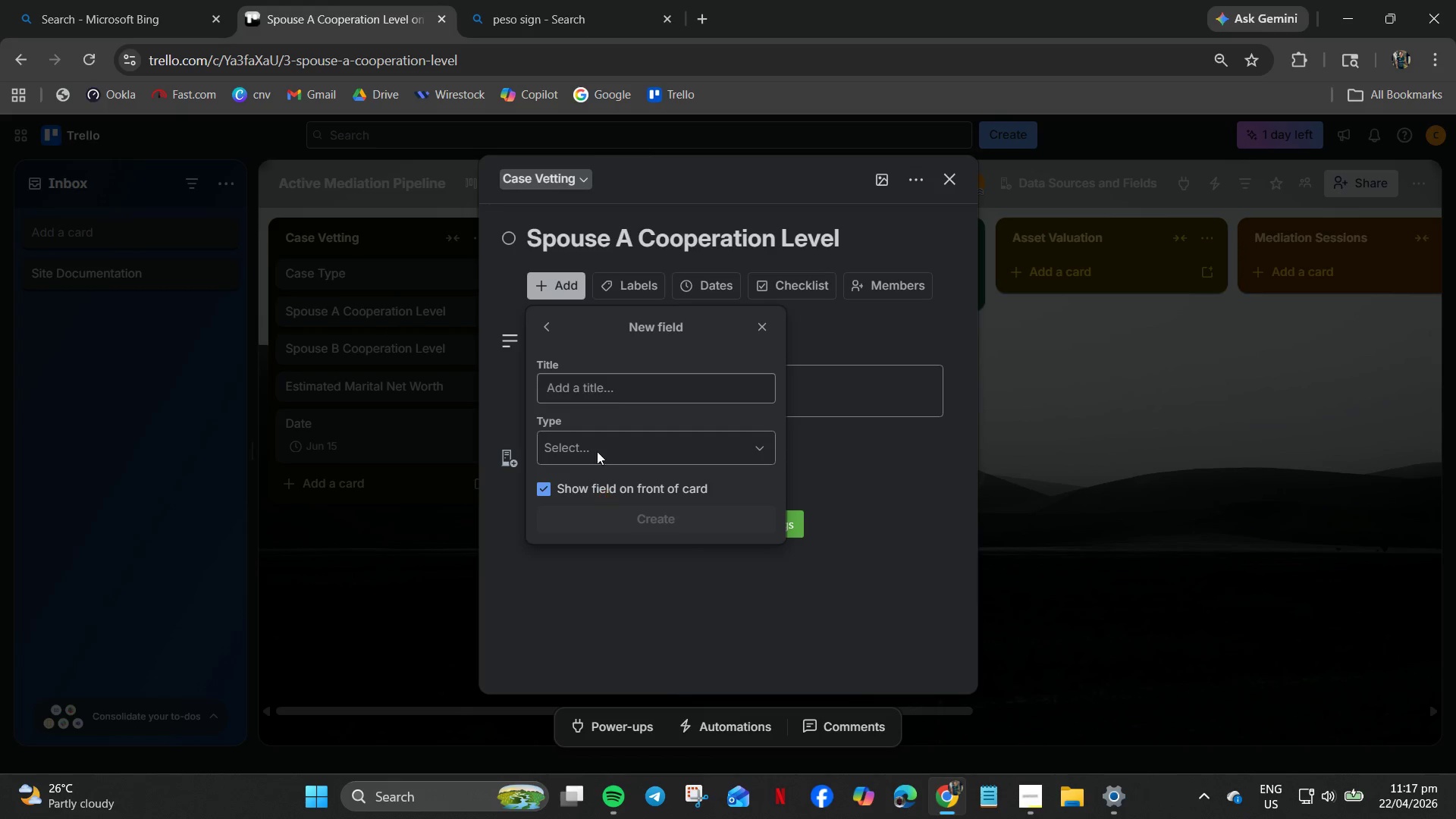 
left_click([603, 392])
 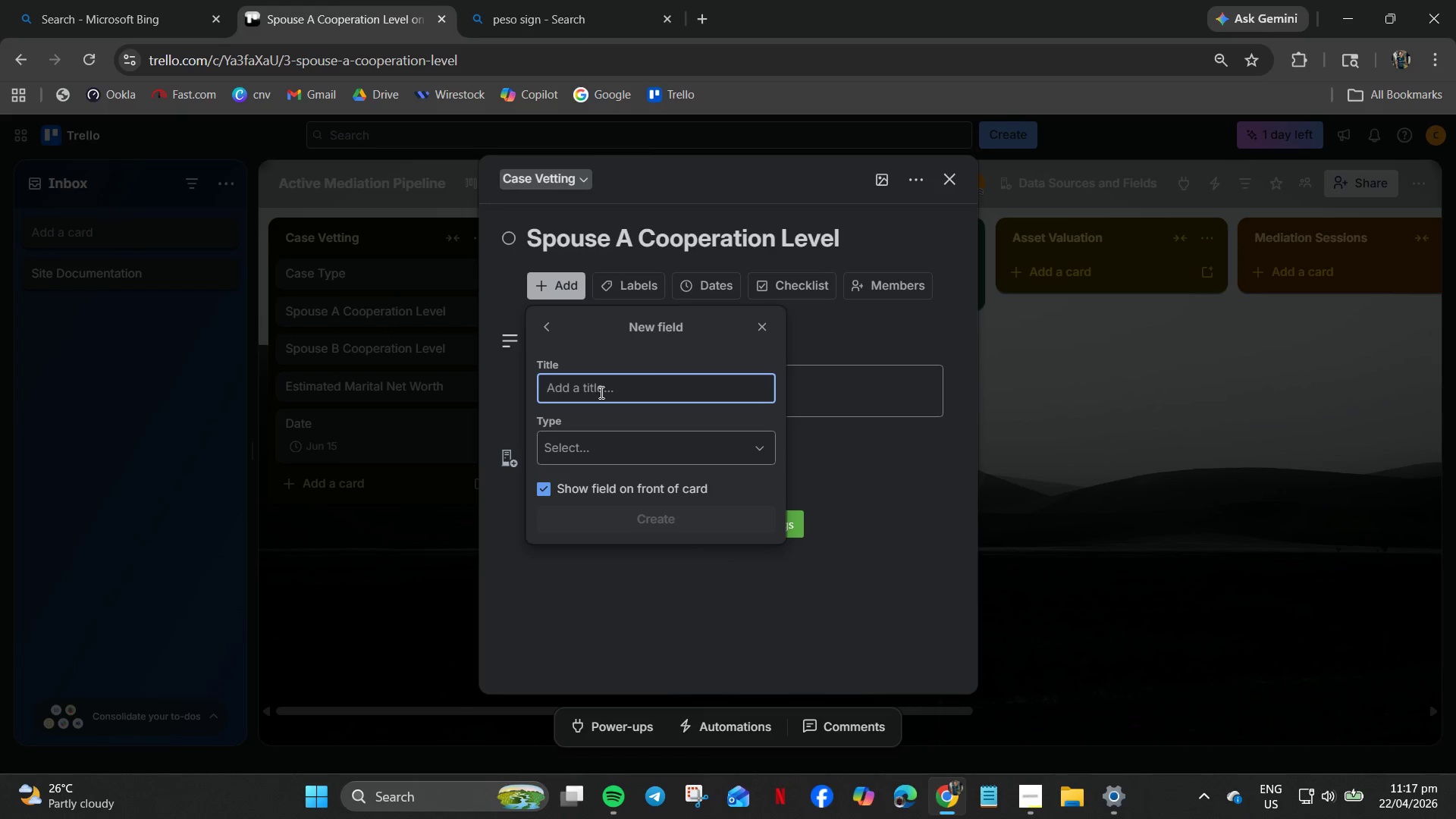 
hold_key(key=ShiftLeft, duration=0.41)
 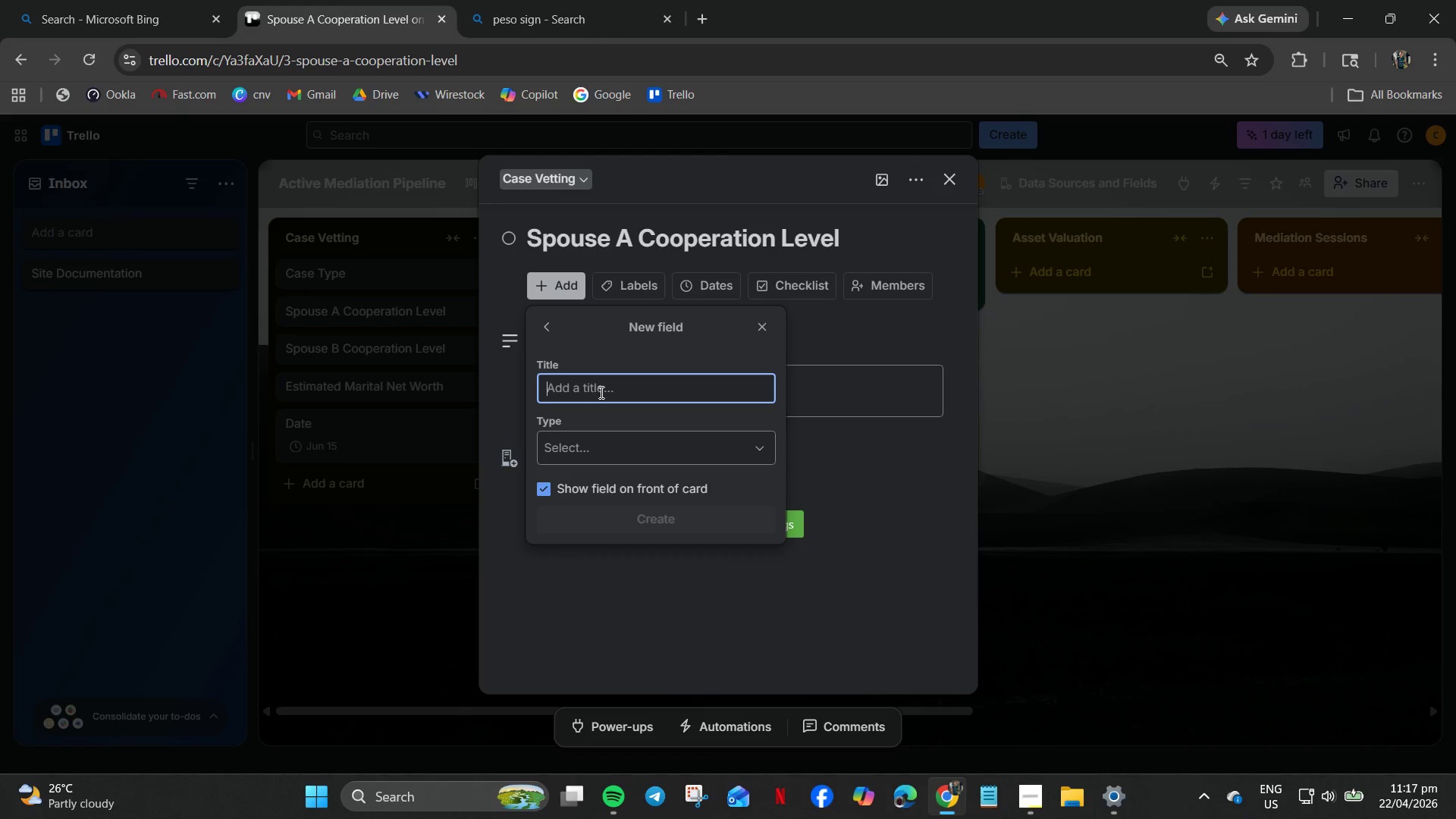 
key(A)
 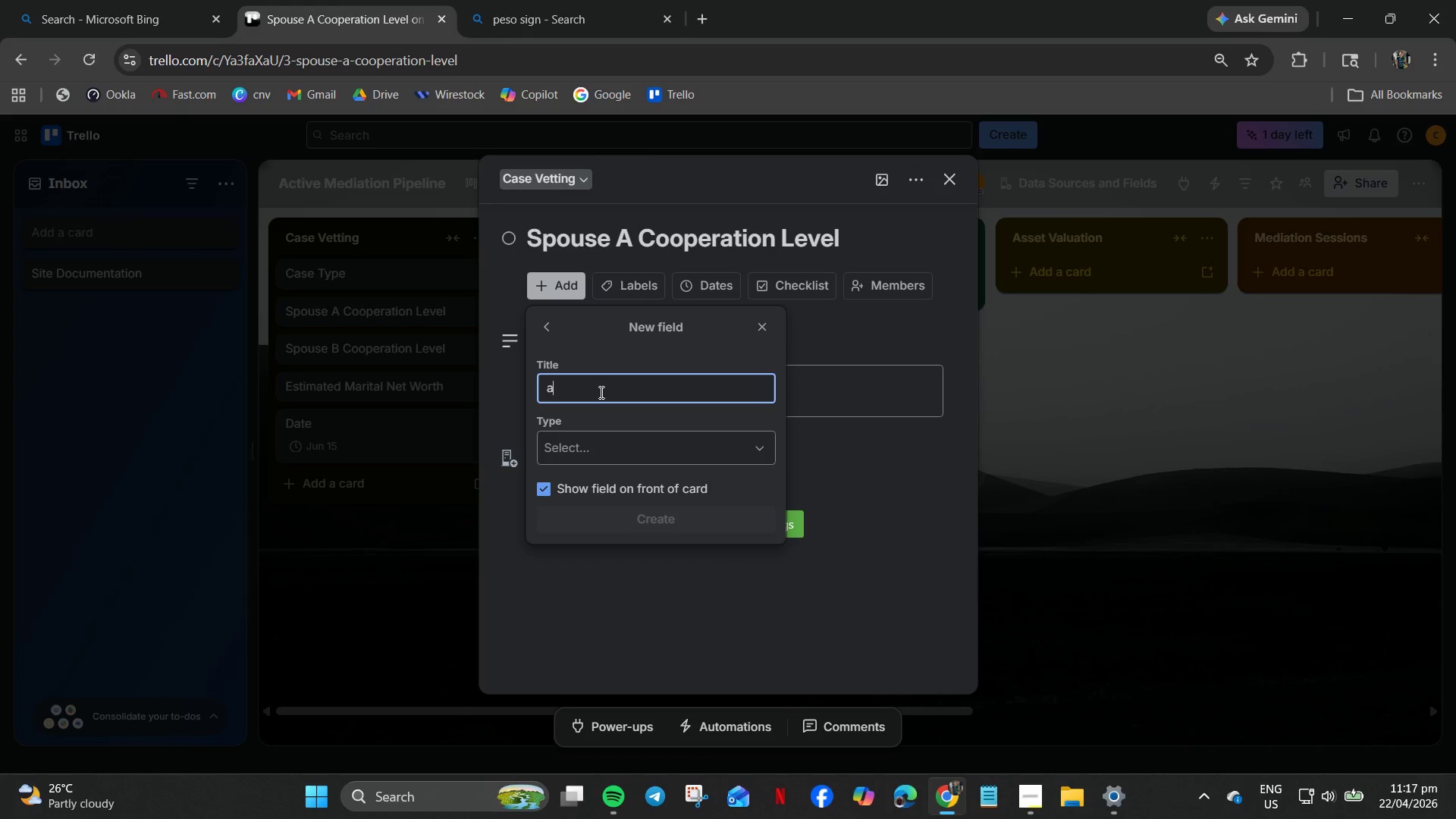 
key(Equal)
 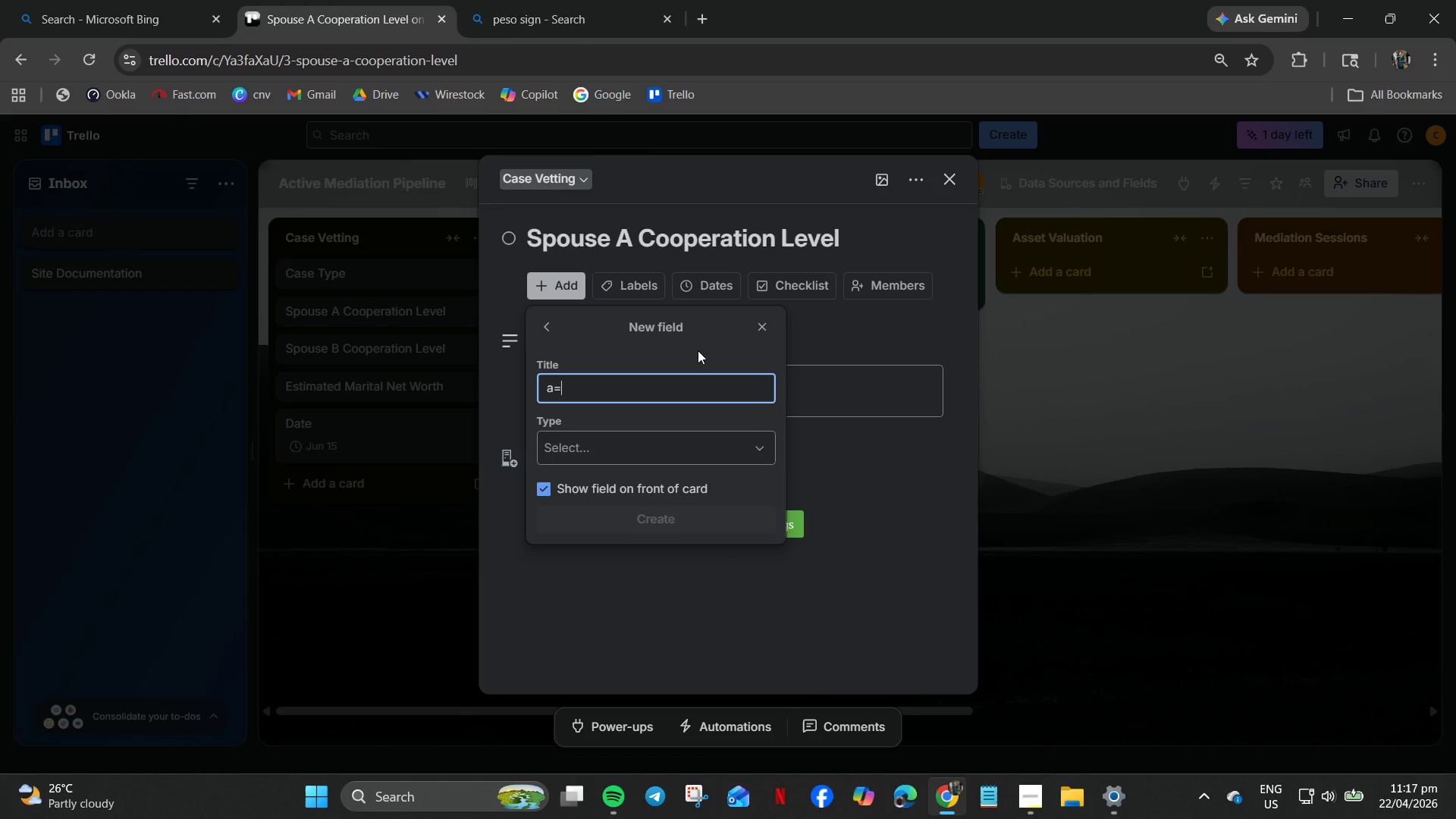 
left_click([758, 329])
 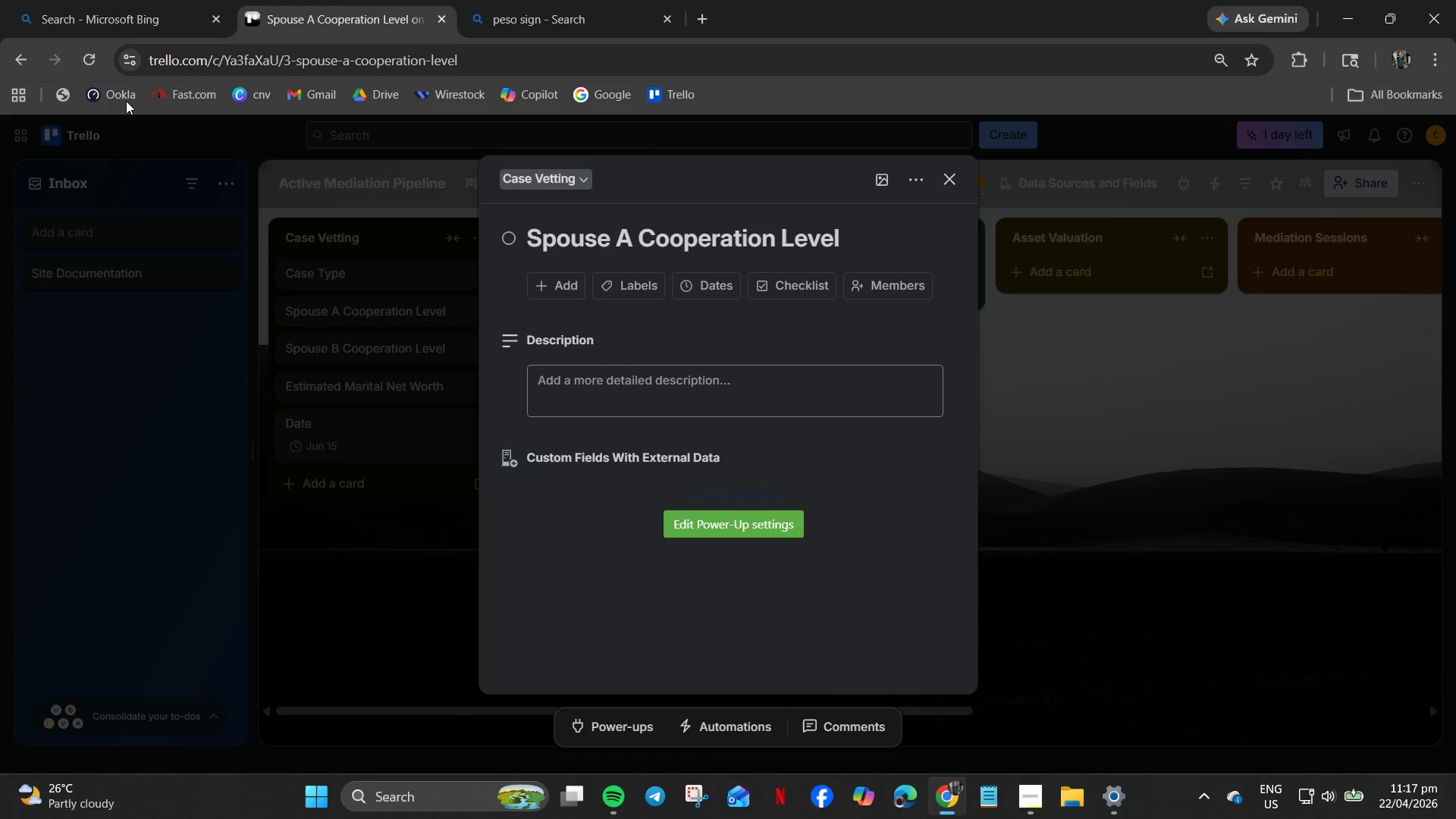 
left_click([89, 55])
 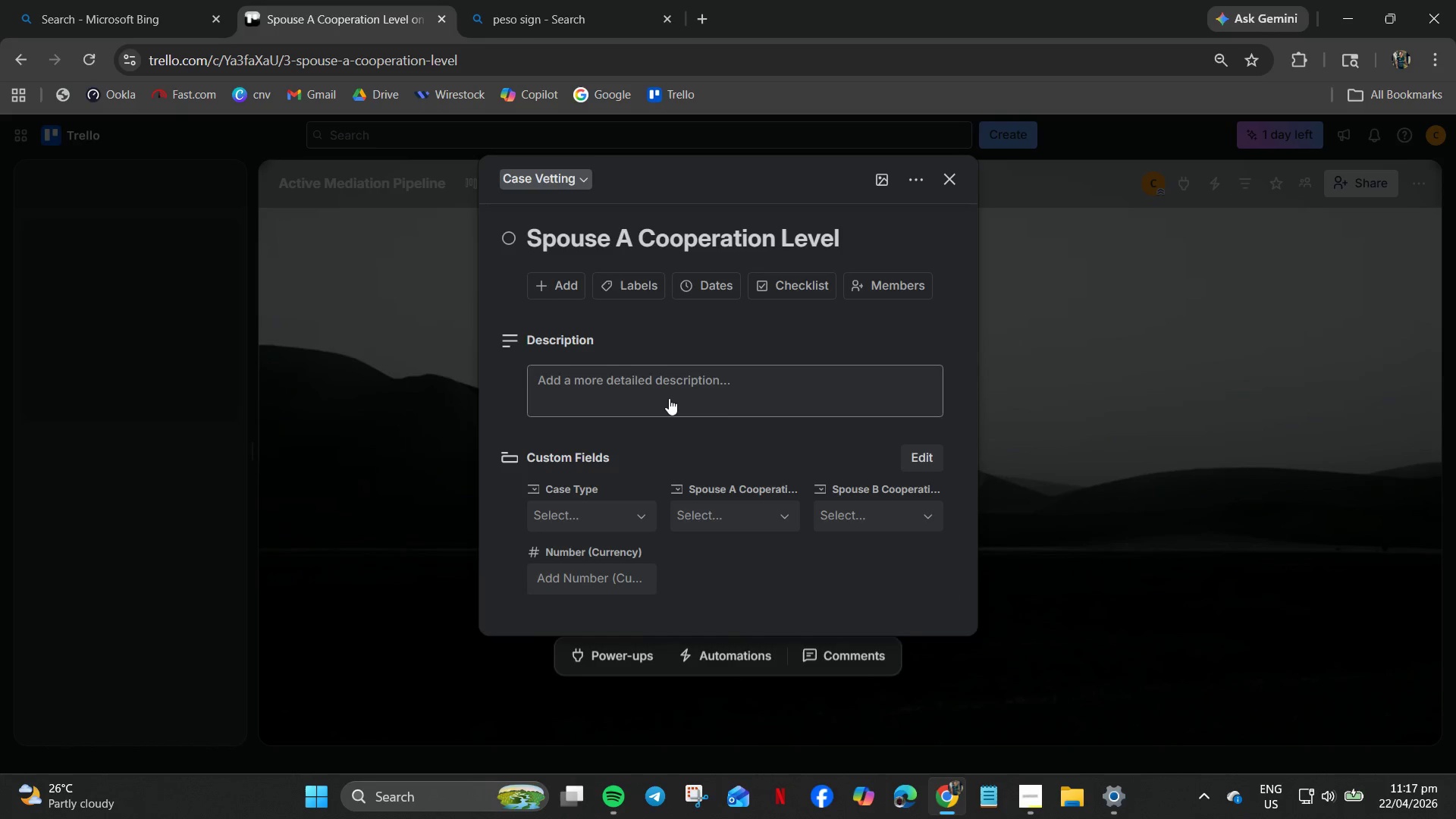 
wait(6.95)
 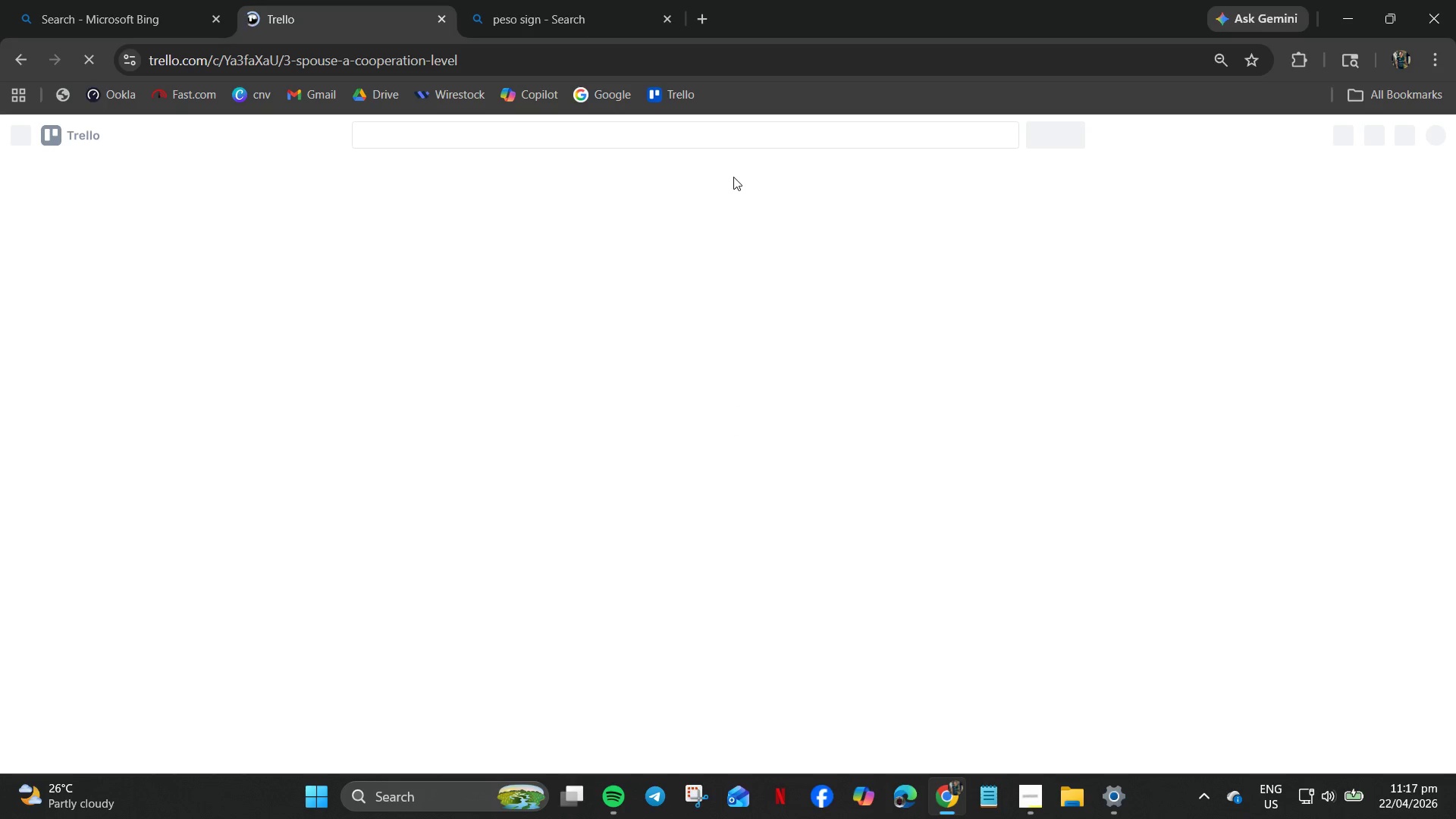 
left_click([949, 187])
 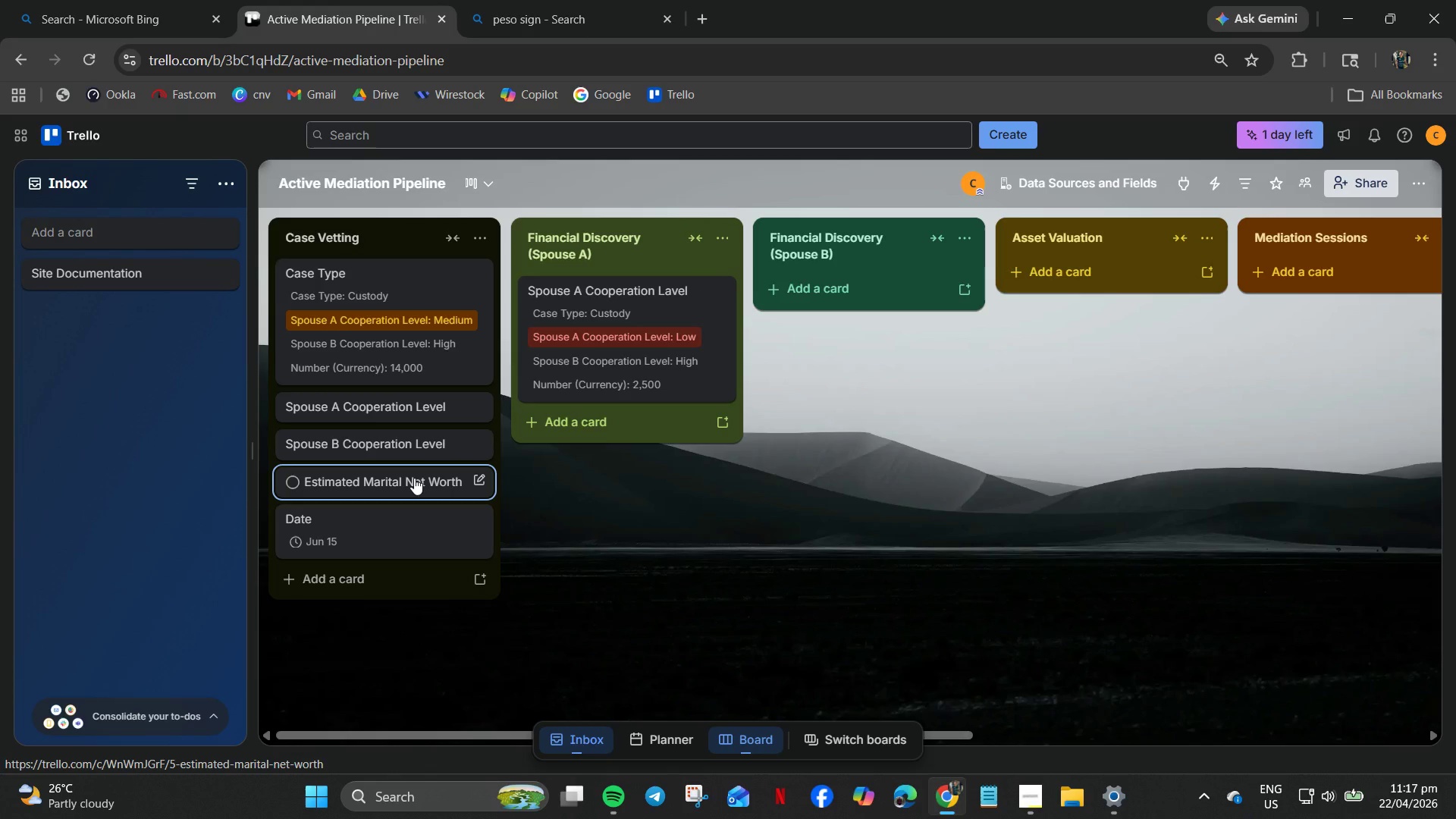 
wait(21.43)
 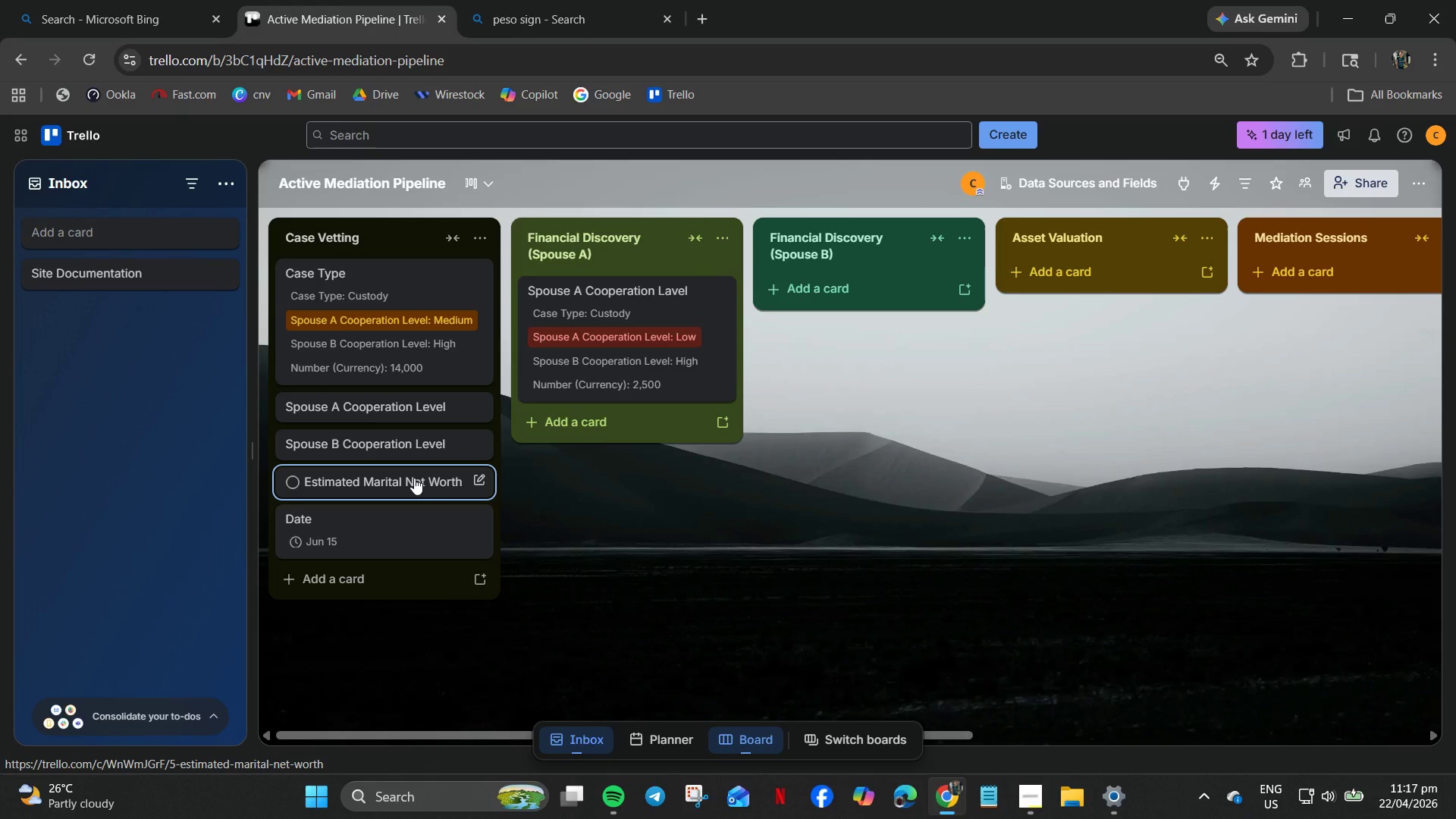 
mouse_move([1003, 788])
 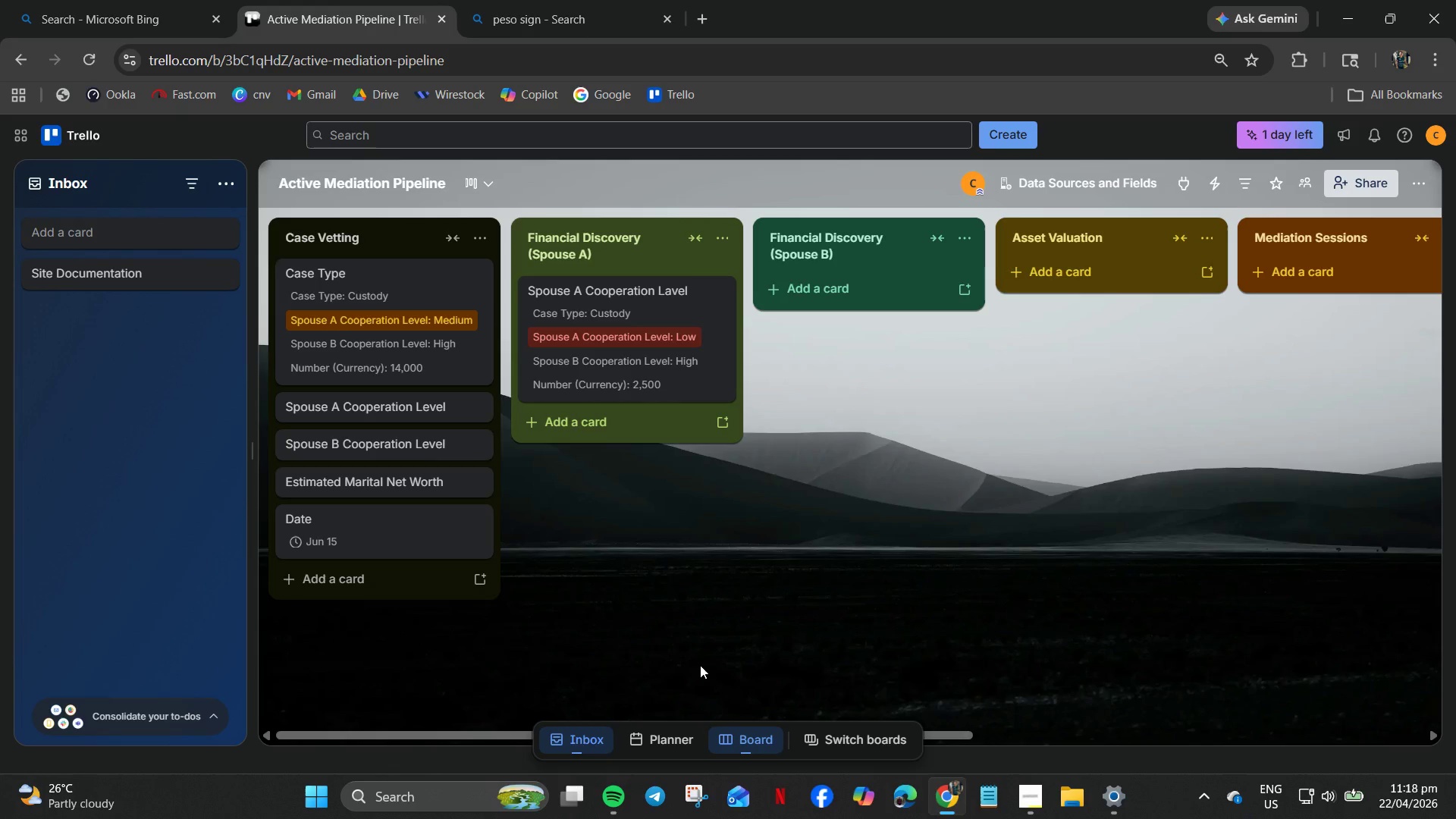 
wait(25.78)
 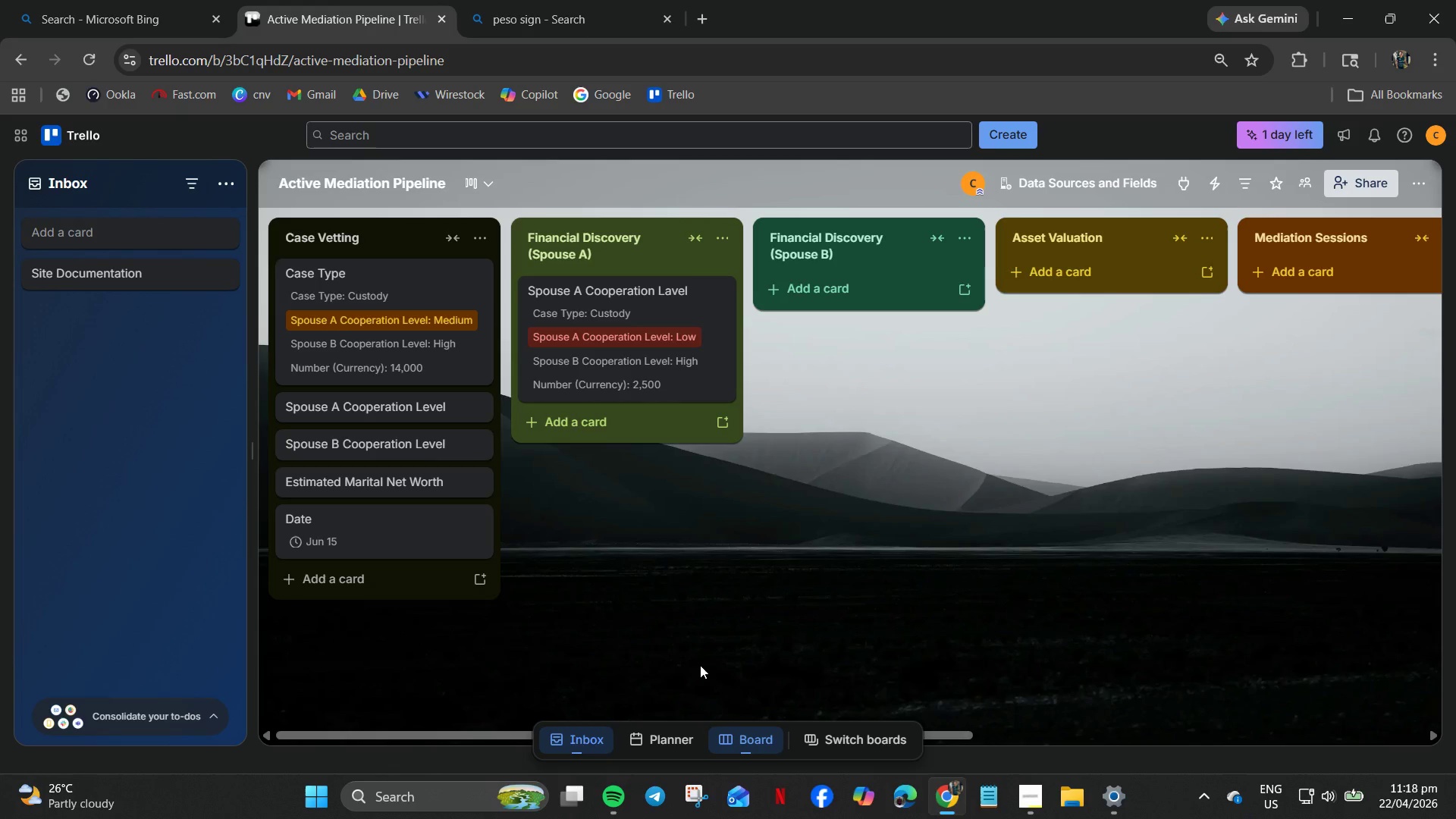 
mouse_move([1060, 803])
 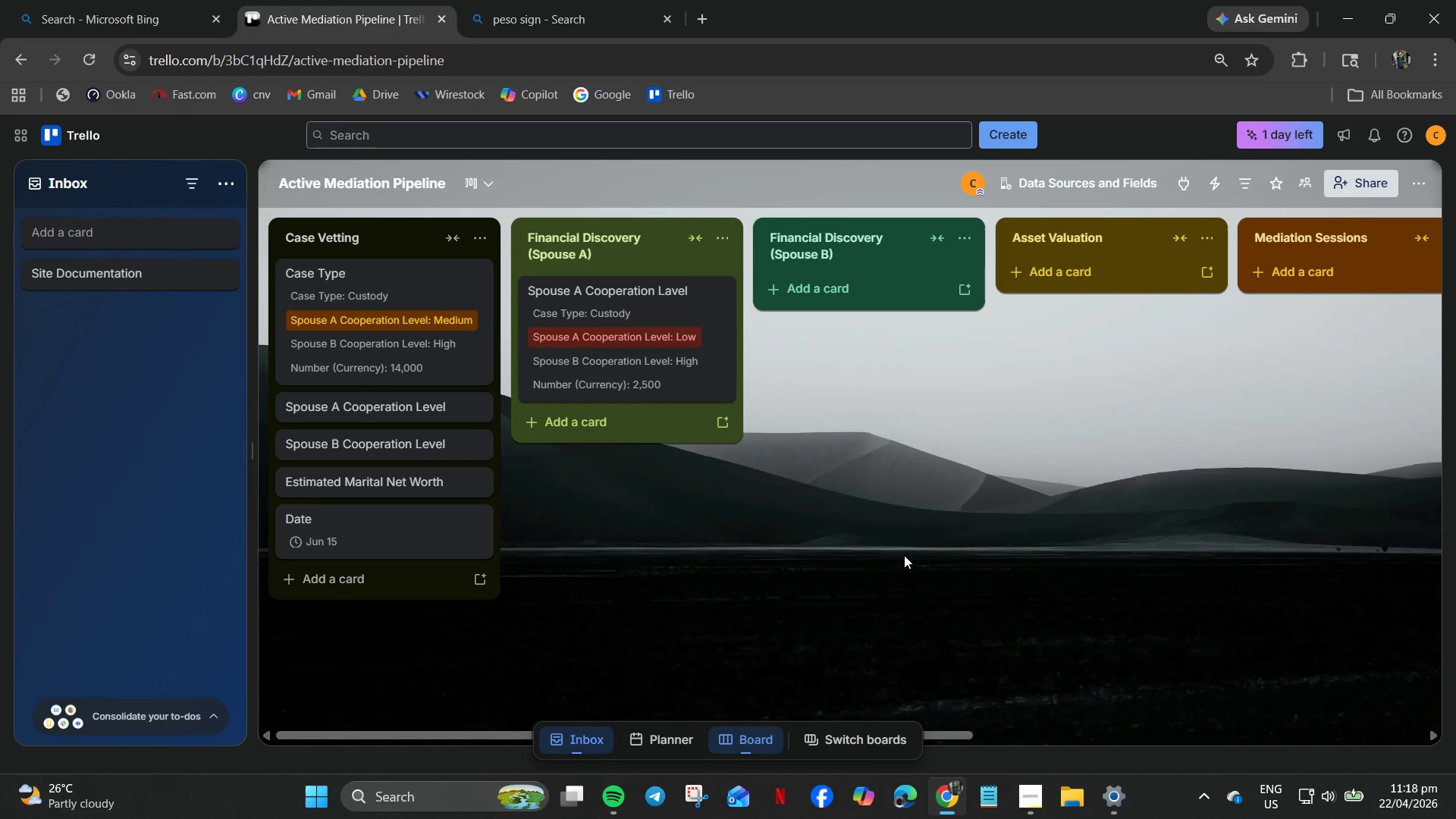 
wait(12.93)
 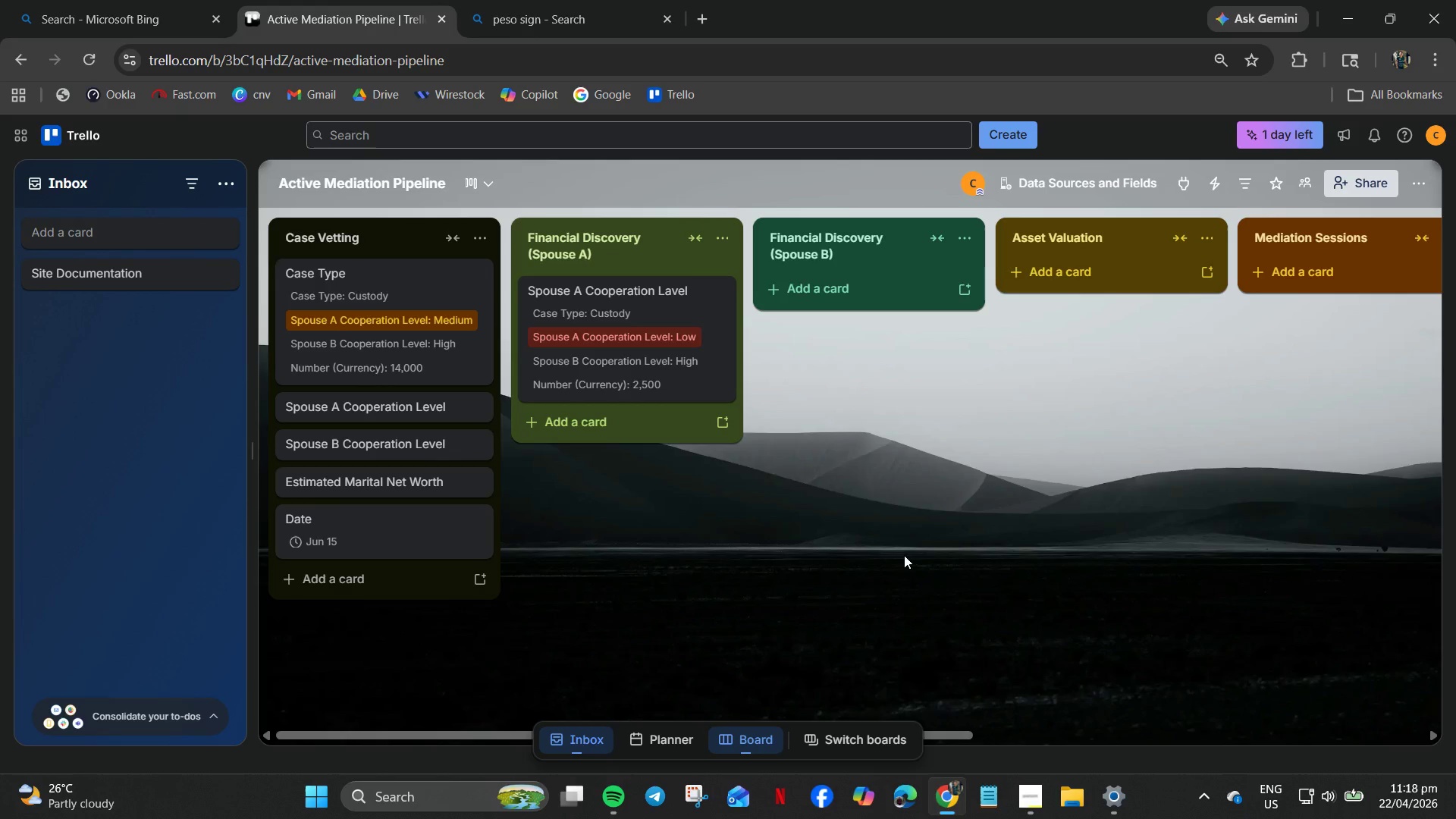 
right_click([340, 368])
 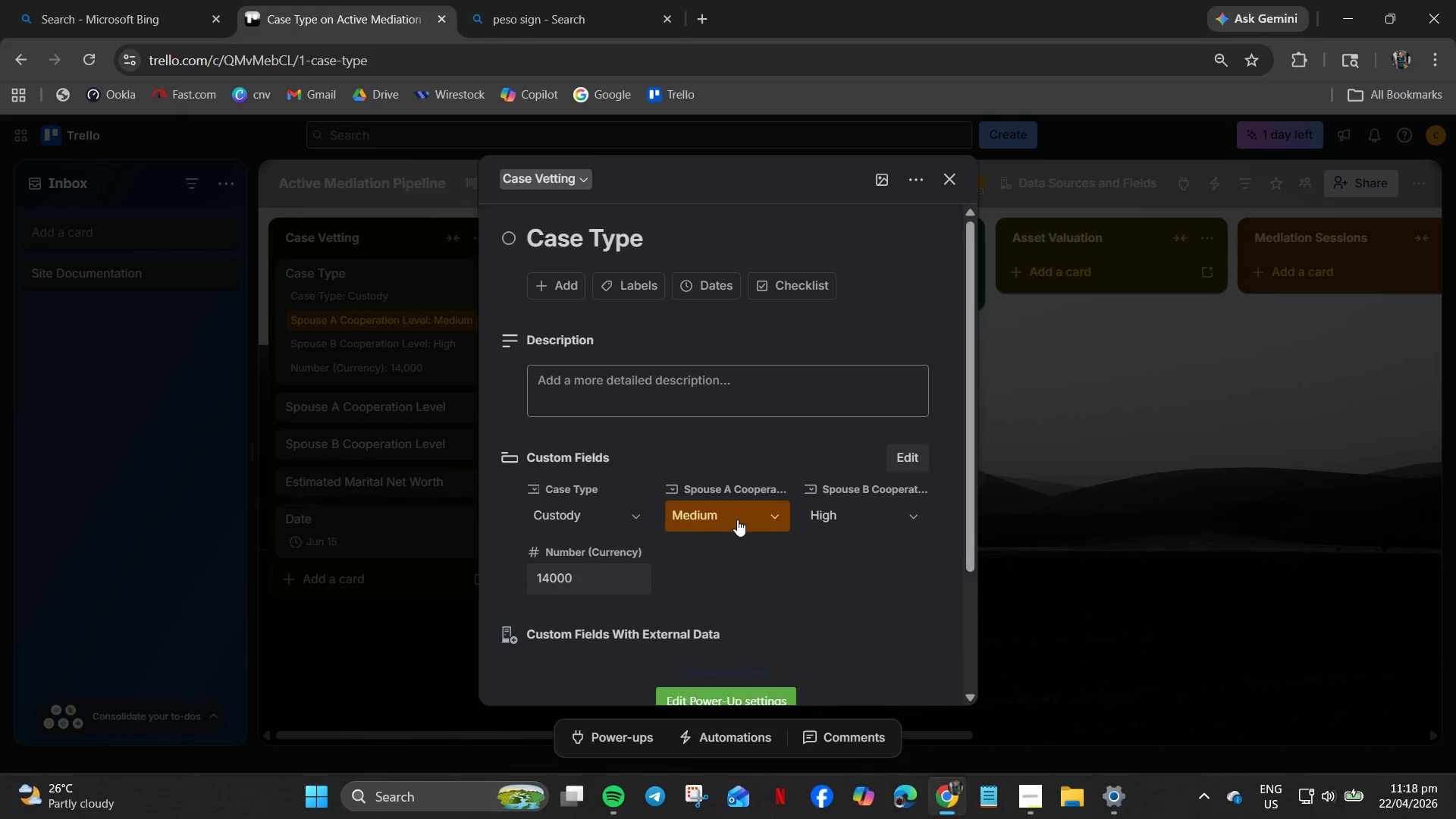 
wait(5.22)
 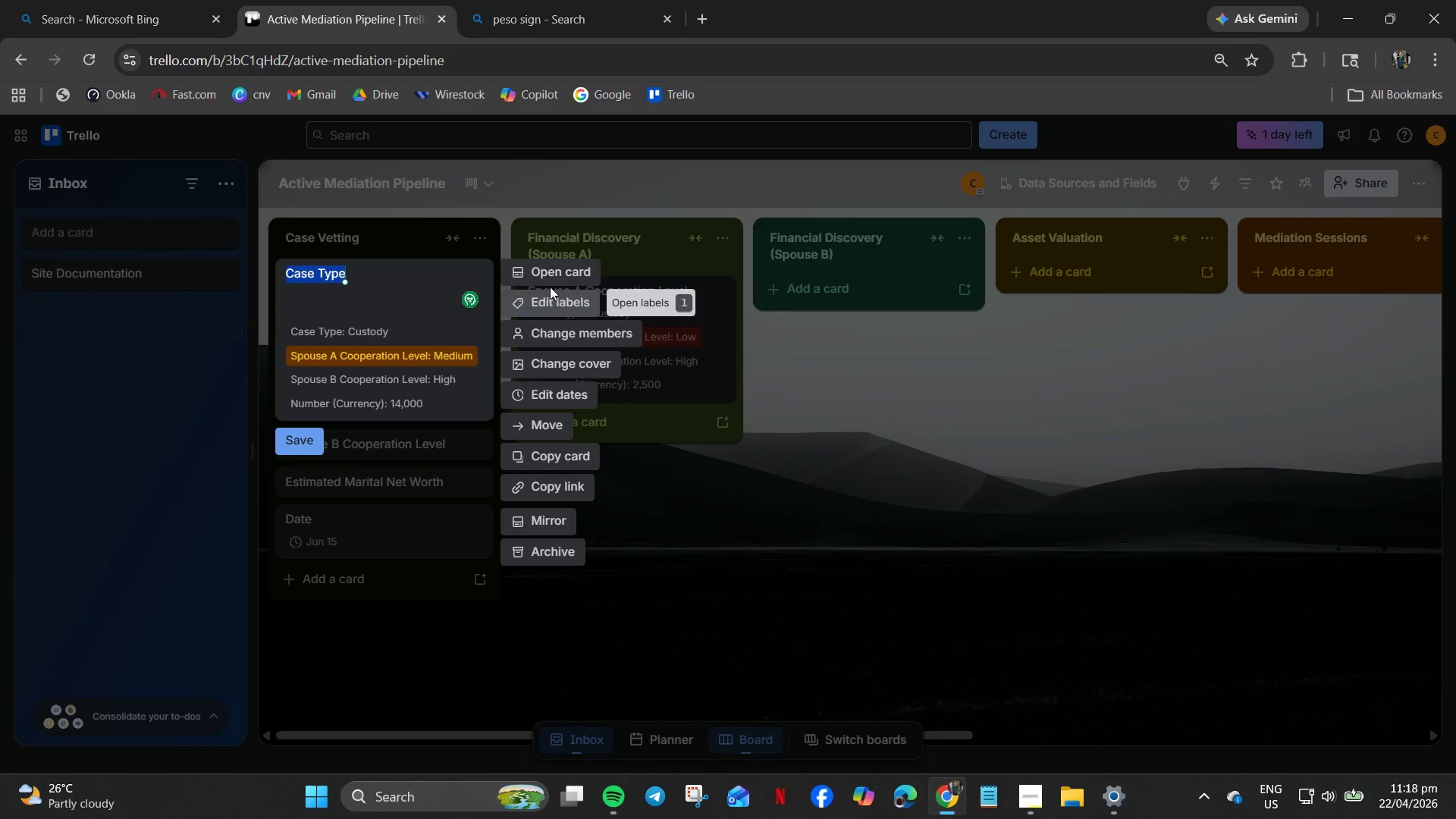 
left_click([910, 458])
 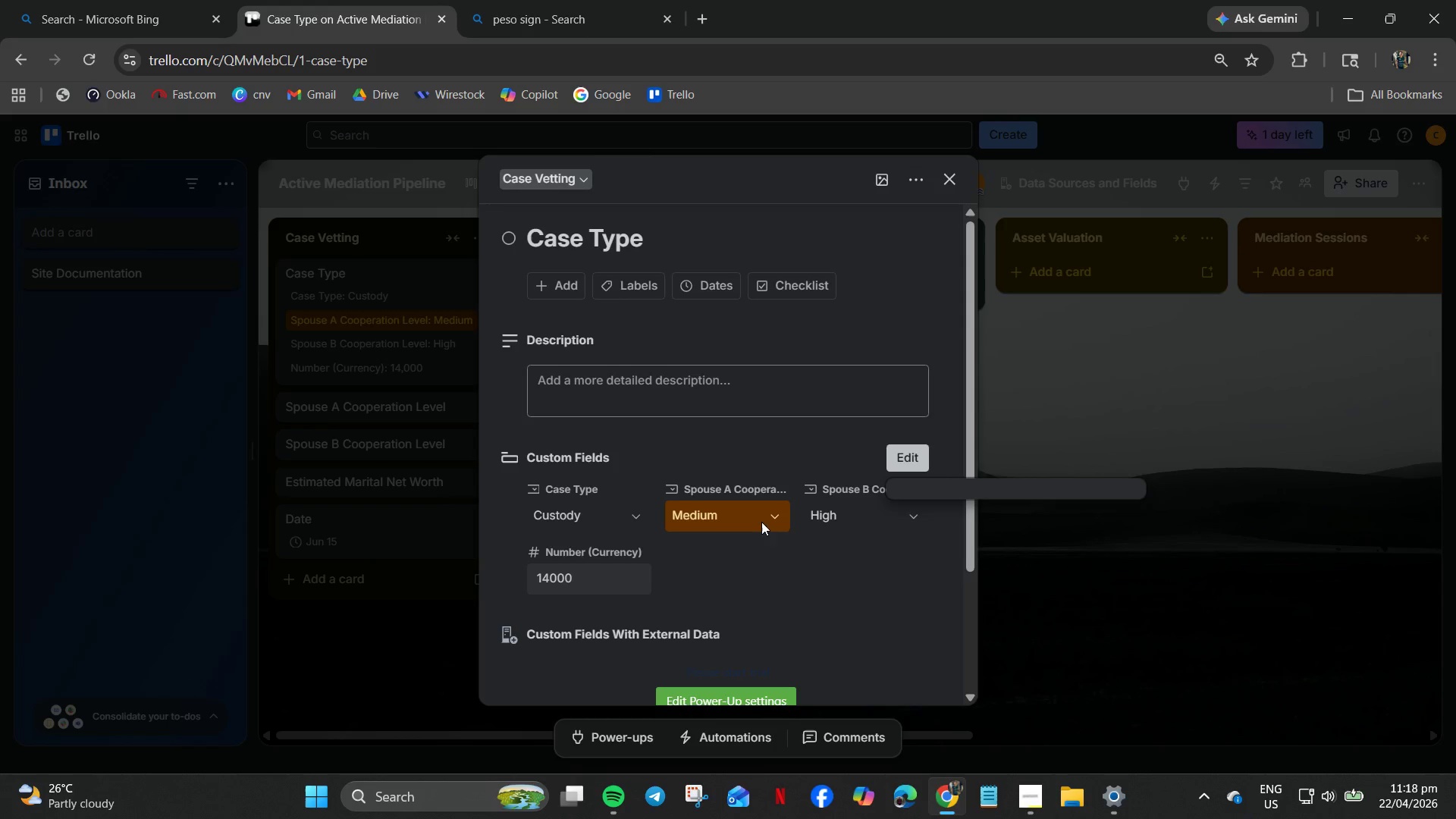 
scroll: coordinate [739, 548], scroll_direction: down, amount: 3.0
 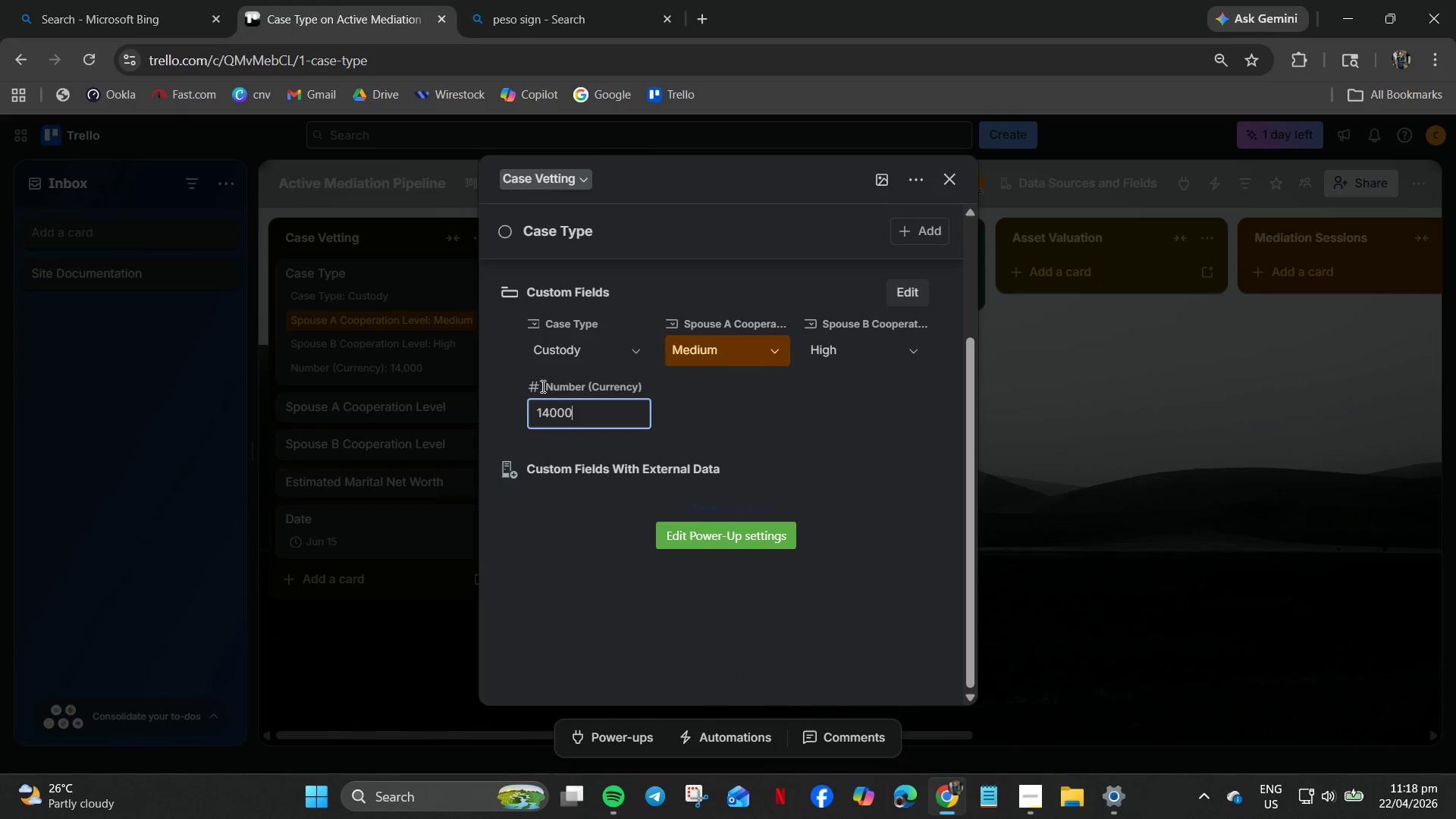 
wait(6.56)
 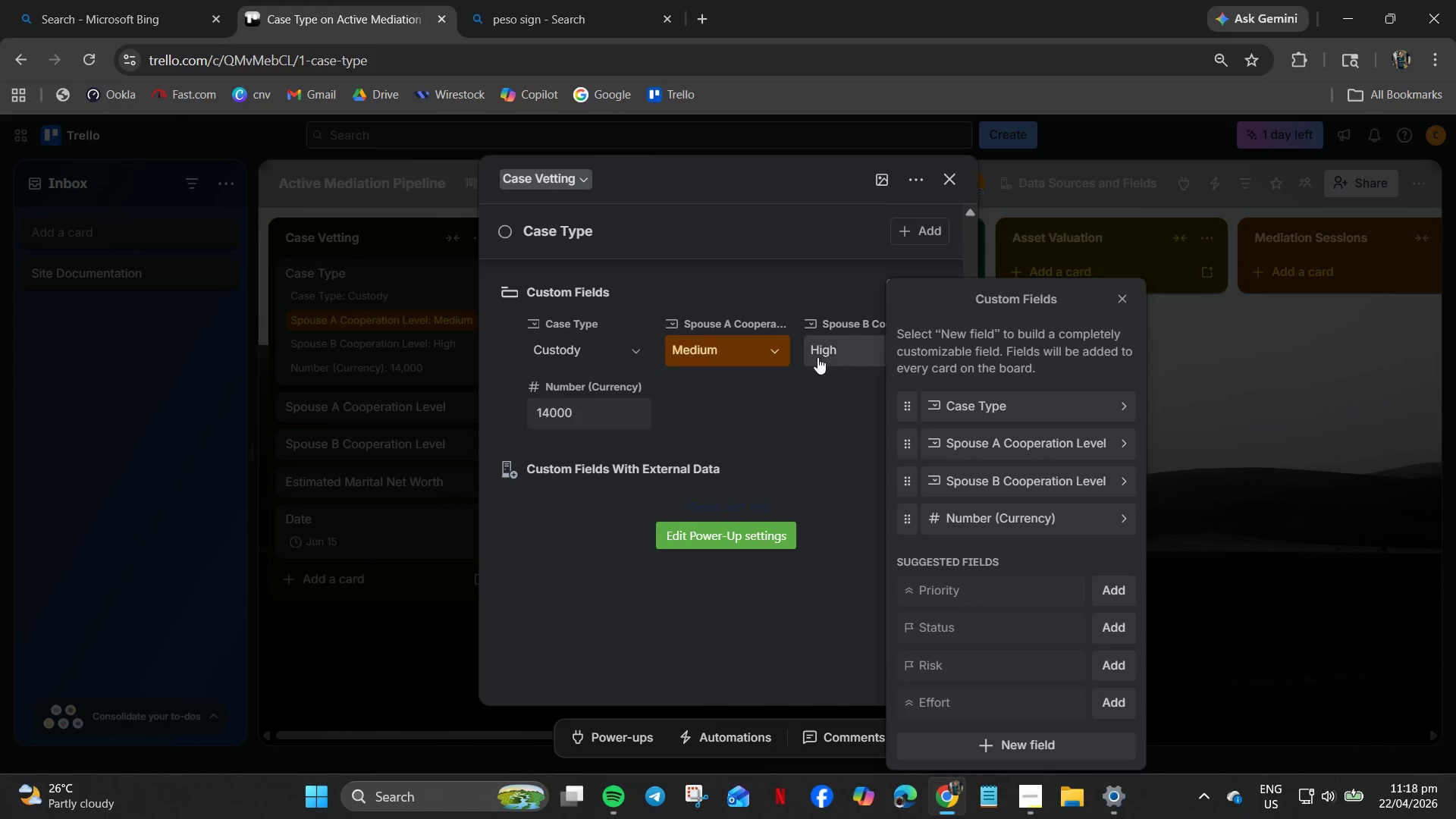 
mouse_move([635, 353])
 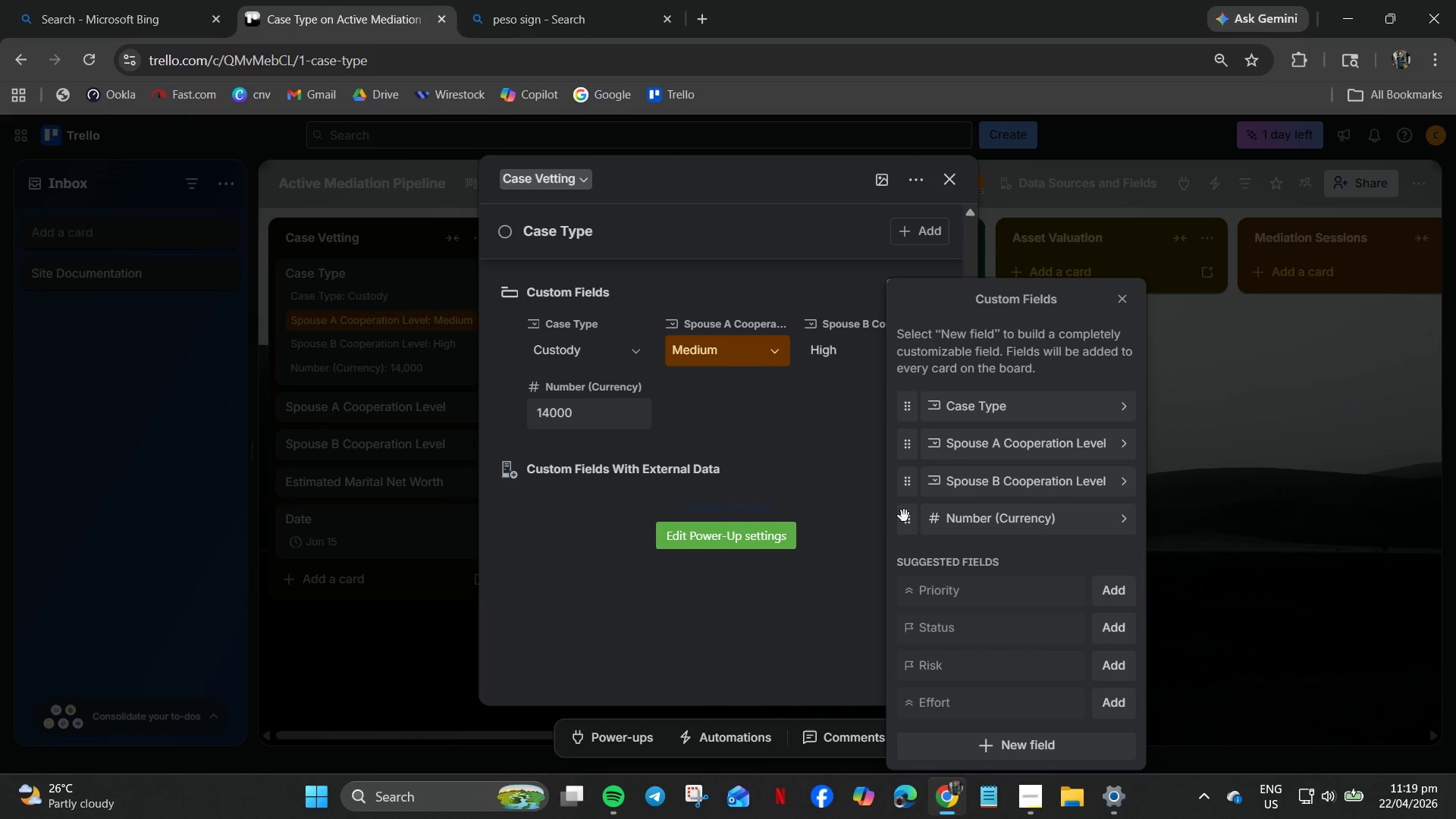 
wait(5.62)
 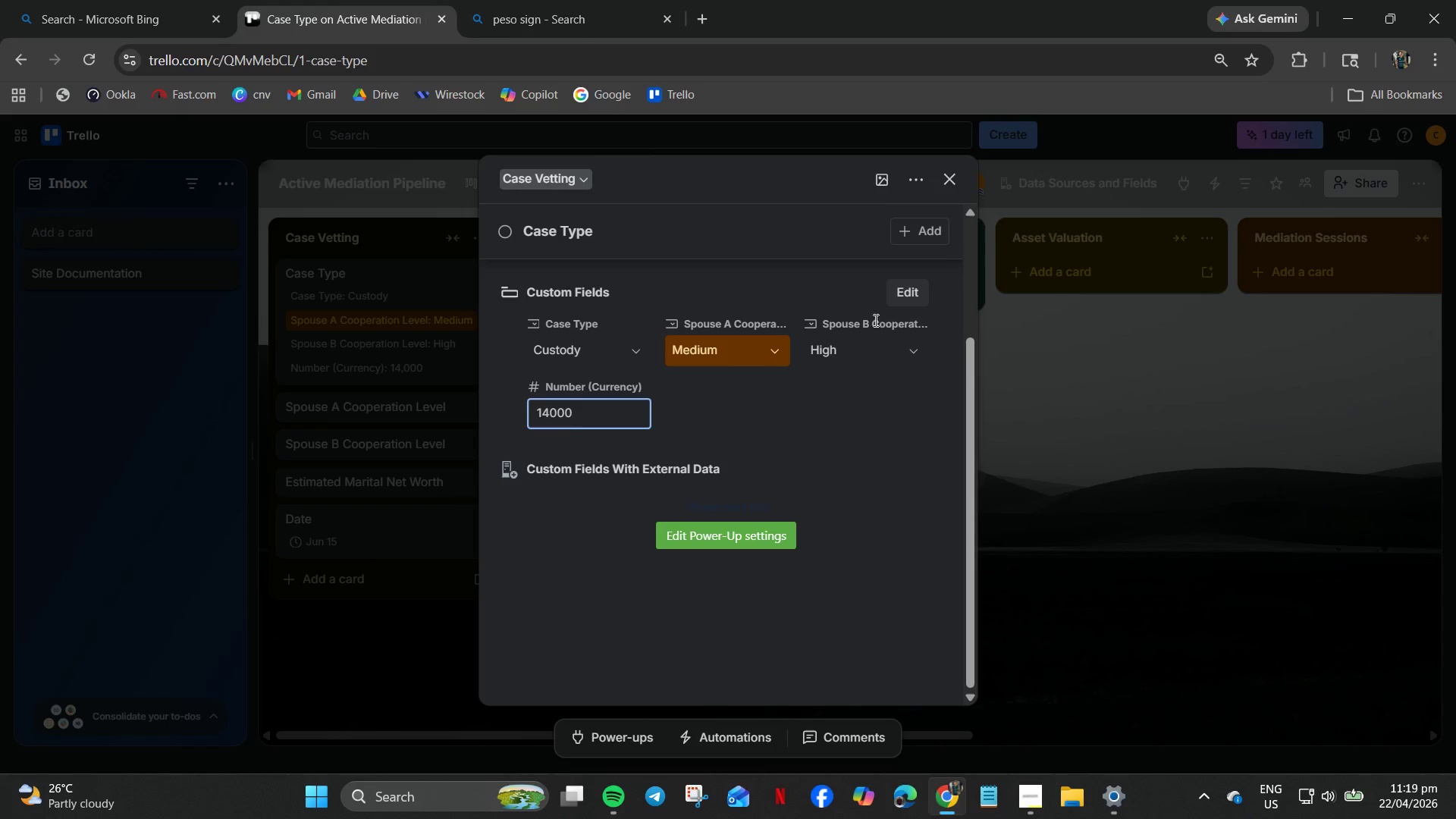 
left_click([1011, 520])
 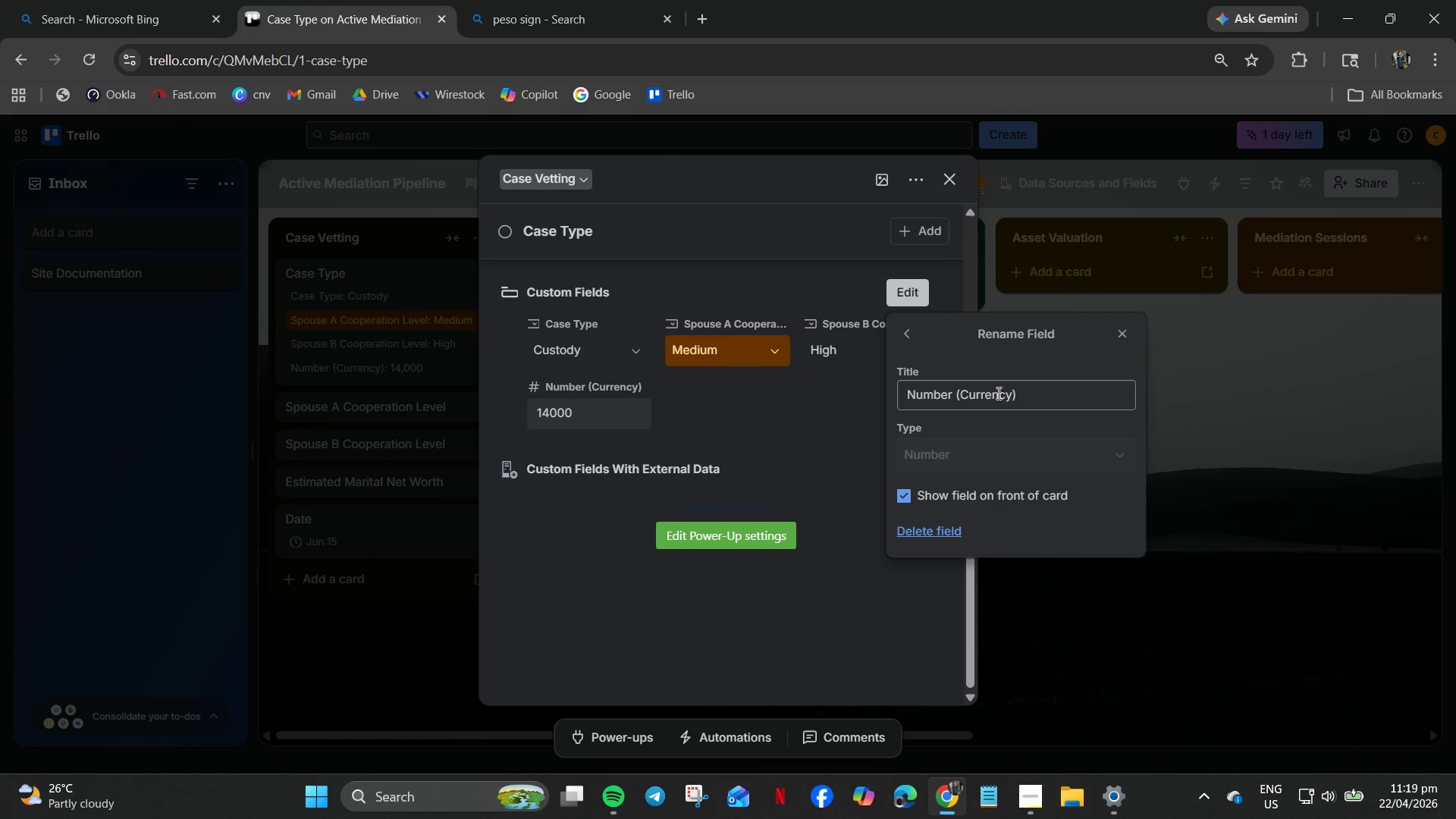 
left_click_drag(start_coordinate=[1046, 397], to_coordinate=[645, 346])
 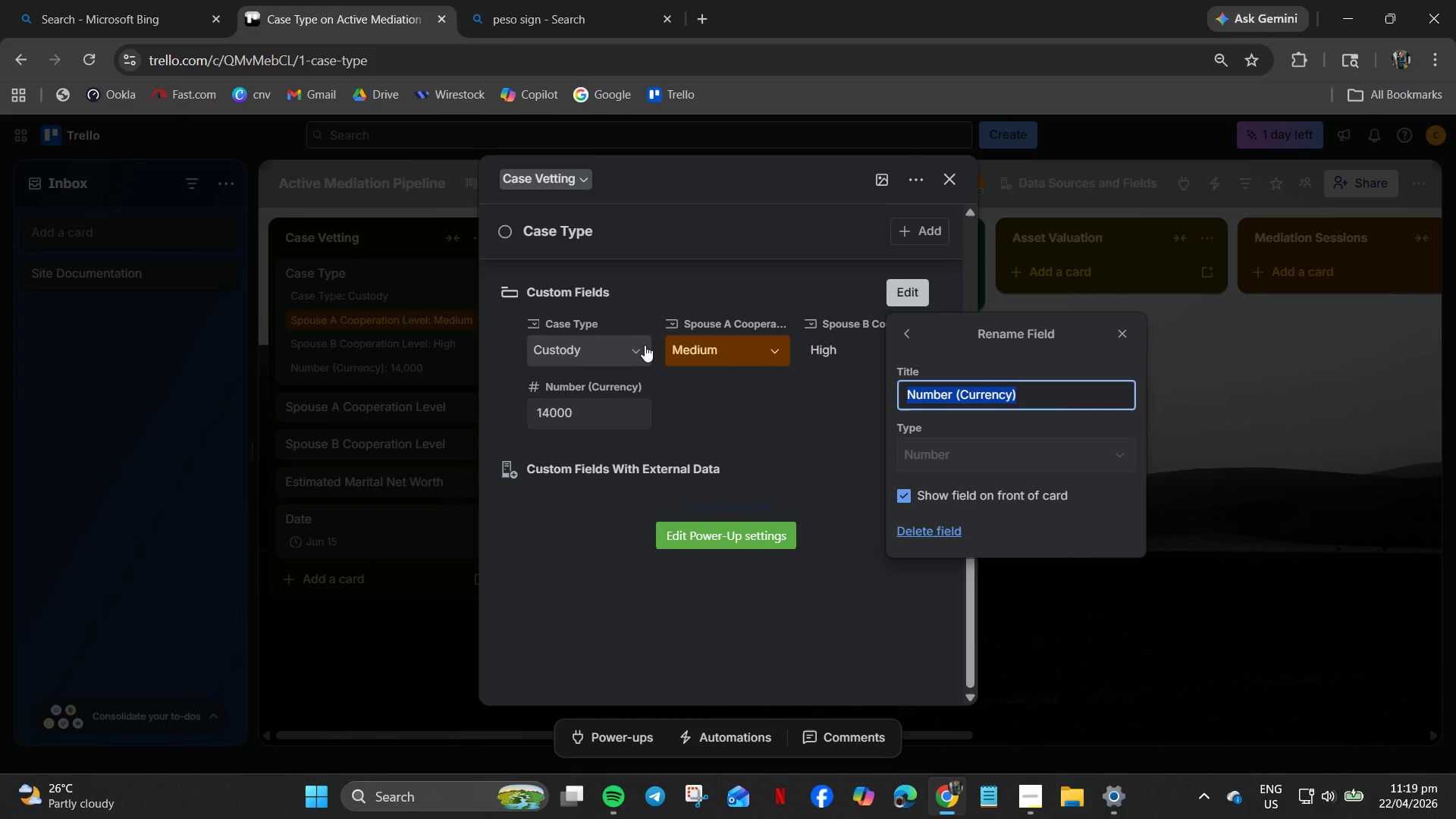 
type(Estimated Matirial)
key(Backspace)
key(Backspace)
key(Backspace)
key(Backspace)
key(Backspace)
key(Backspace)
type(rital Net Worth)
 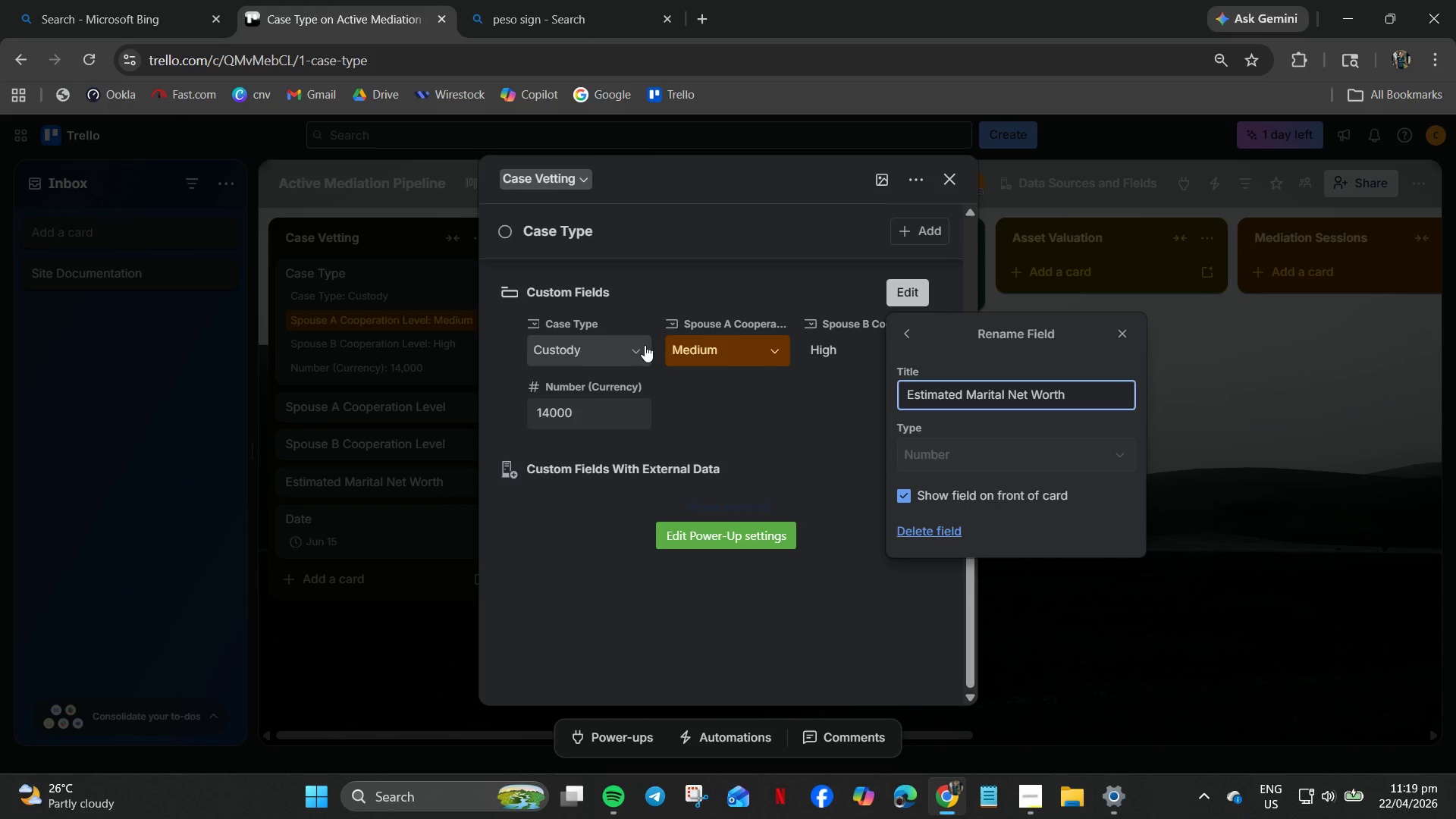 
key(Enter)
 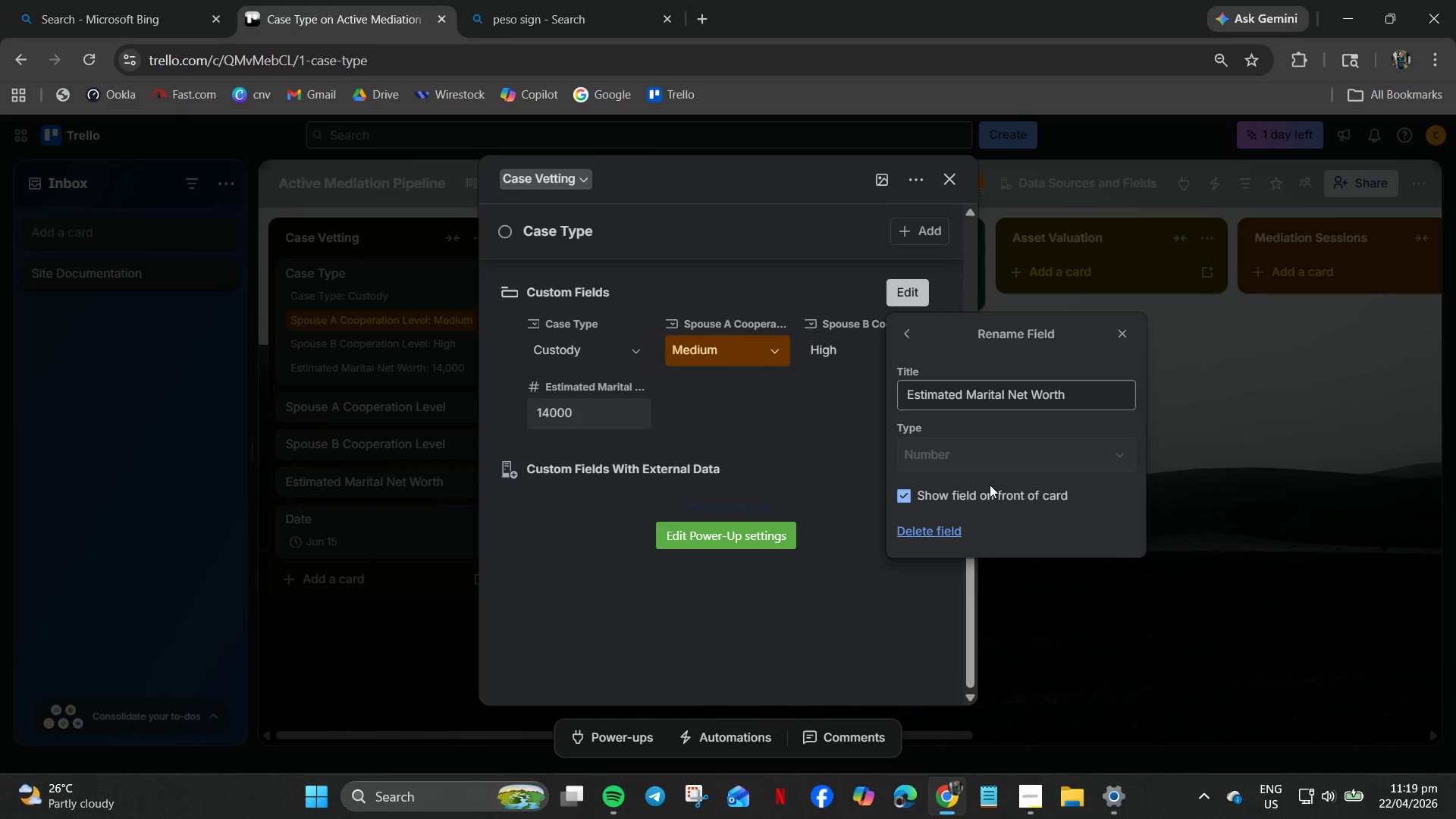 
wait(9.27)
 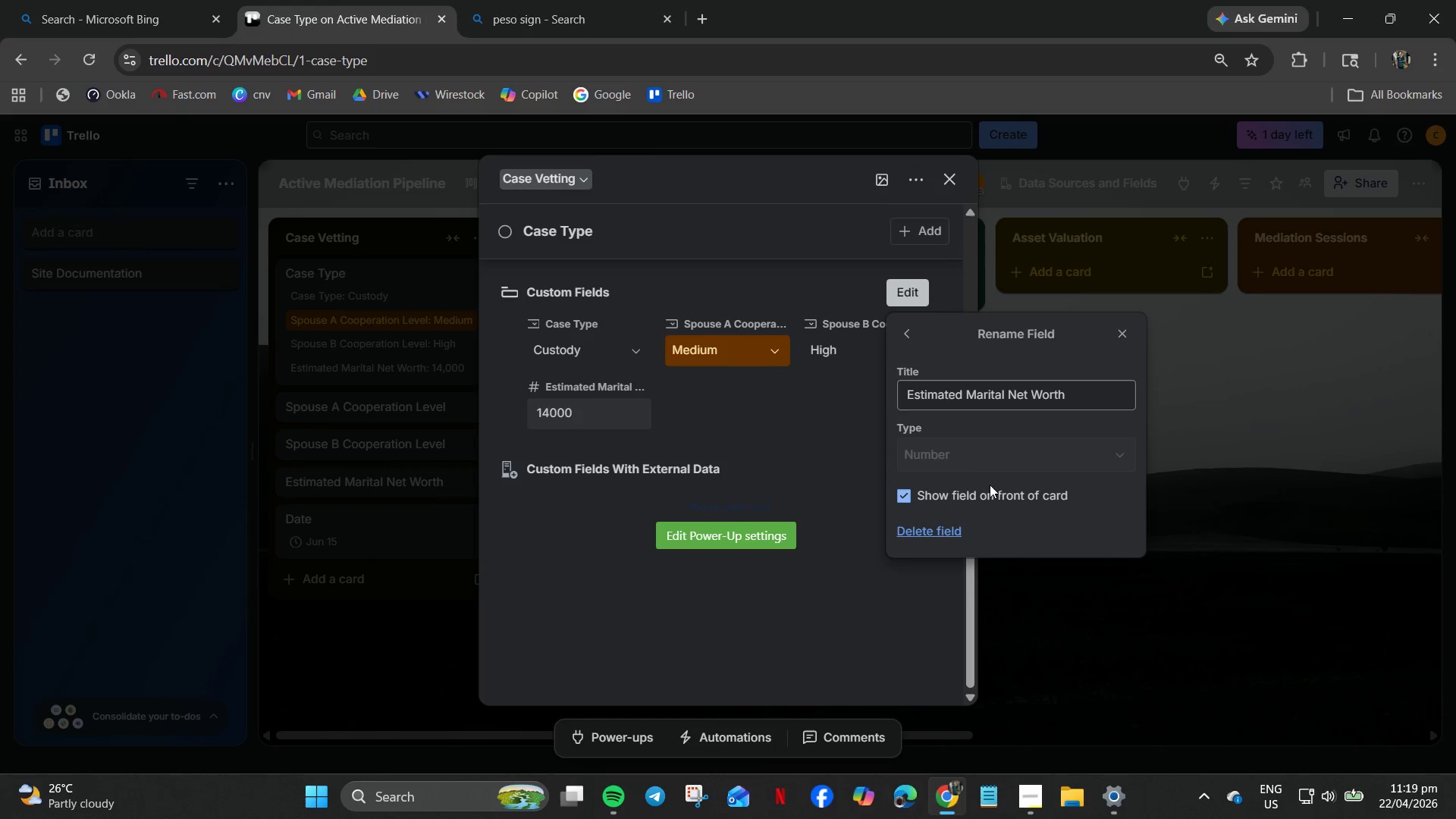 
left_click([1123, 334])
 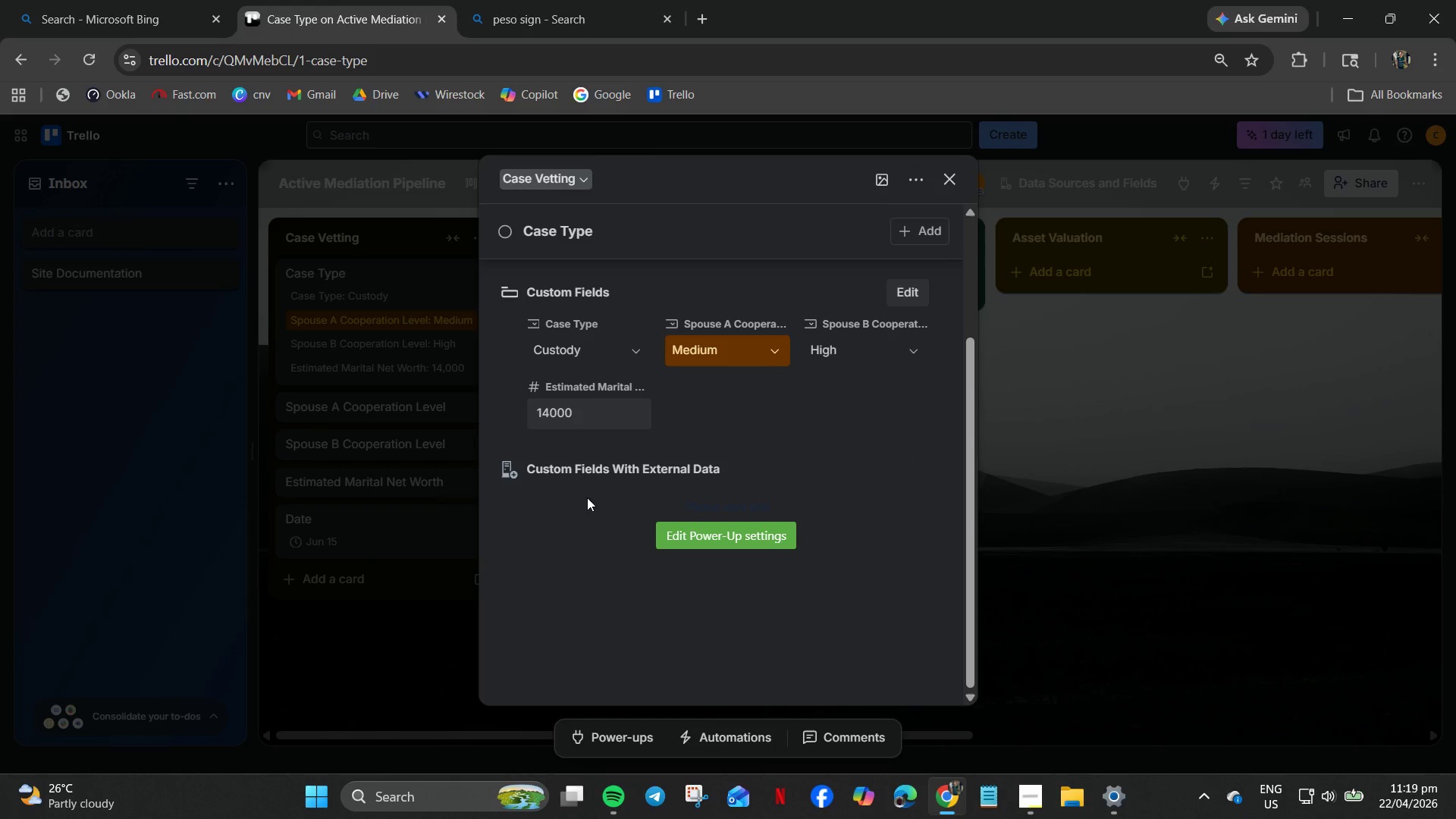 
left_click([579, 409])
 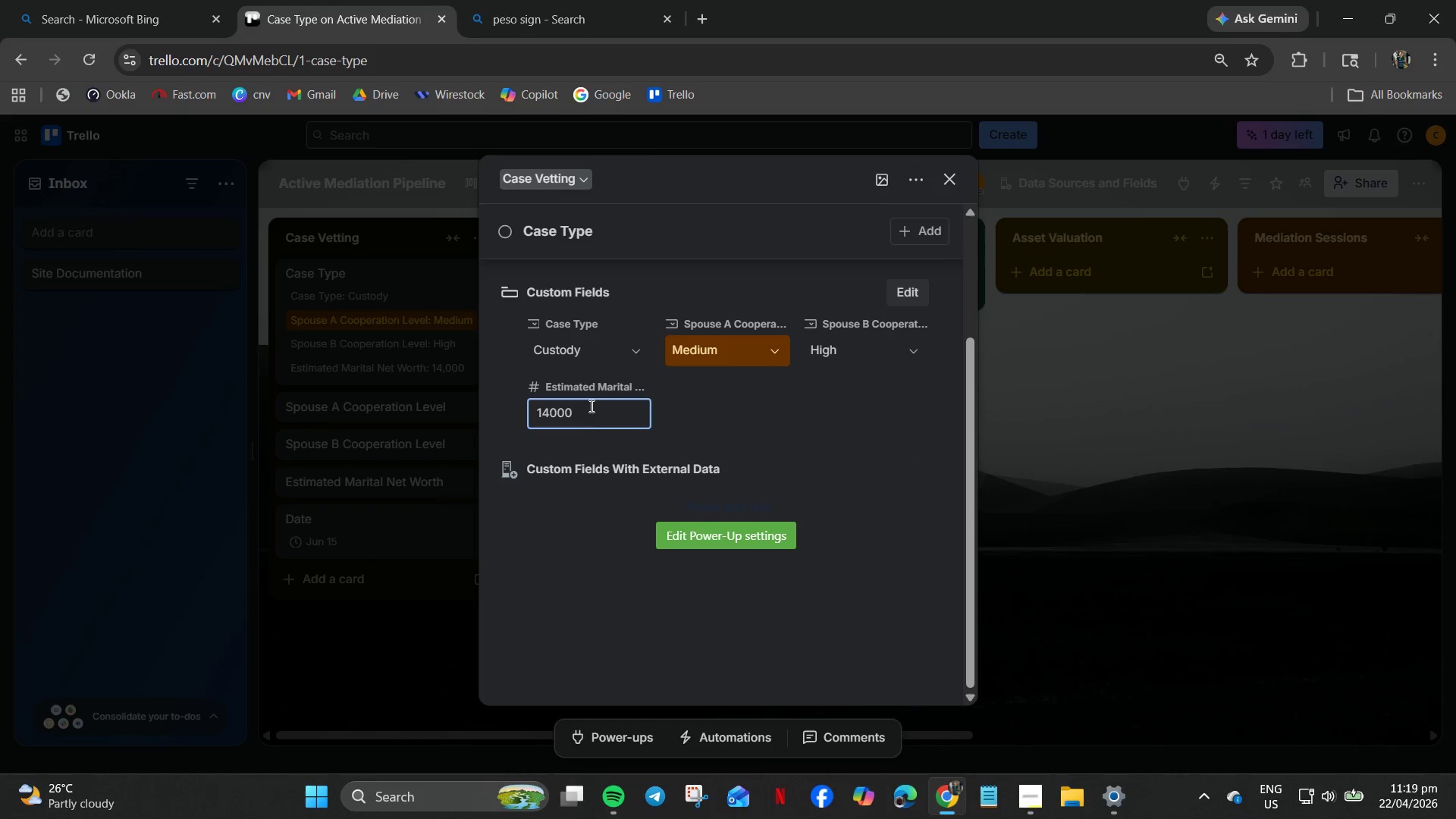 
left_click_drag(start_coordinate=[593, 405], to_coordinate=[429, 394])
 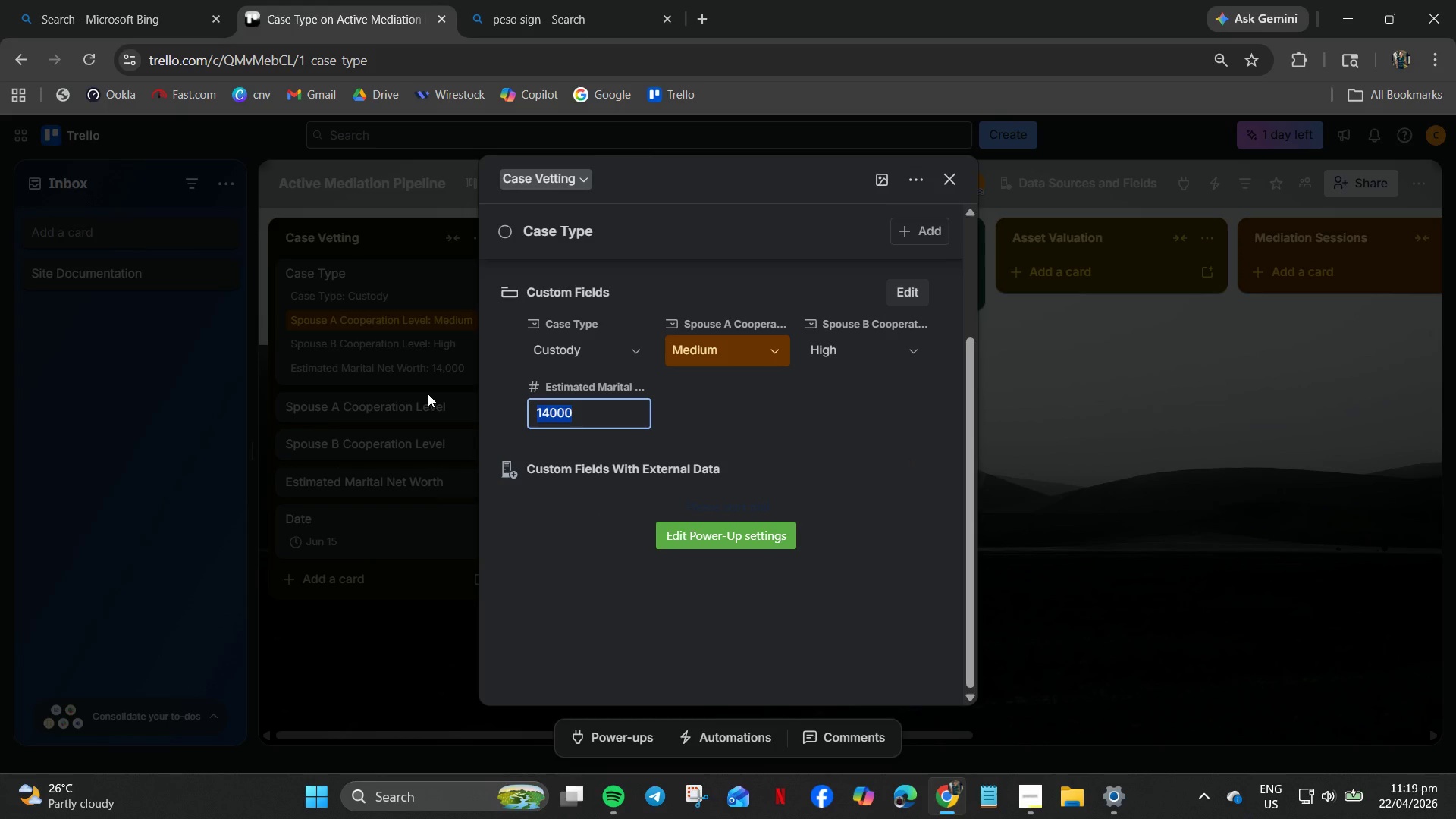 
key(Numpad5)
 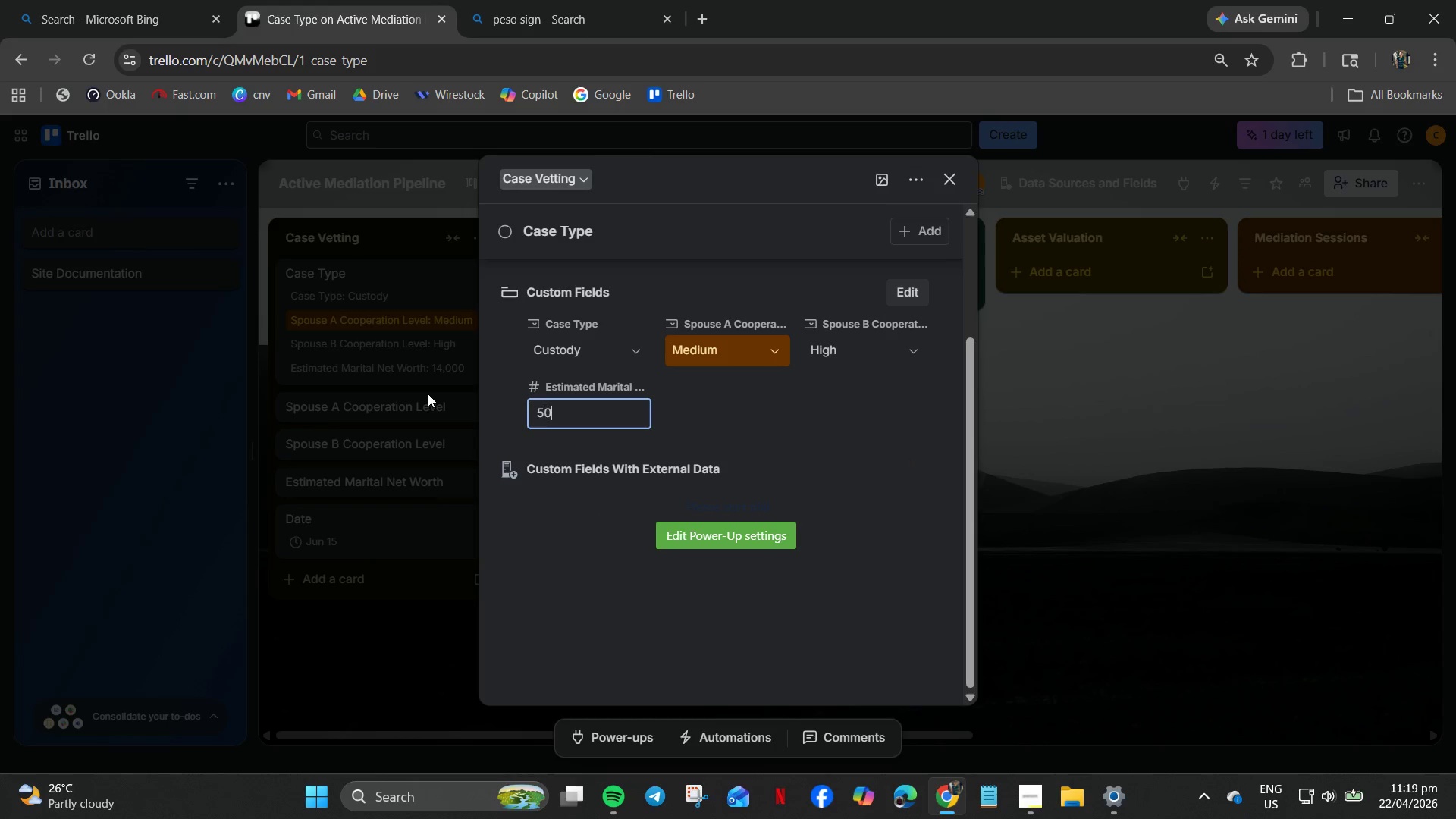 
key(Numpad0)
 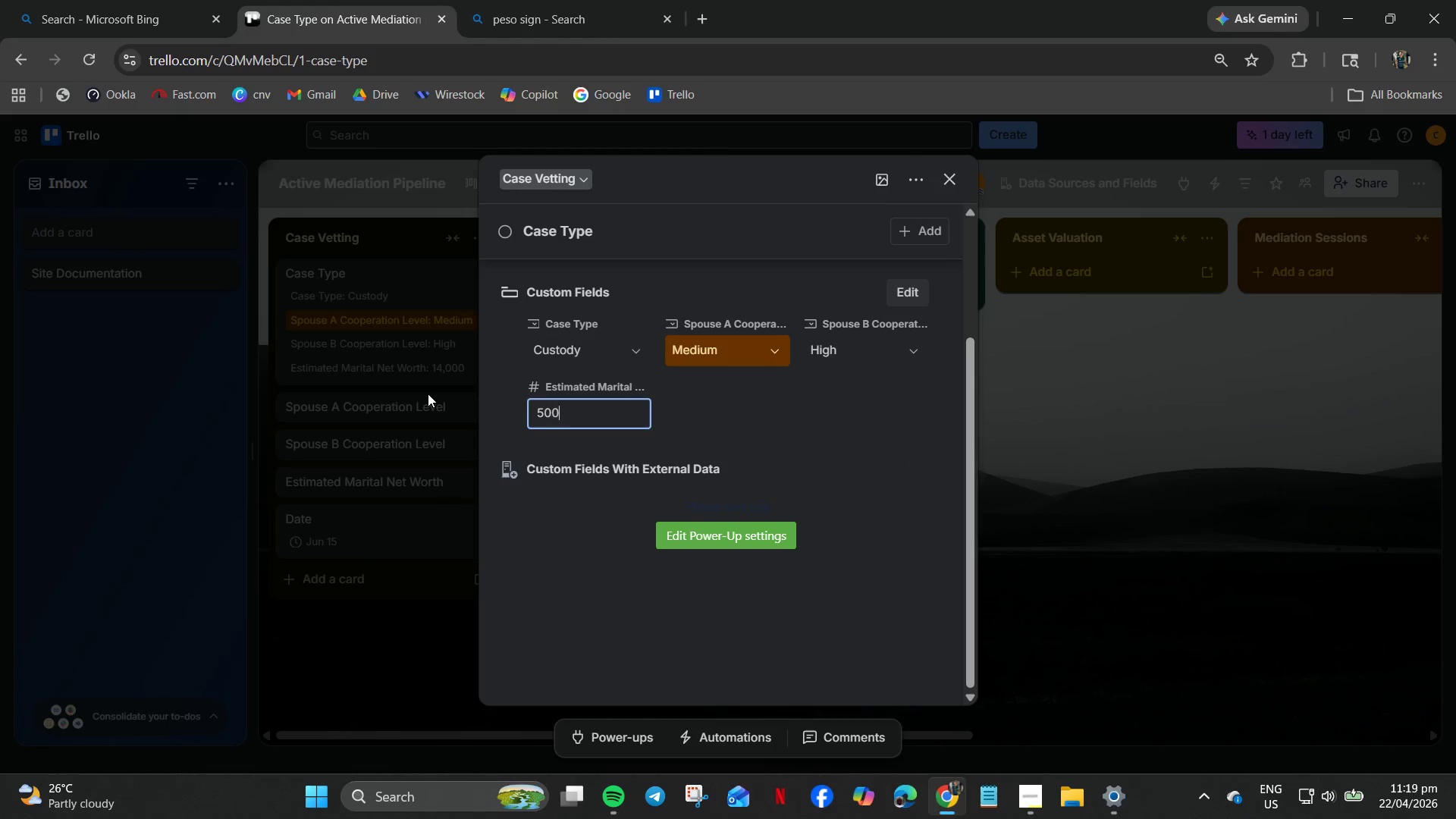 
key(Numpad0)
 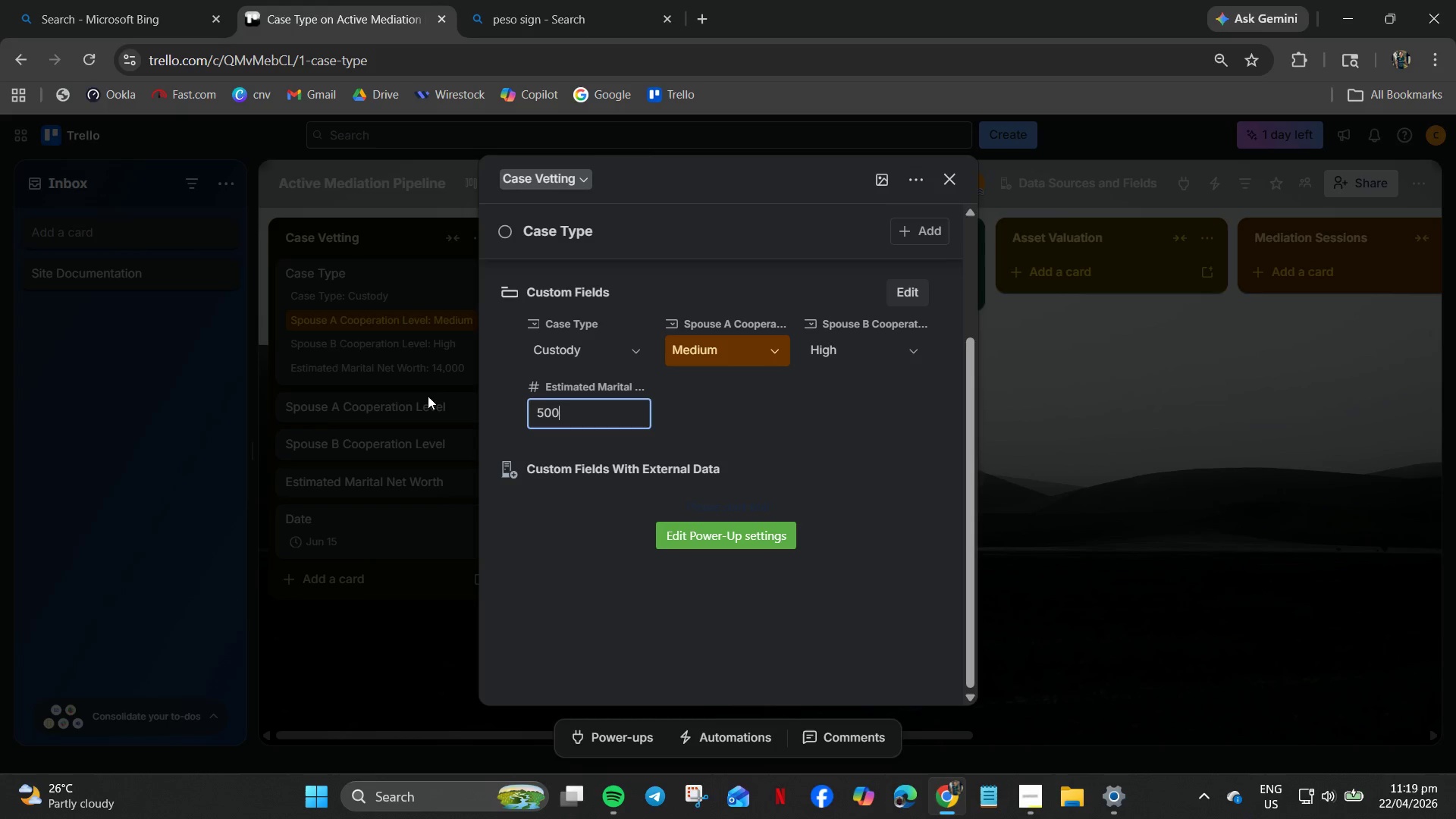 
key(Numpad0)
 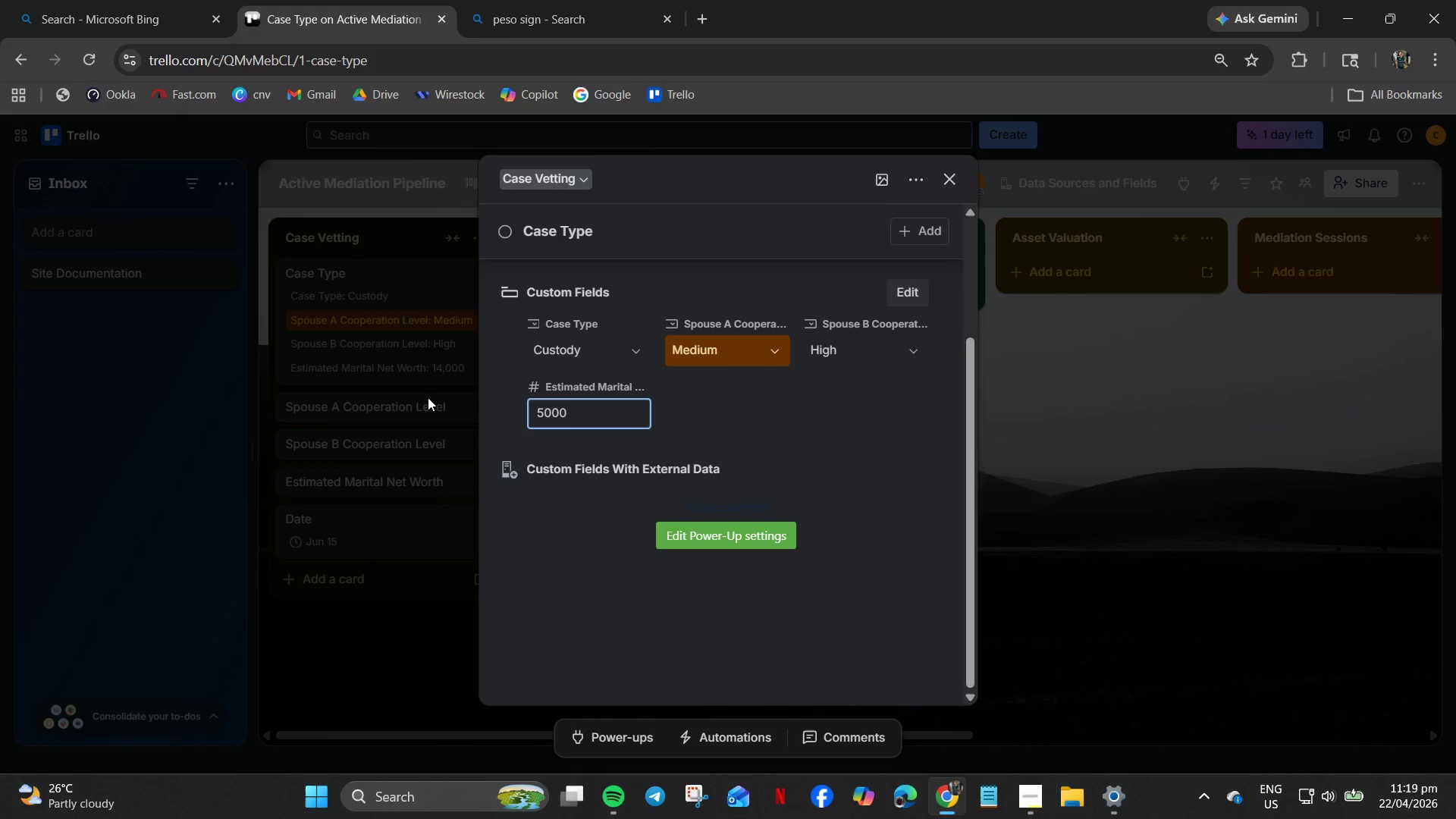 
key(Enter)
 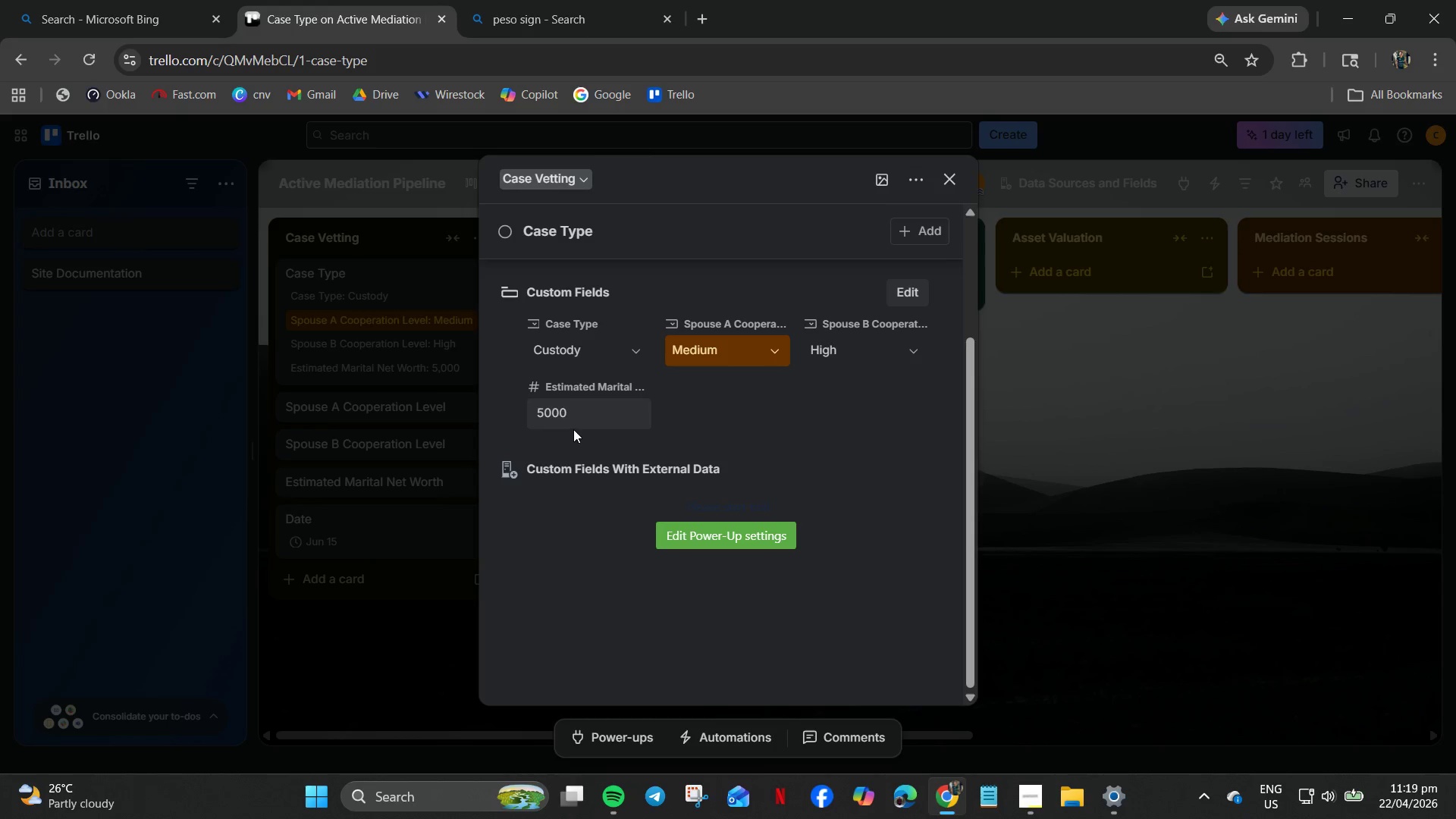 
left_click_drag(start_coordinate=[640, 421], to_coordinate=[648, 422])
 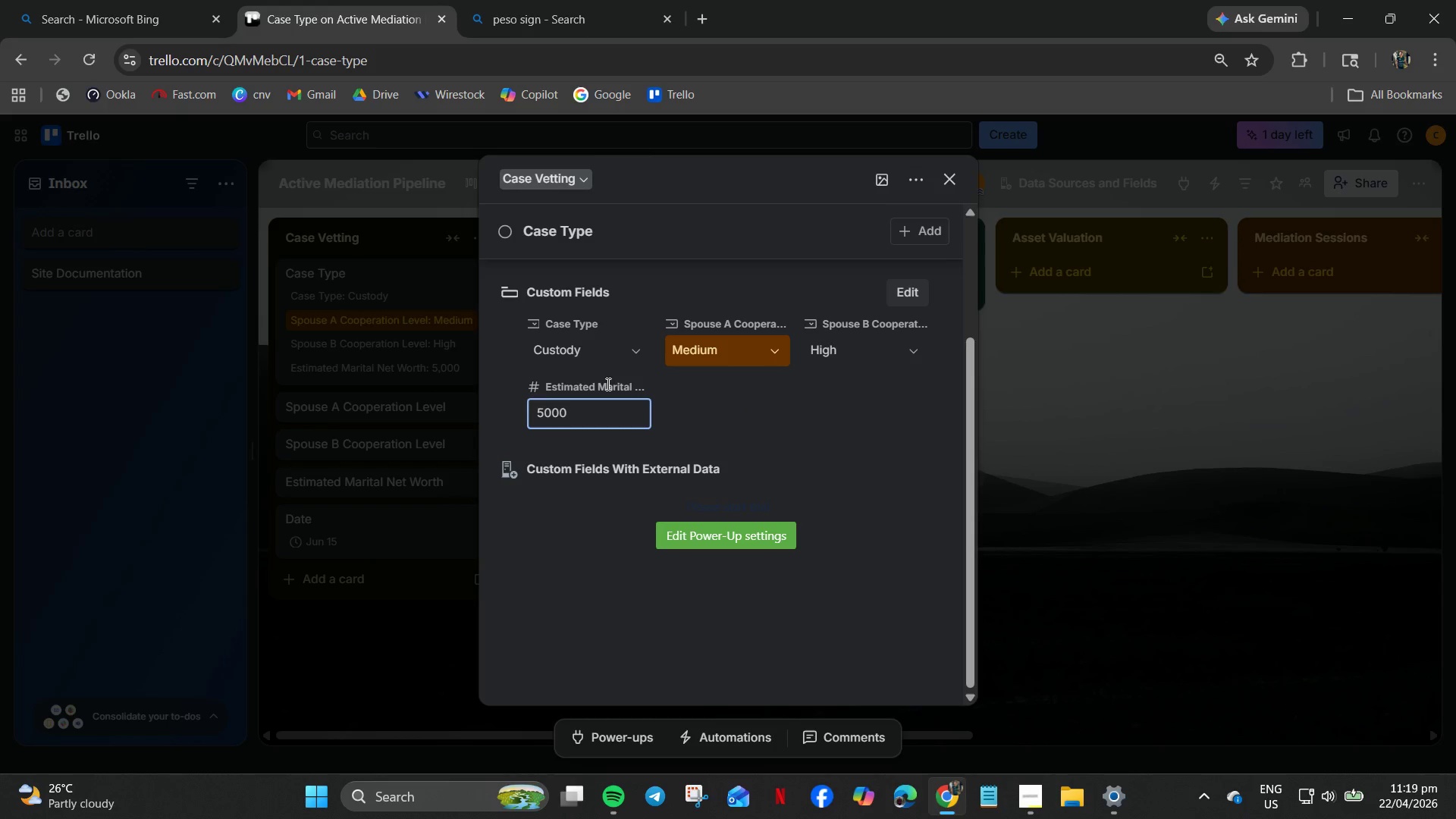 
left_click([604, 419])
 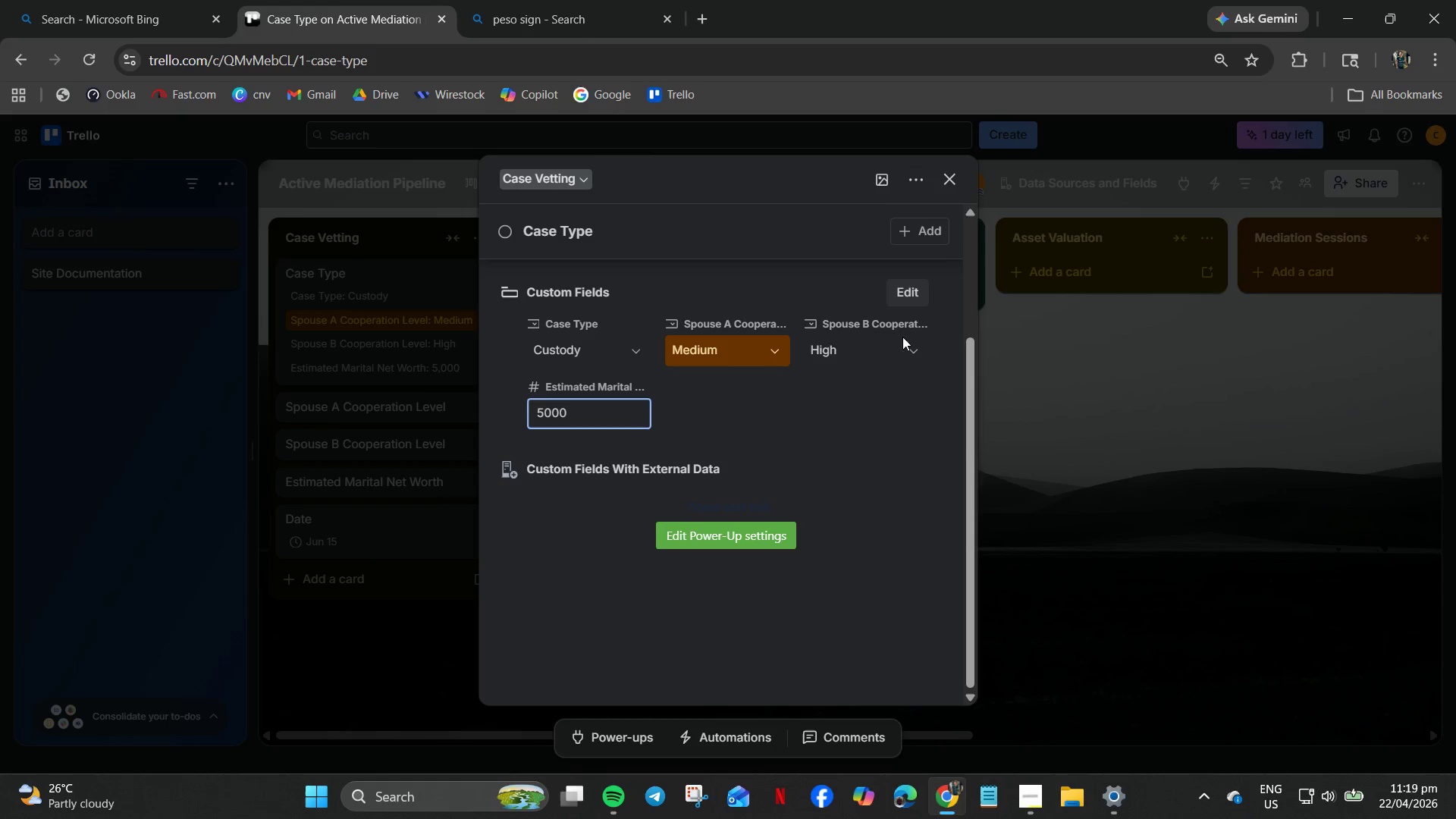 
left_click([905, 293])
 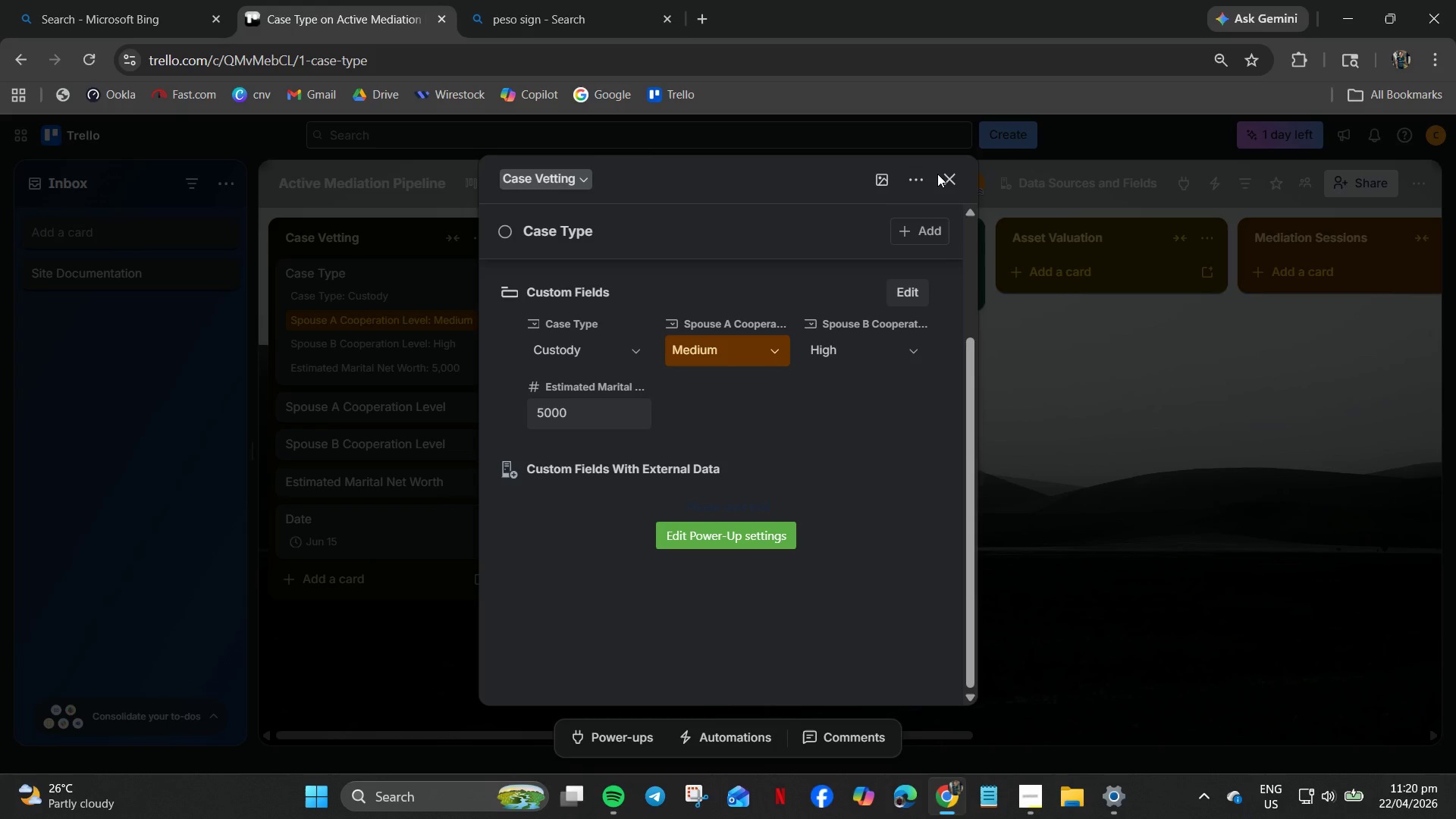 
wait(18.0)
 